 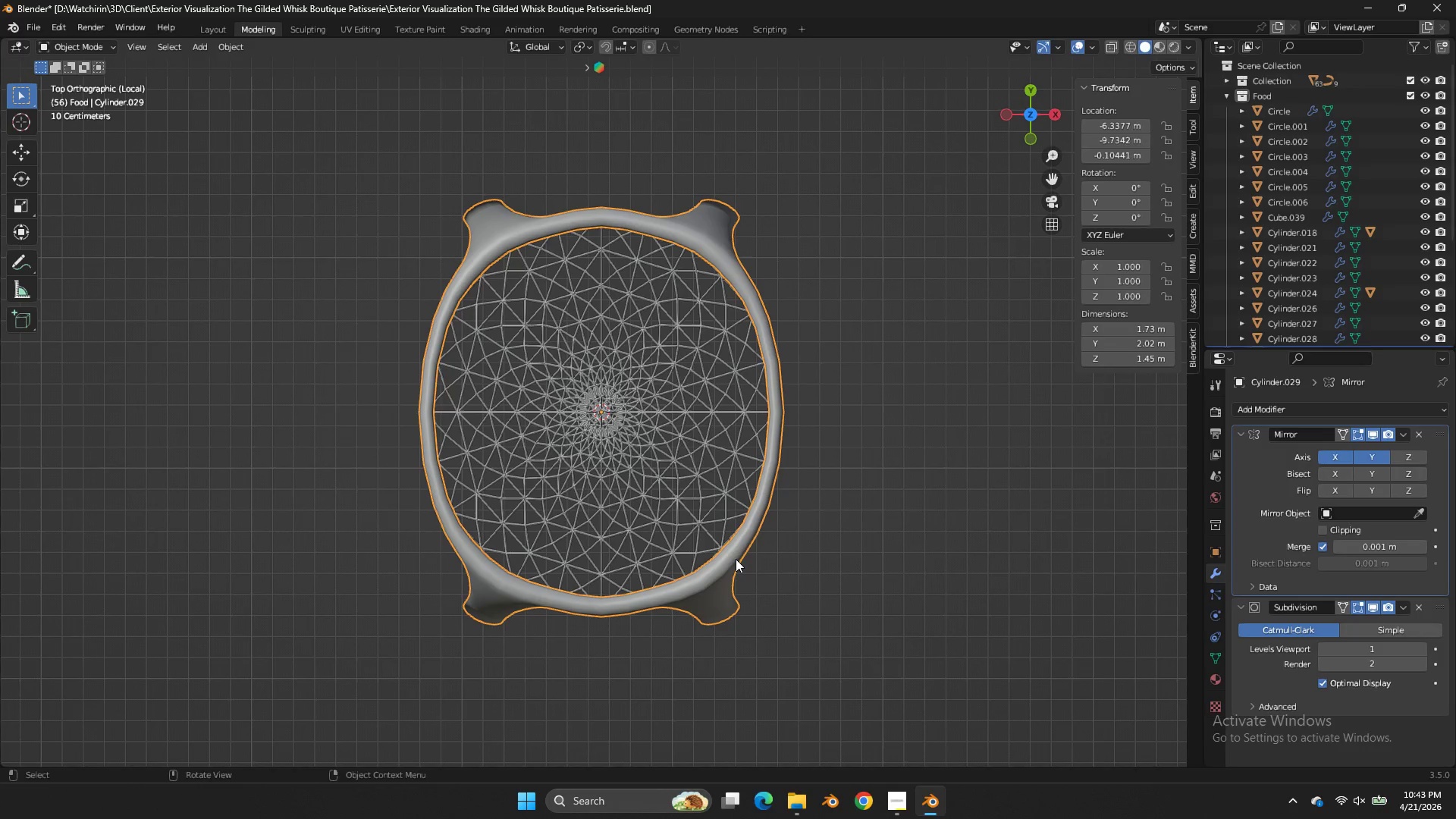 
key(Tab)
 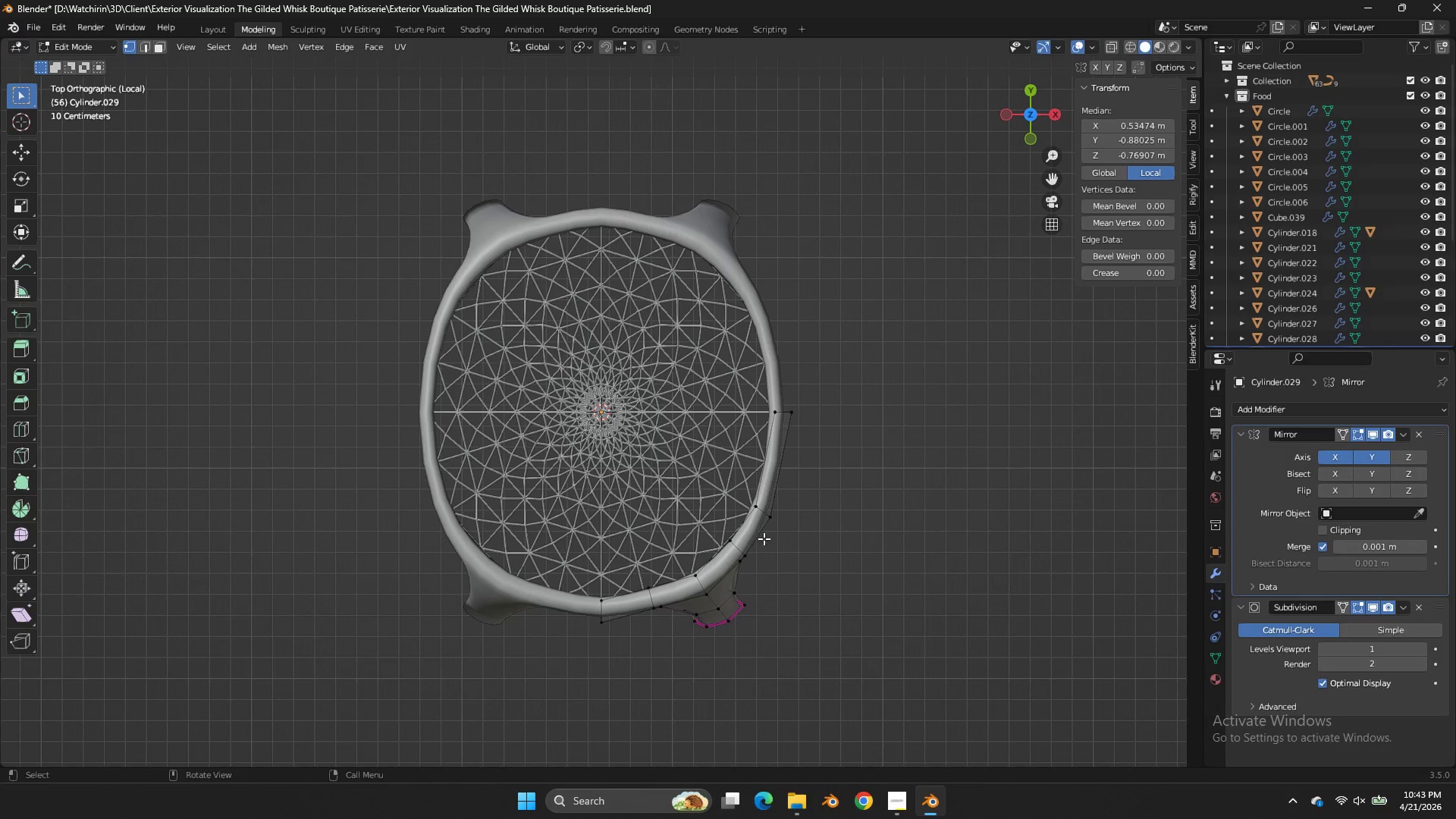 
key(Tab)
 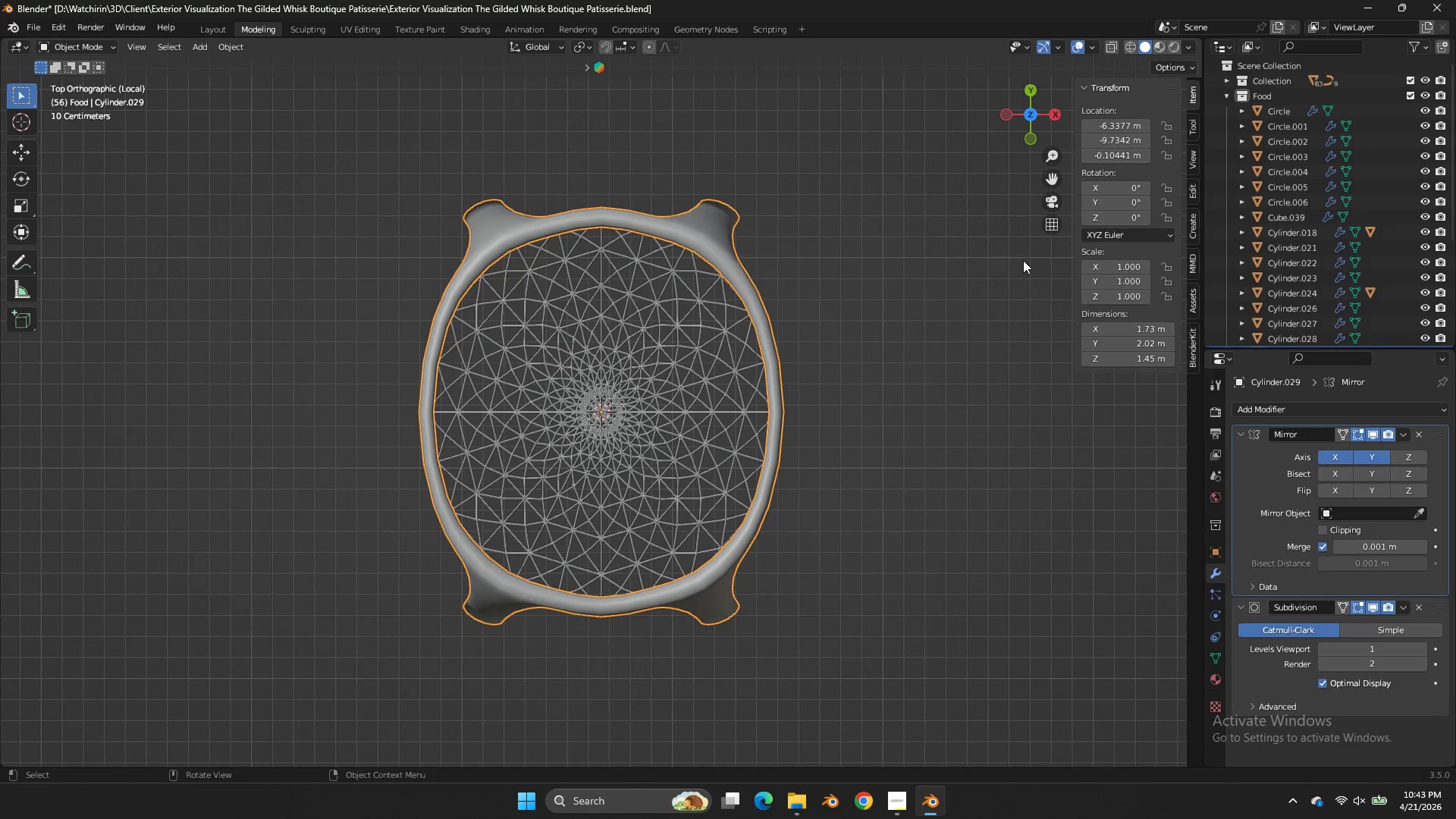 
wait(6.41)
 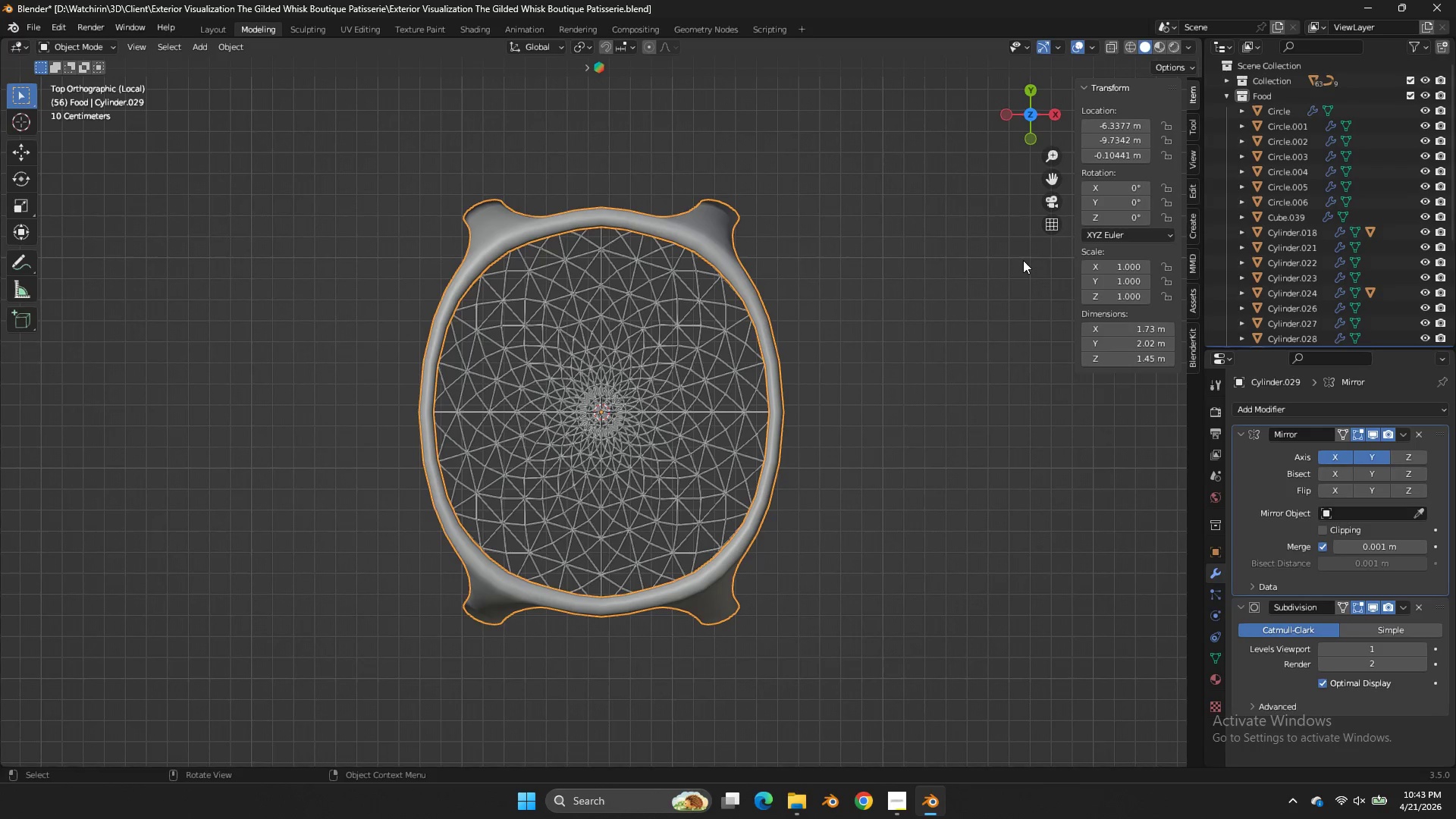 
key(Tab)
 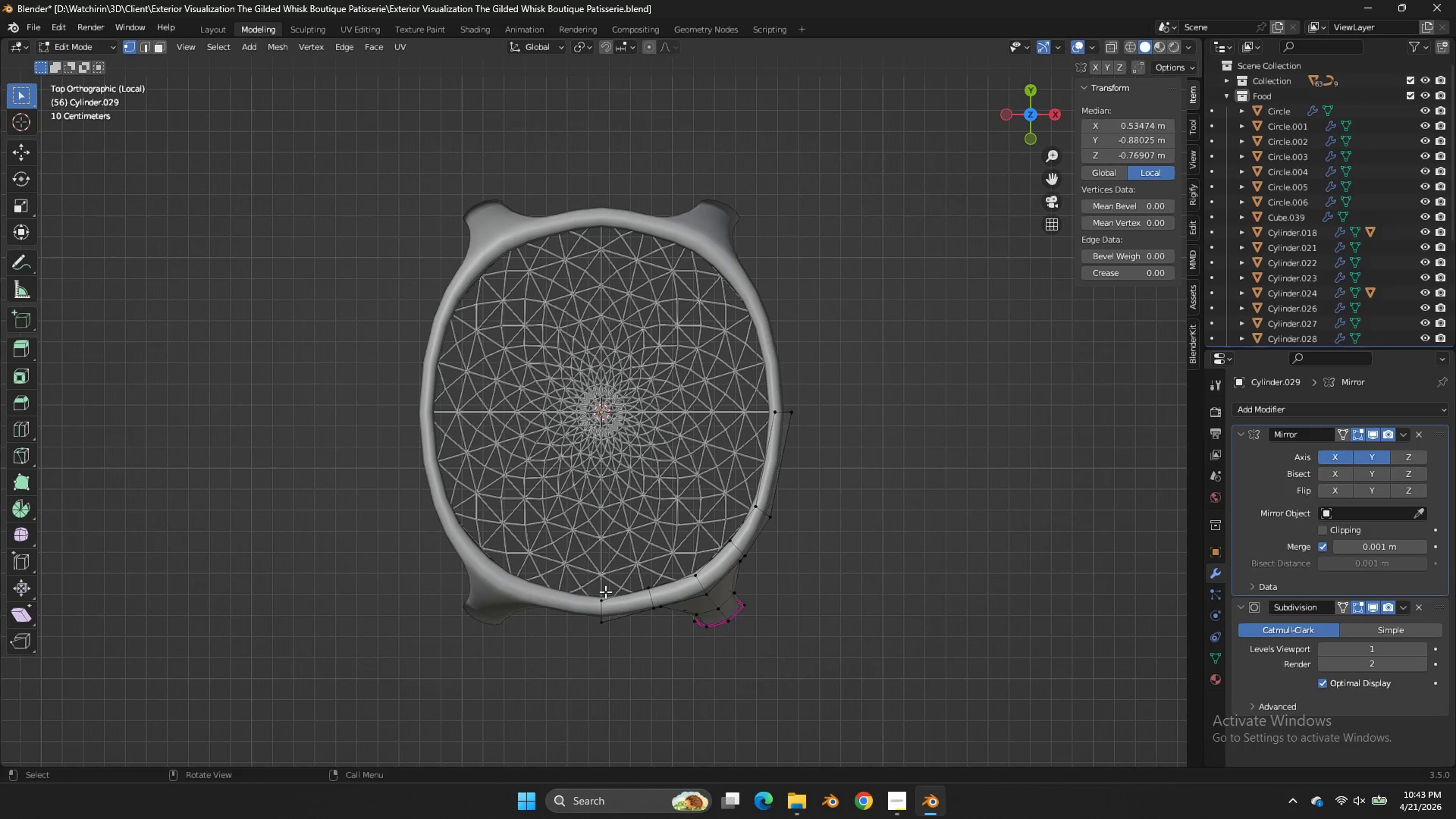 
left_click_drag(start_coordinate=[607, 588], to_coordinate=[570, 656])
 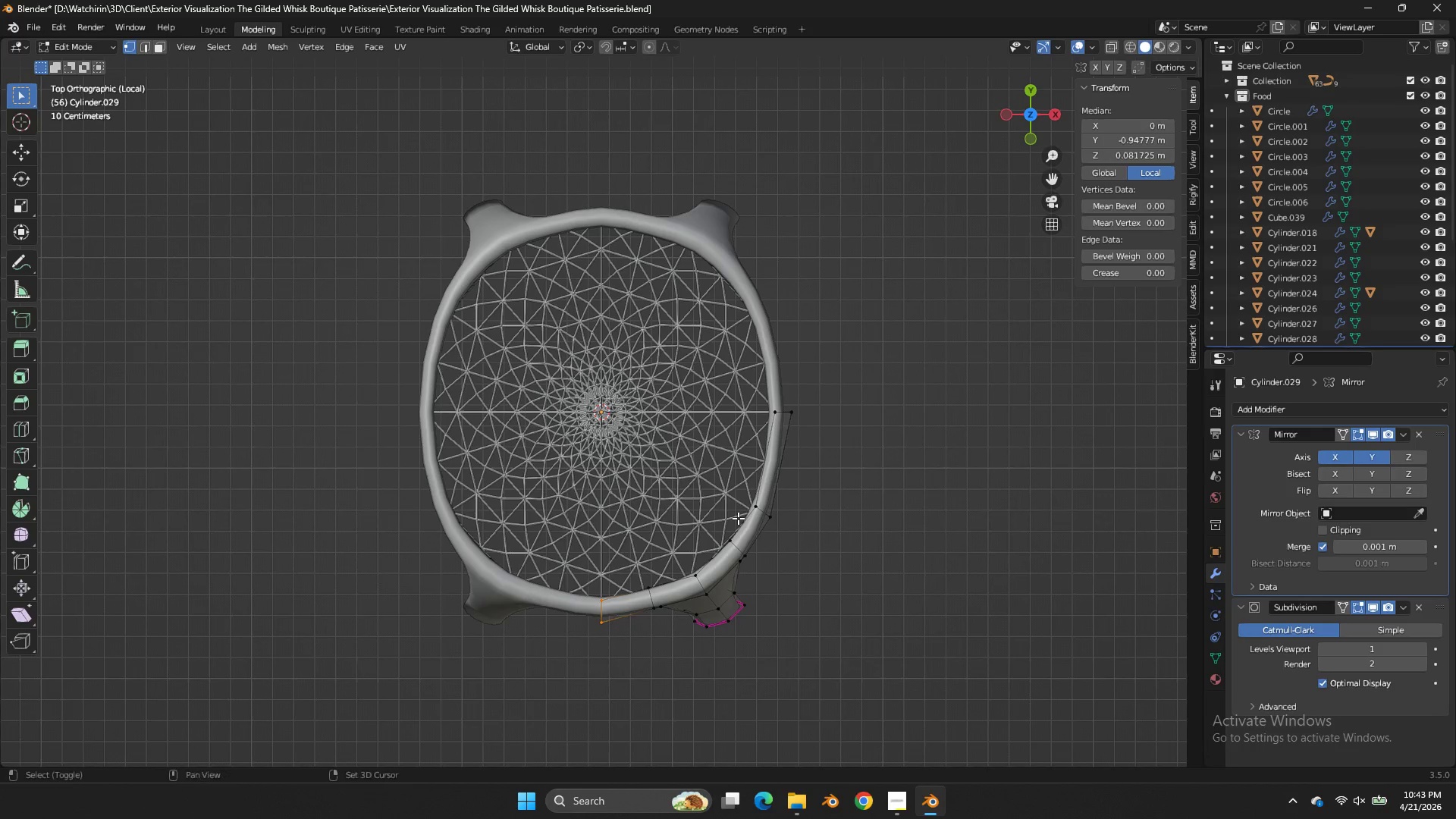 
key(Shift+S)
 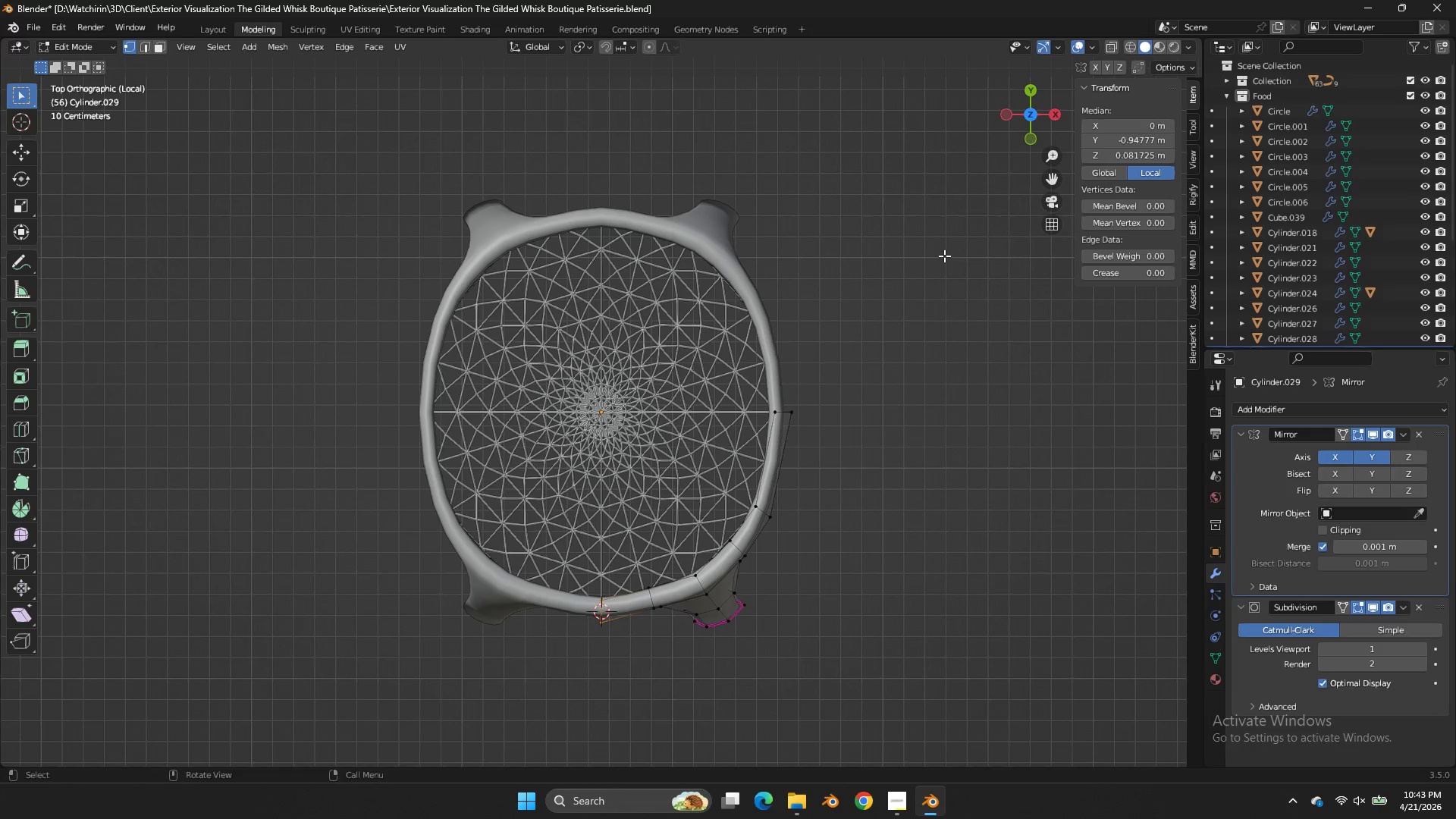 
key(Tab)
 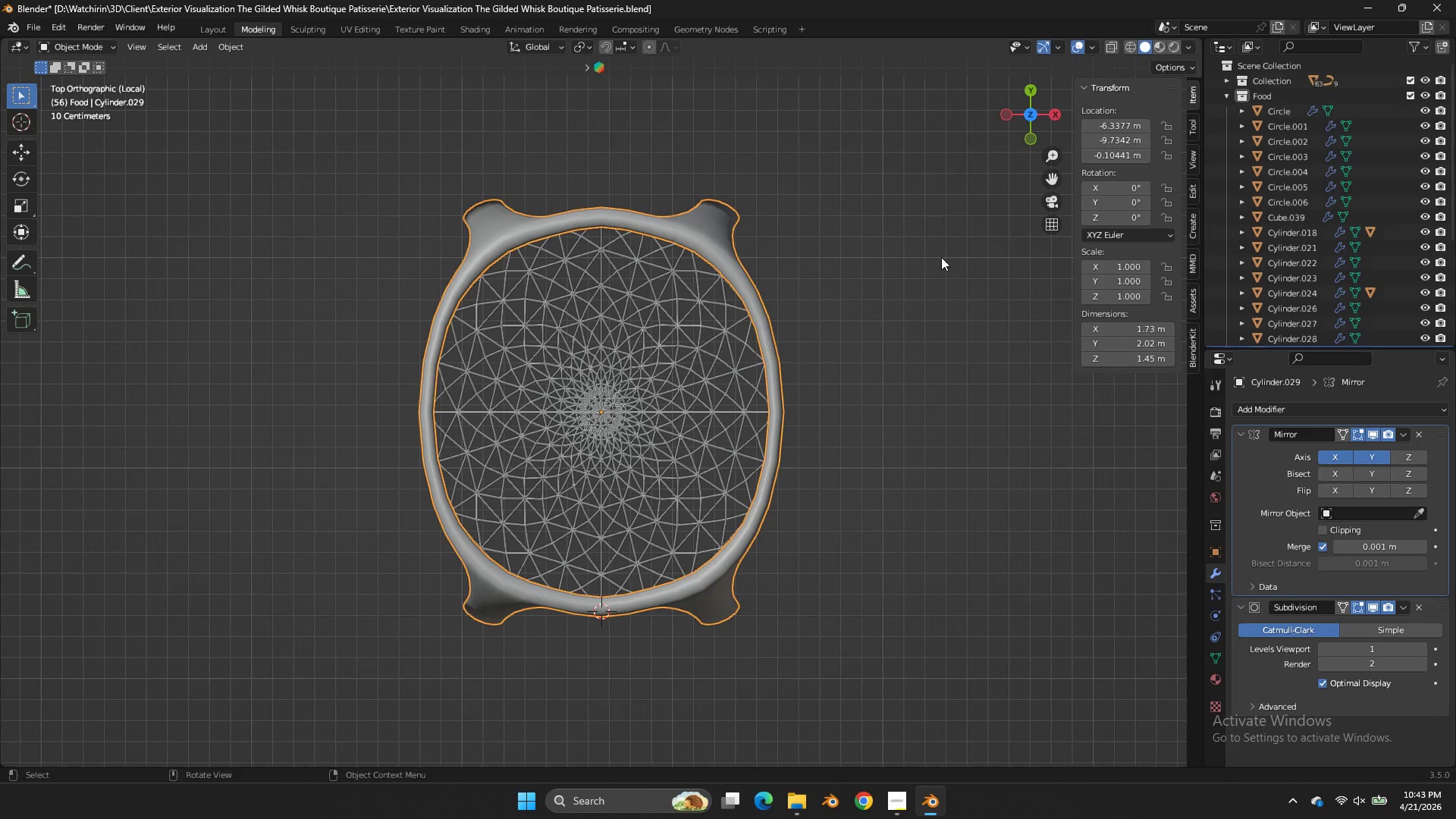 
key(Shift+ShiftLeft)
 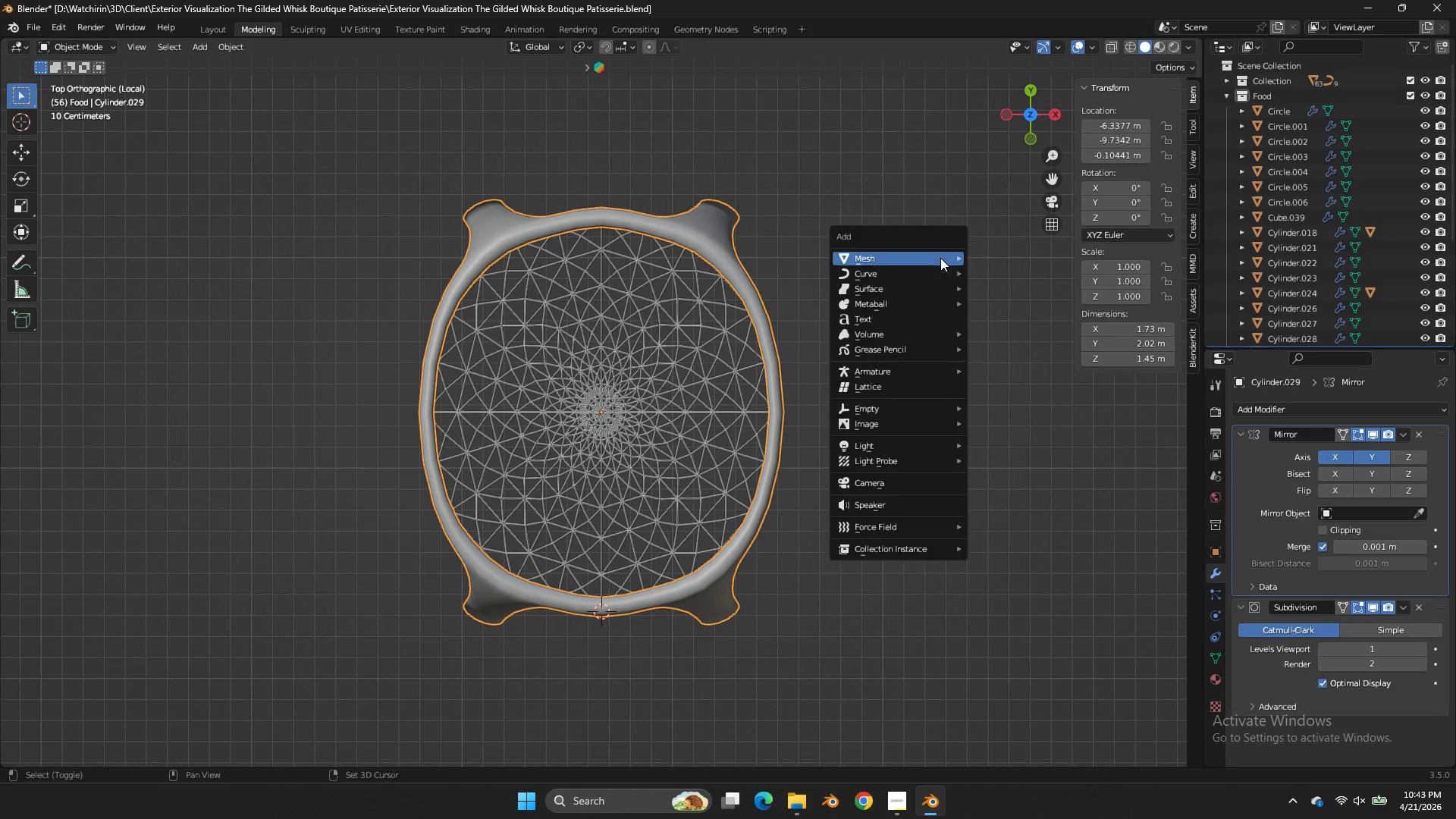 
key(Shift+A)
 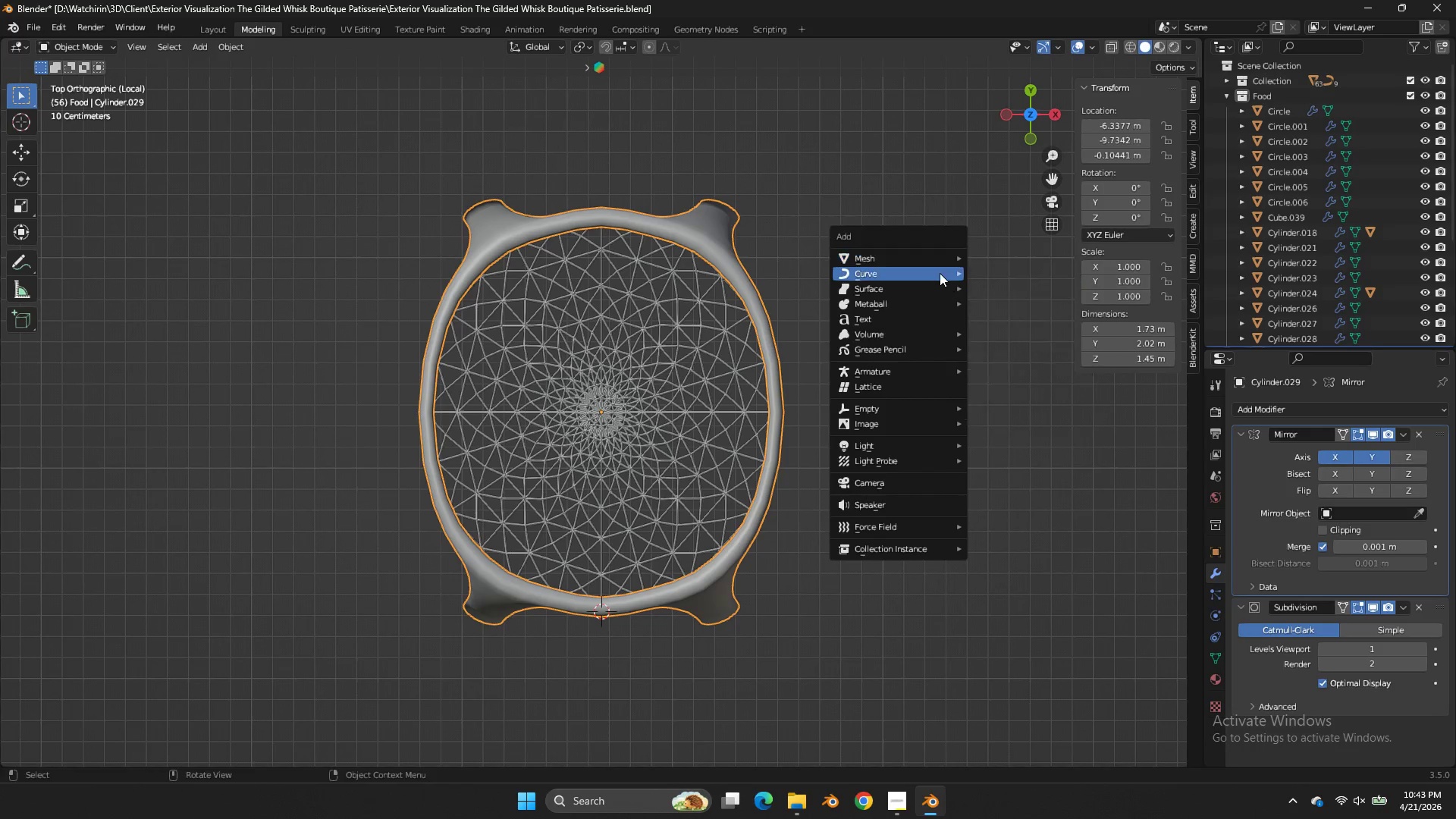 
double_click([940, 273])
 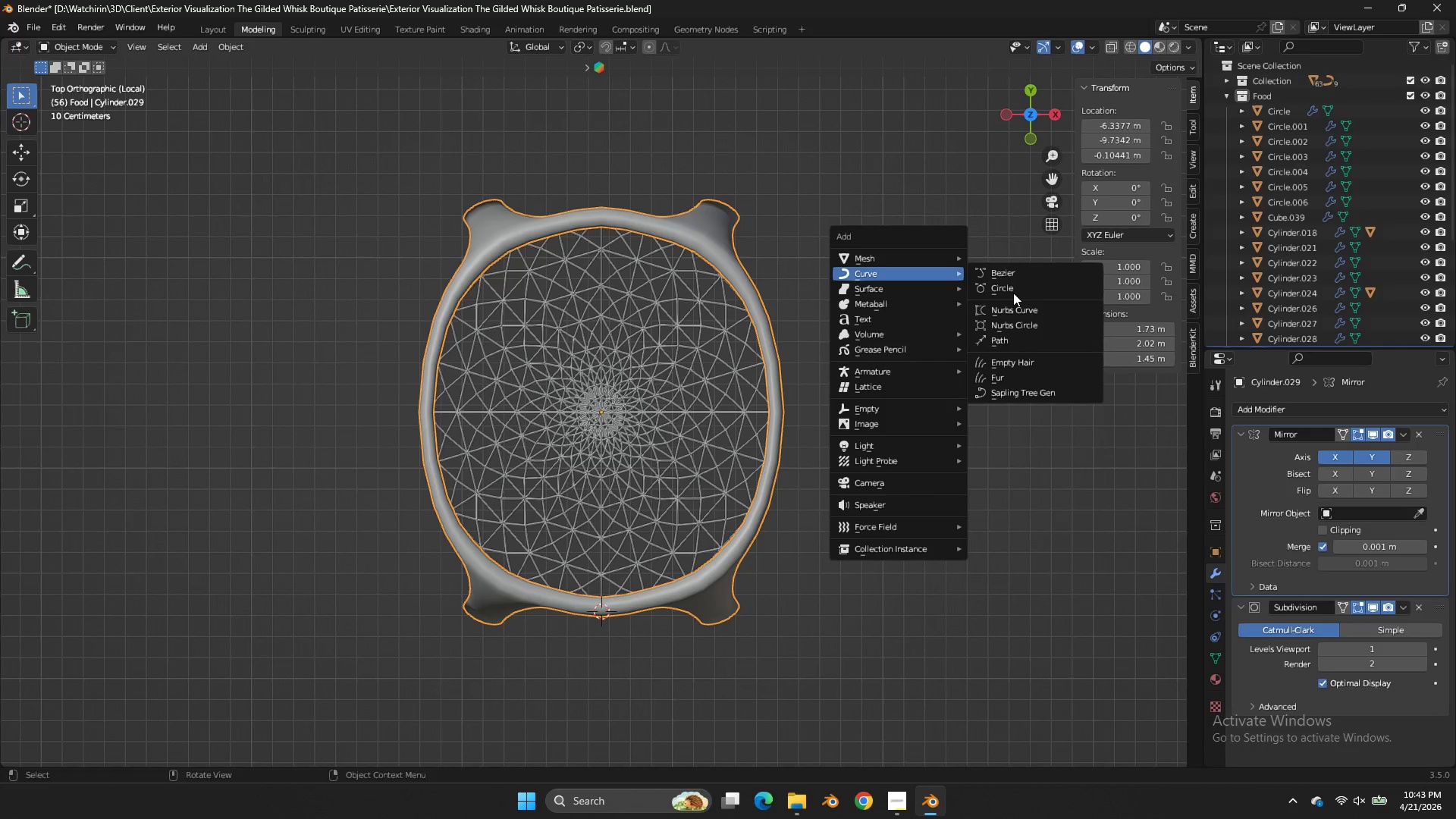 
double_click([1010, 275])
 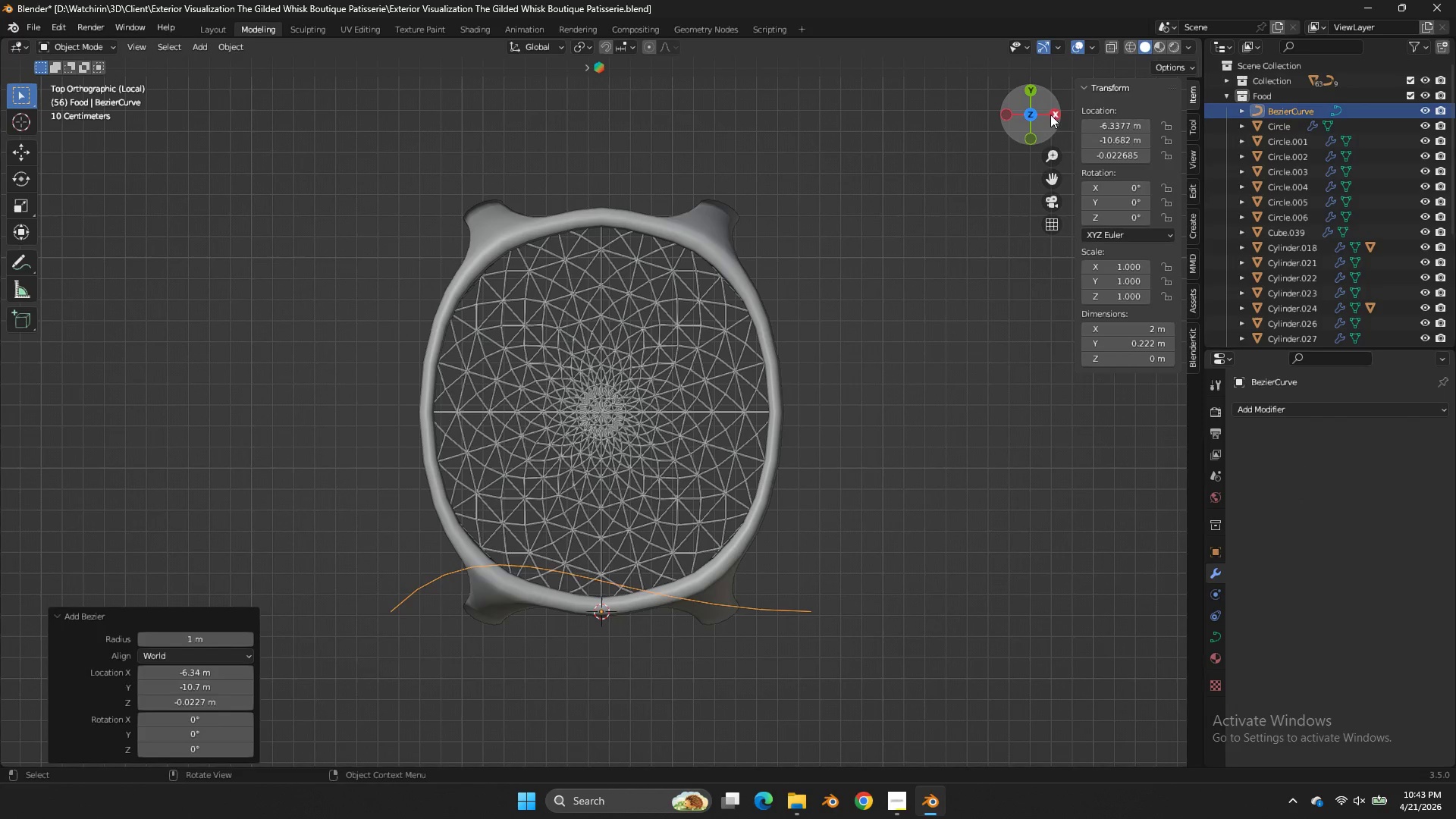 
key(Tab)
 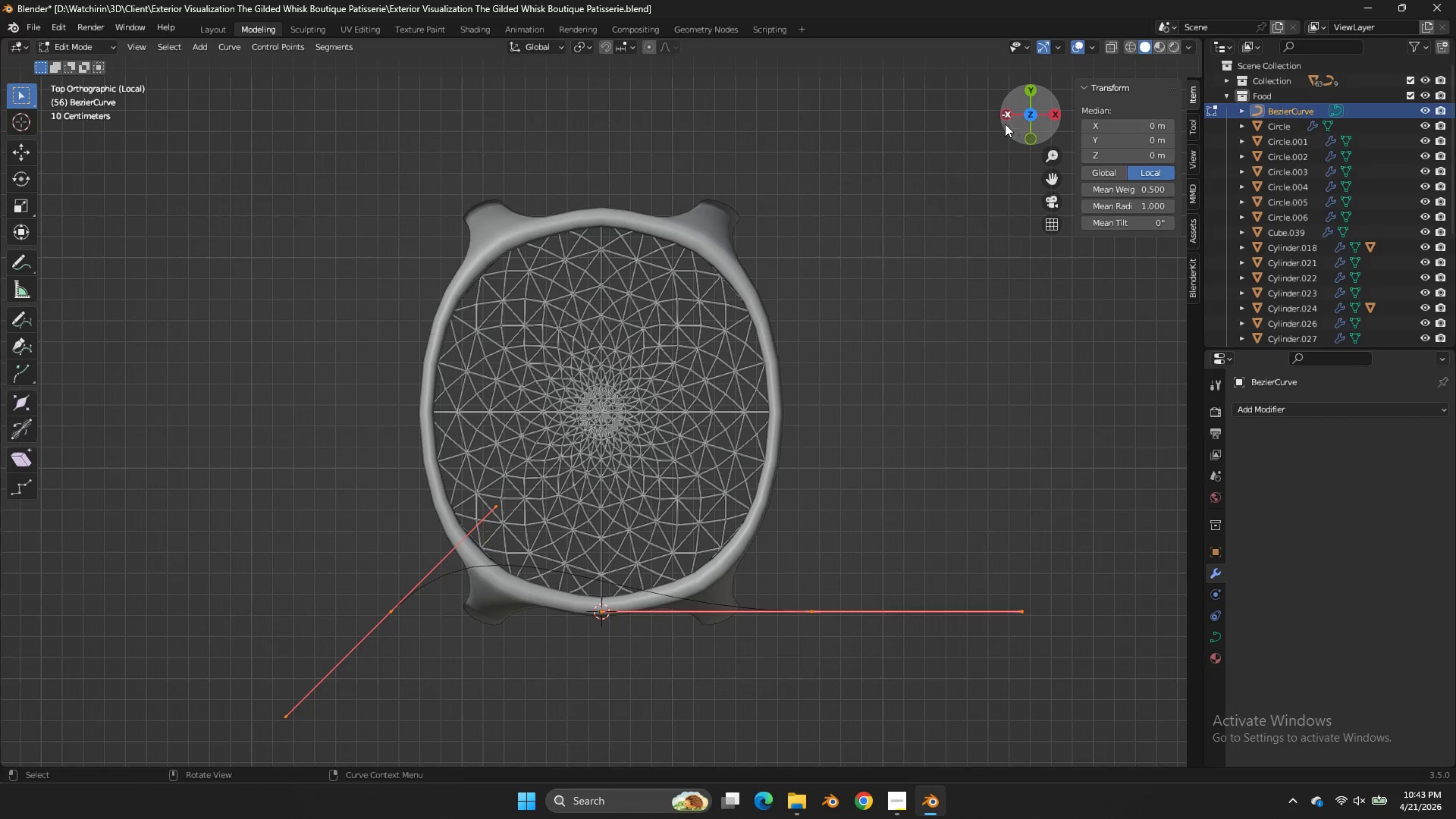 
left_click([1005, 124])
 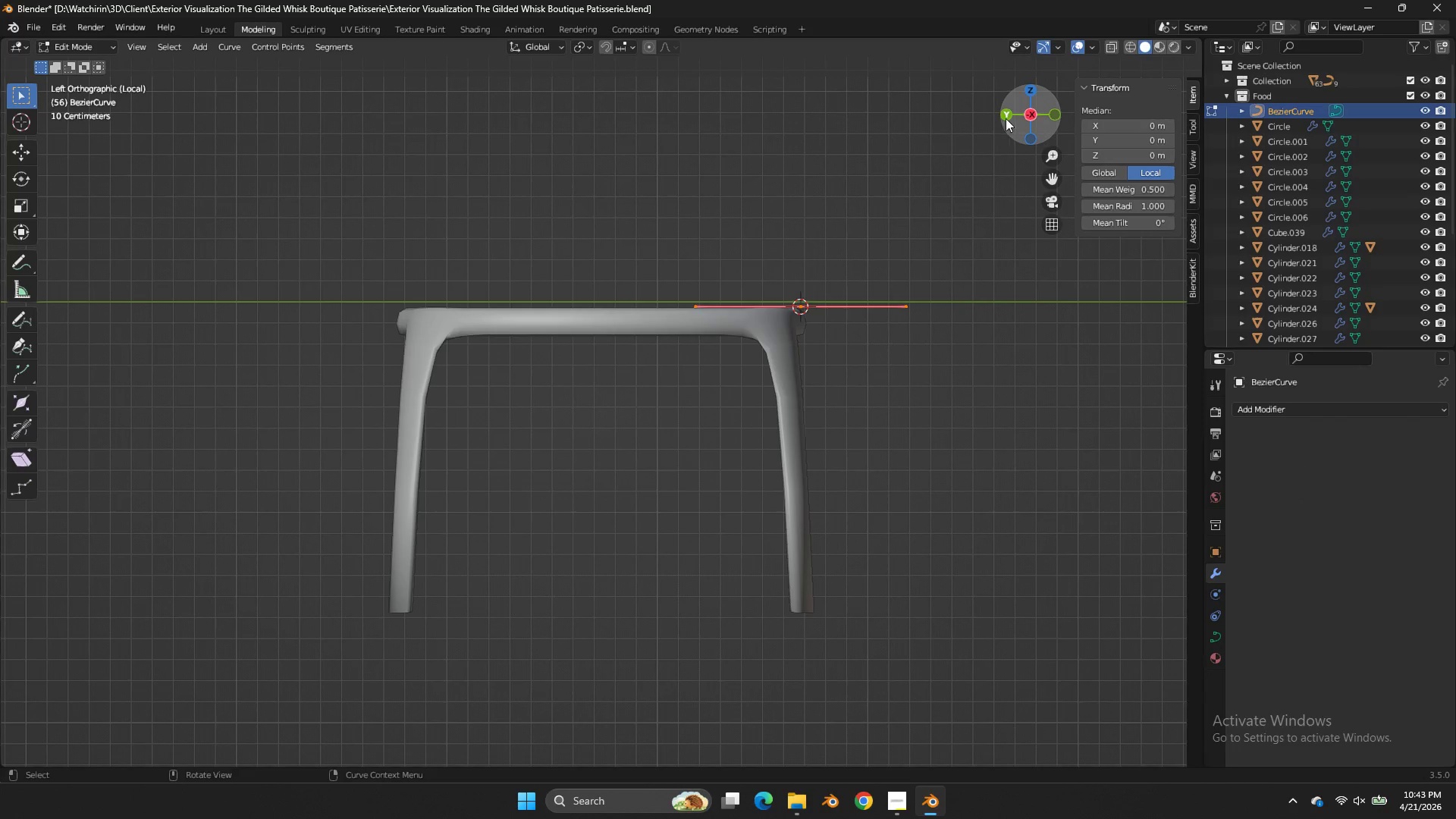 
left_click_drag(start_coordinate=[1015, 109], to_coordinate=[1161, 193])
 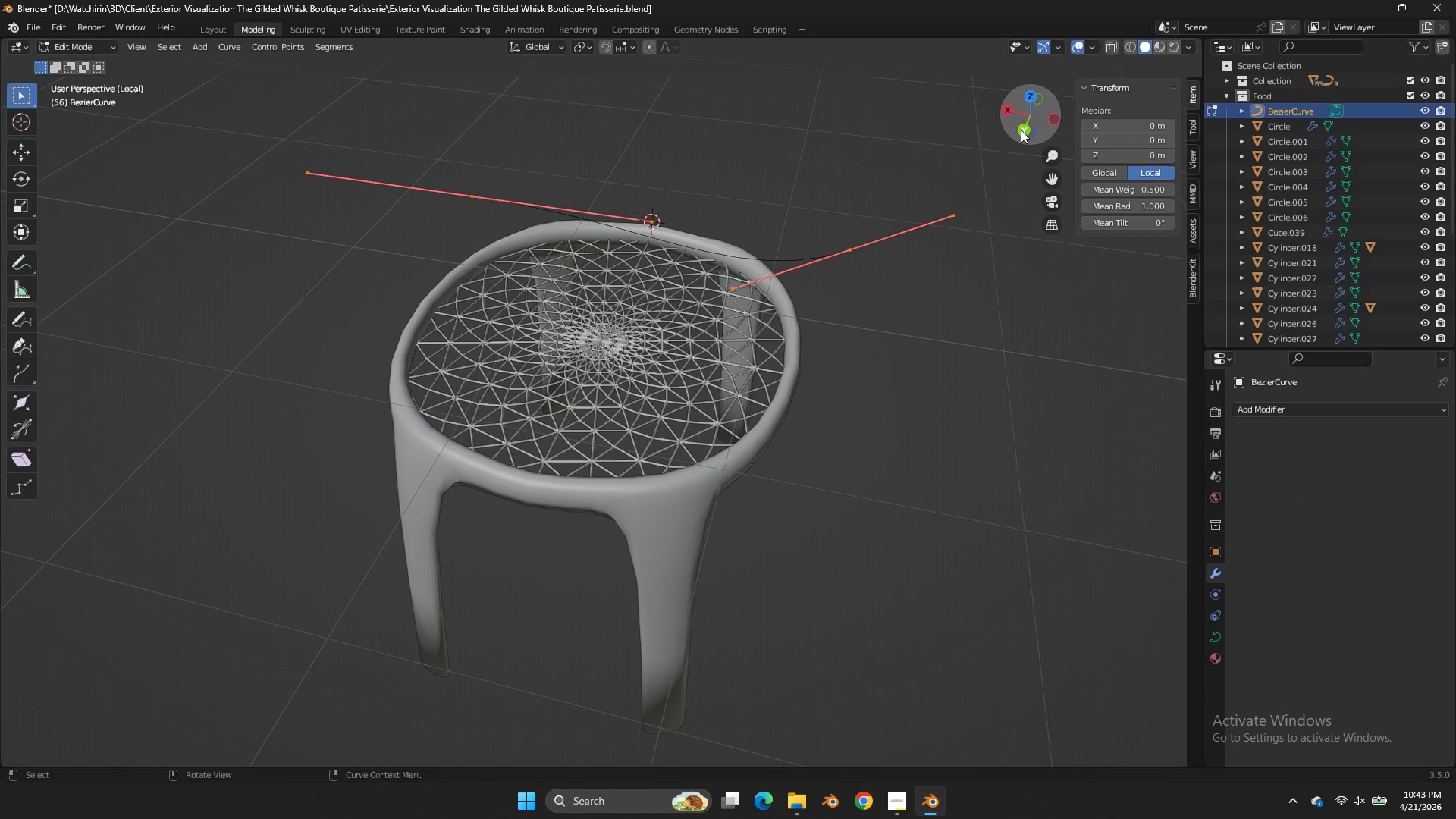 
left_click([1021, 130])
 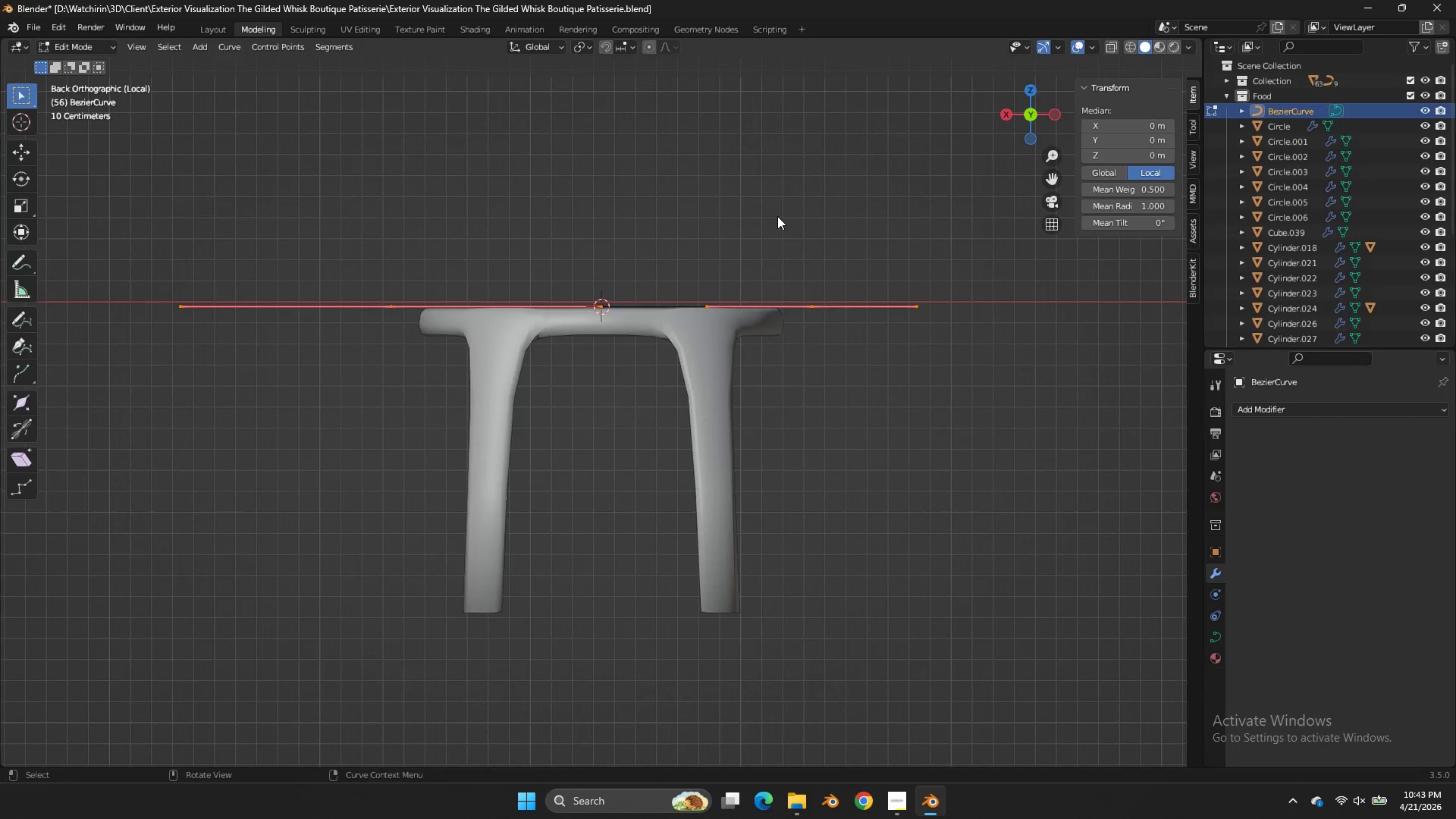 
type(ar)
 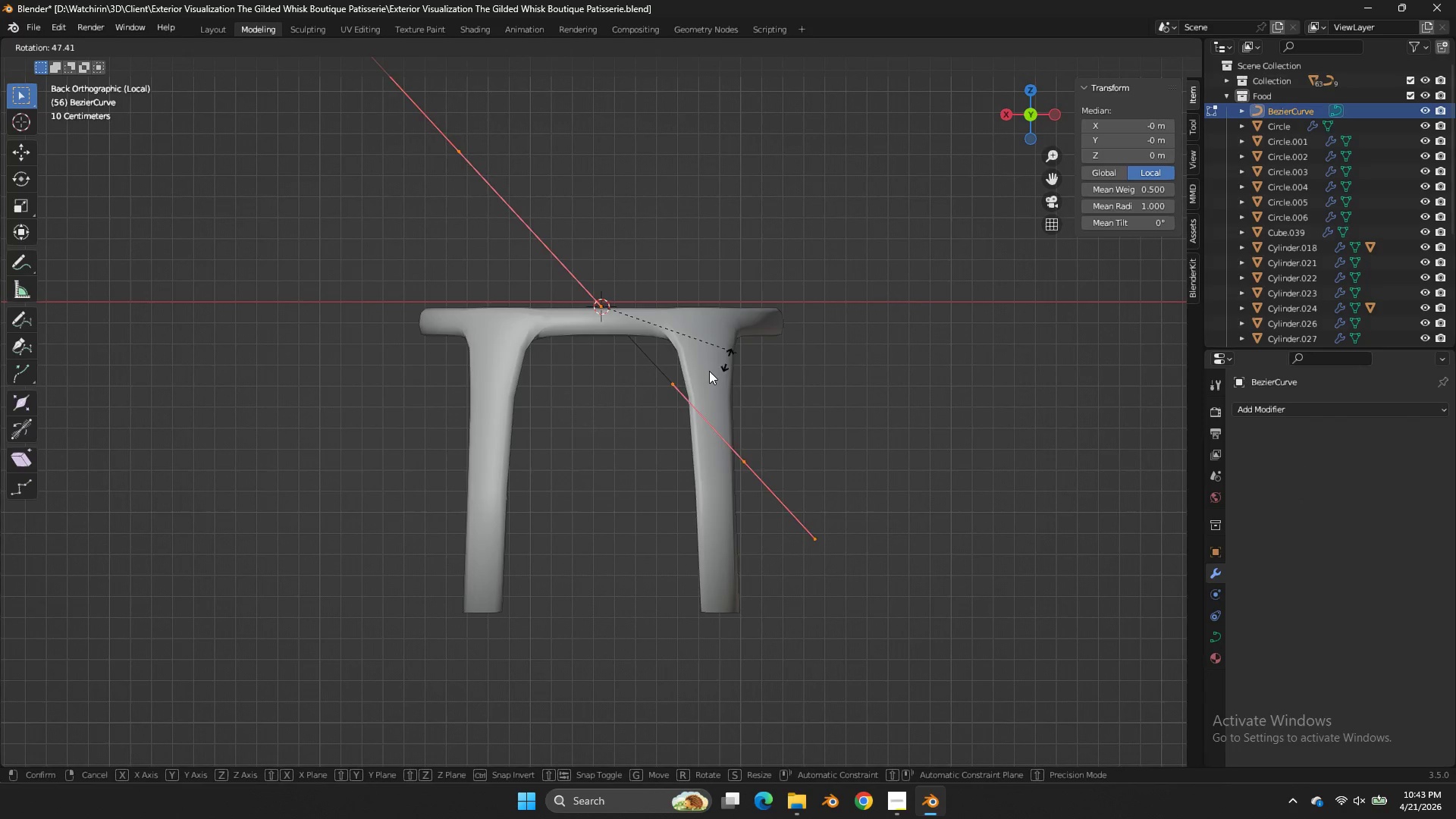 
hold_key(key=ControlLeft, duration=1.14)
left_click([654, 400])
 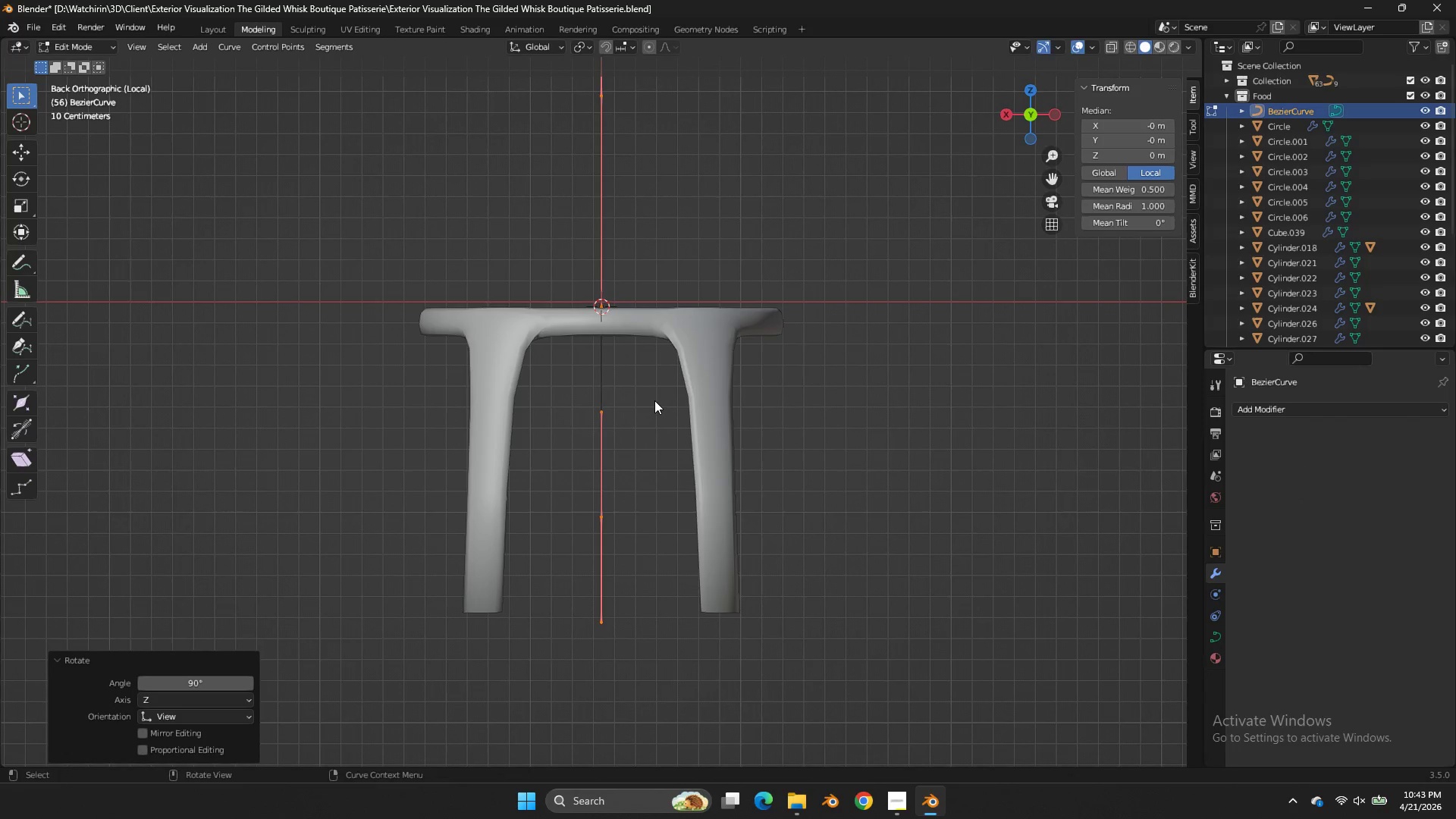 
double_click([654, 400])
 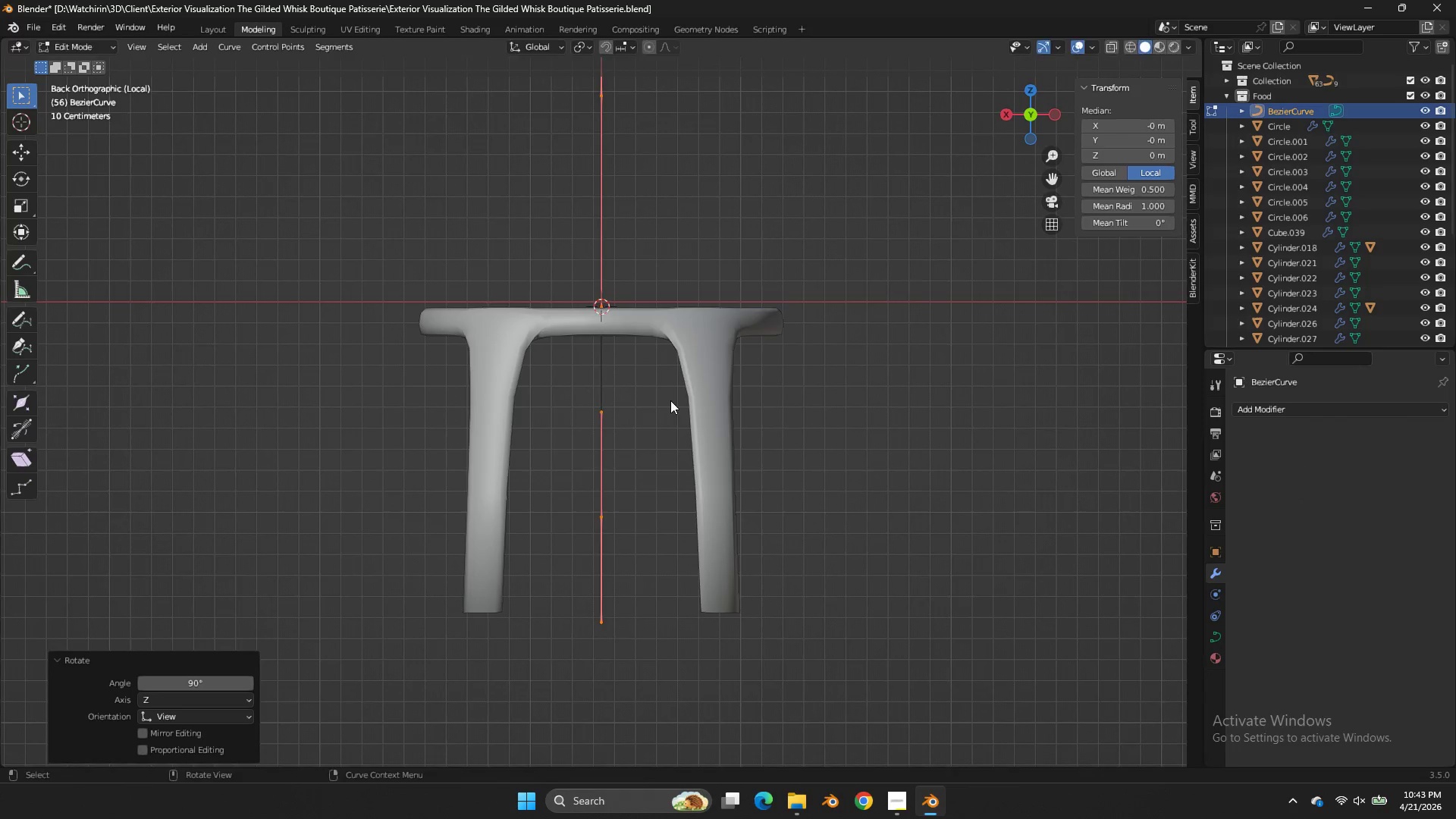 
key(G)
 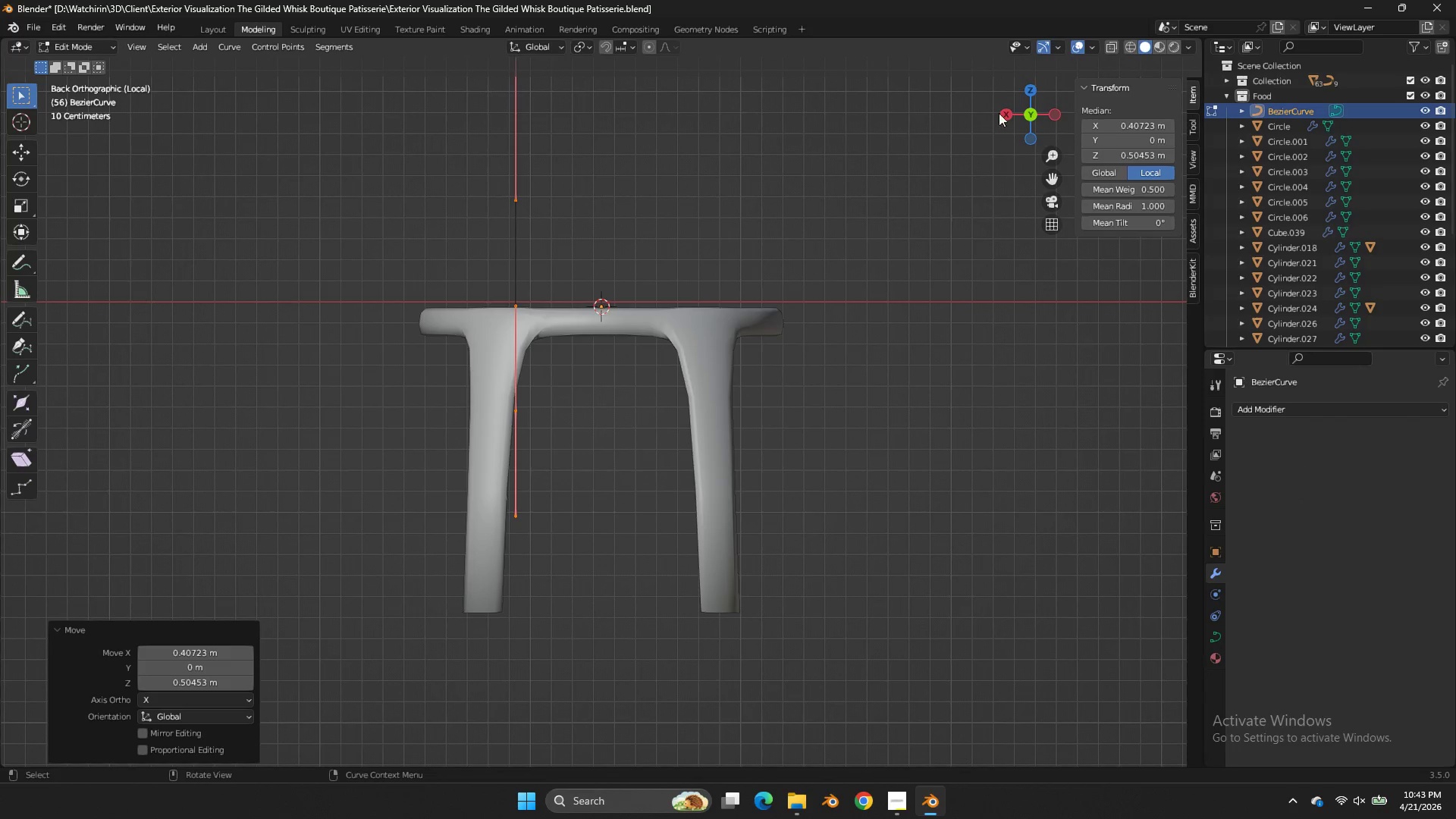 
left_click([1005, 111])
 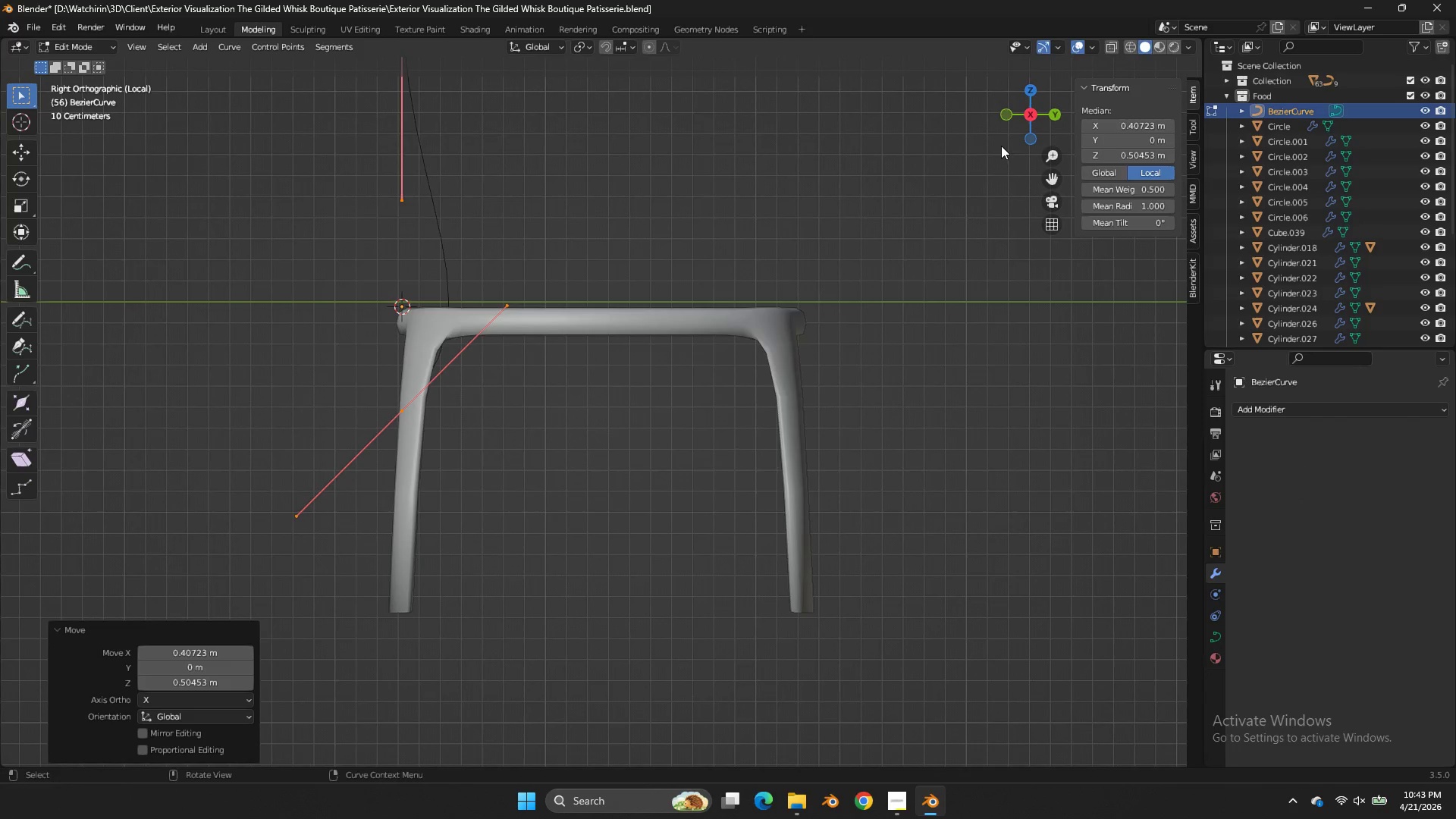 
key(G)
 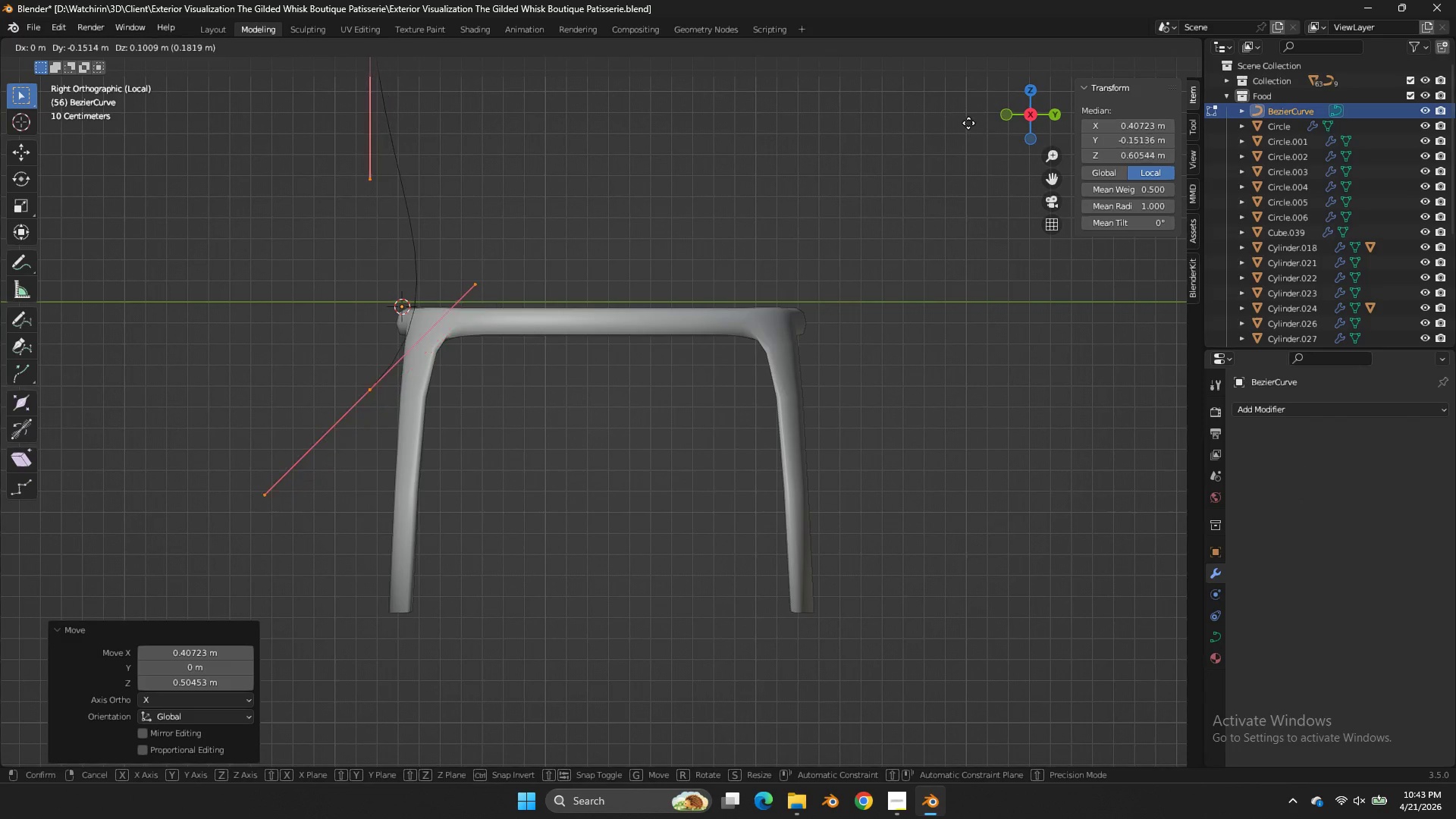 
double_click([968, 120])
 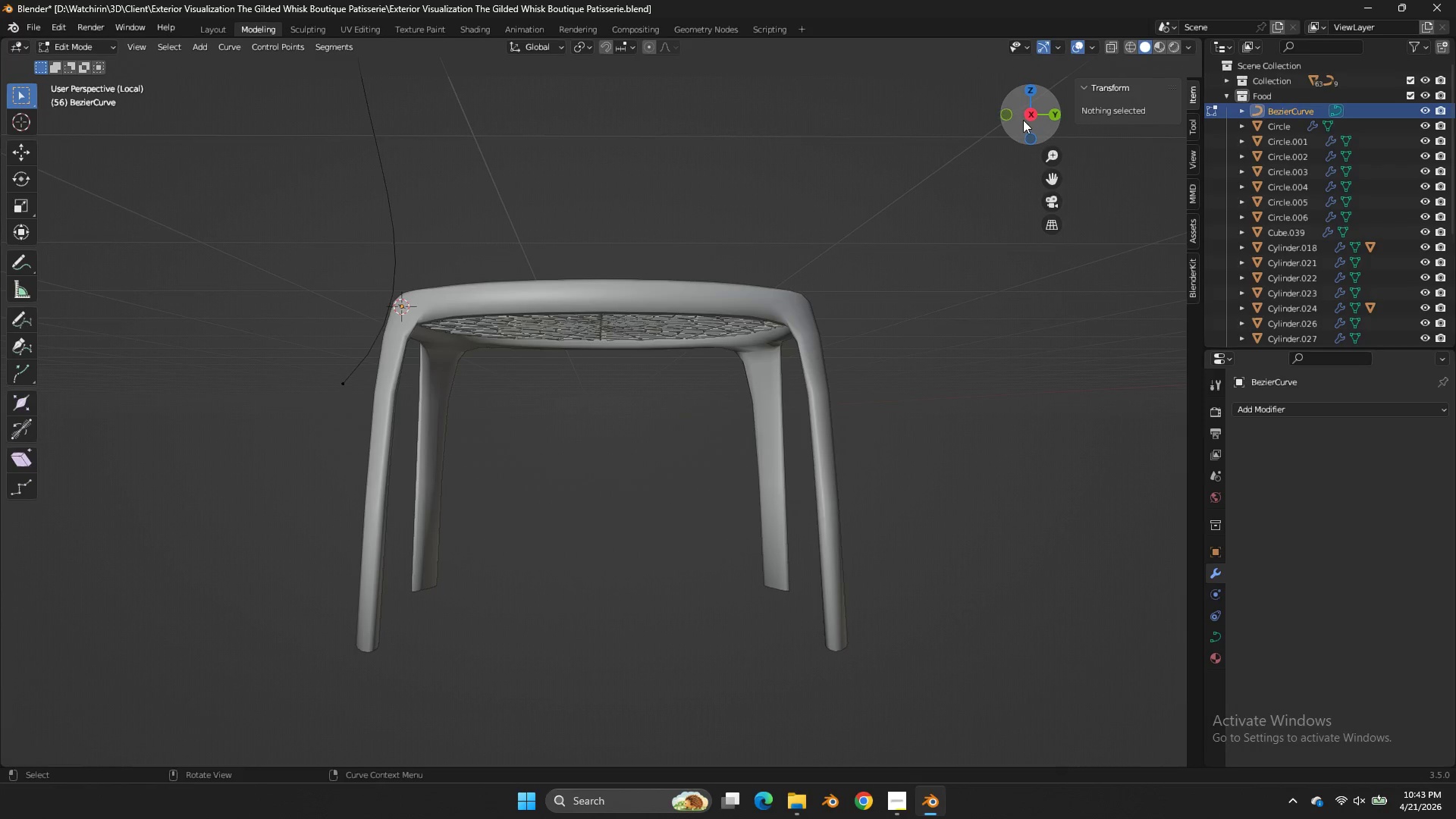 
middle_click([1029, 116])
 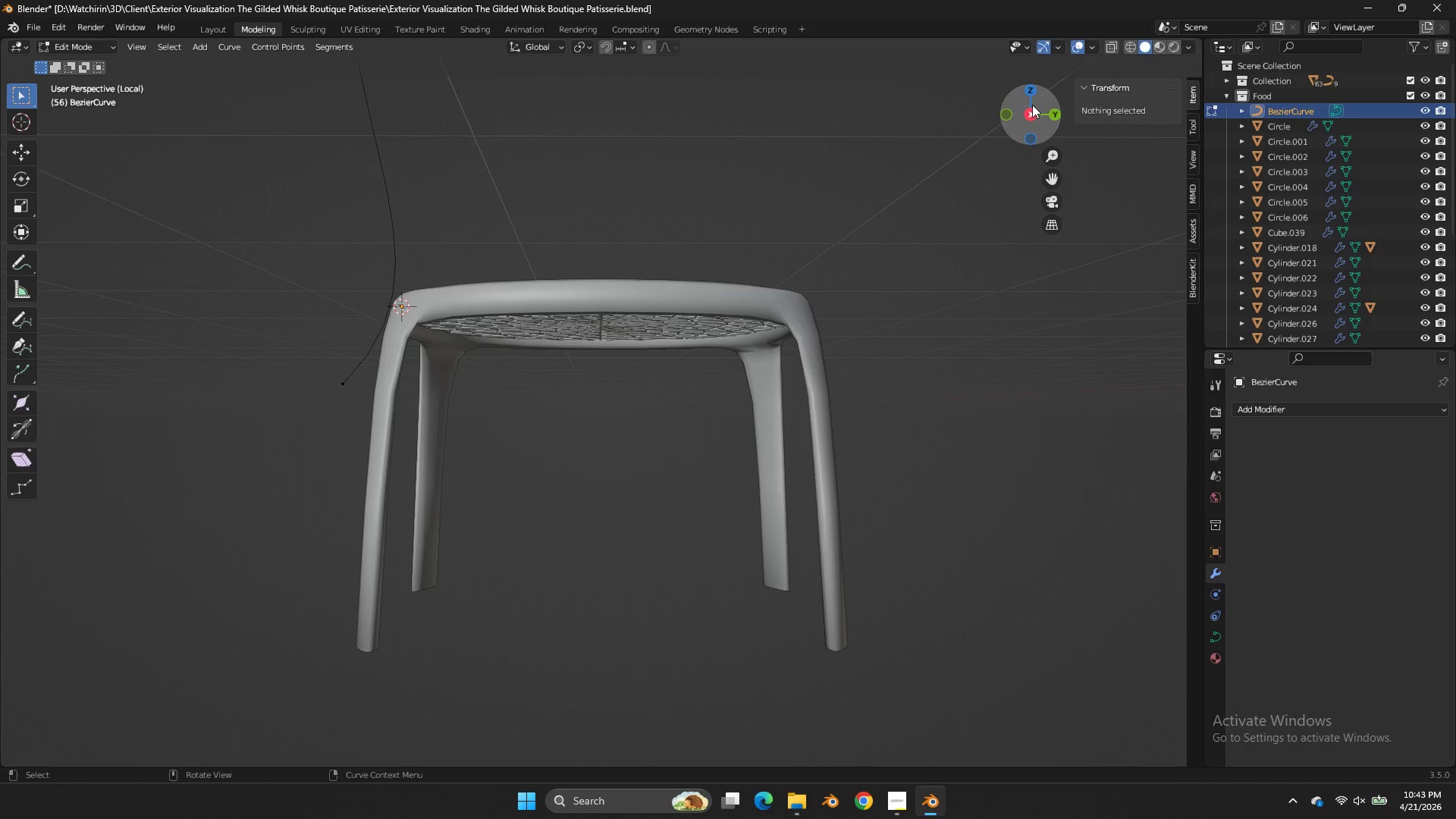 
double_click([1032, 105])
 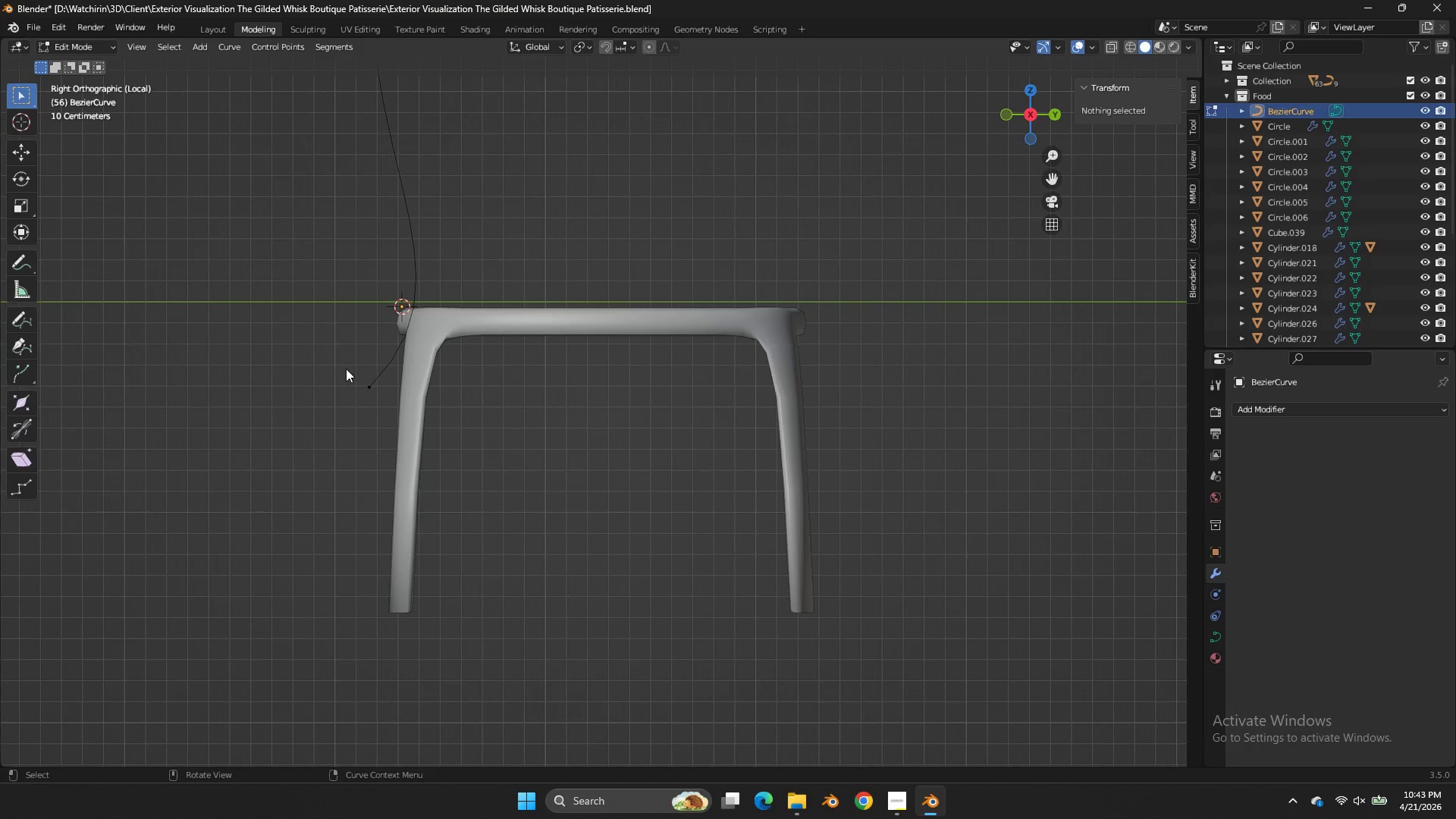 
double_click([371, 388])
 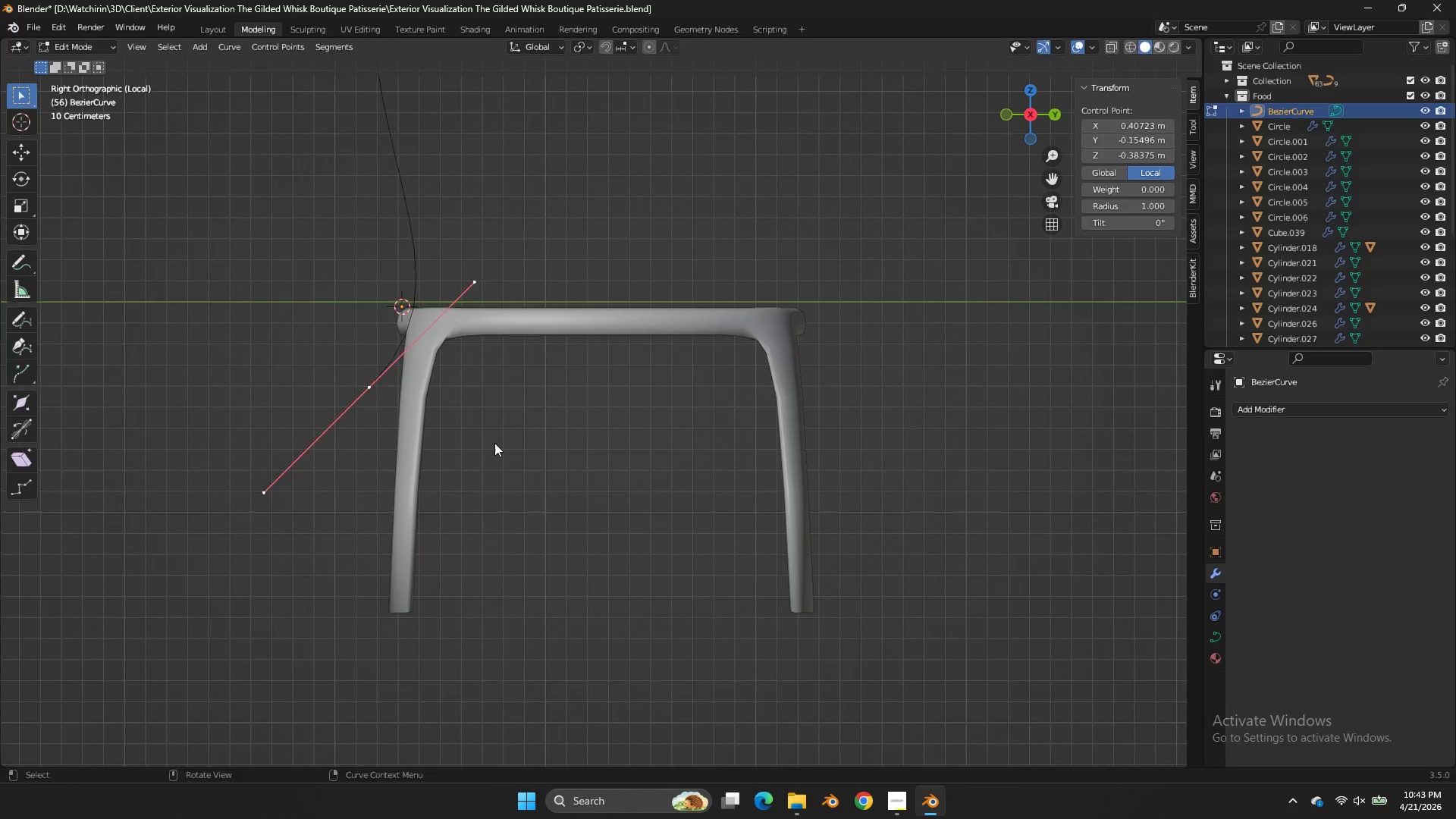 
key(R)
 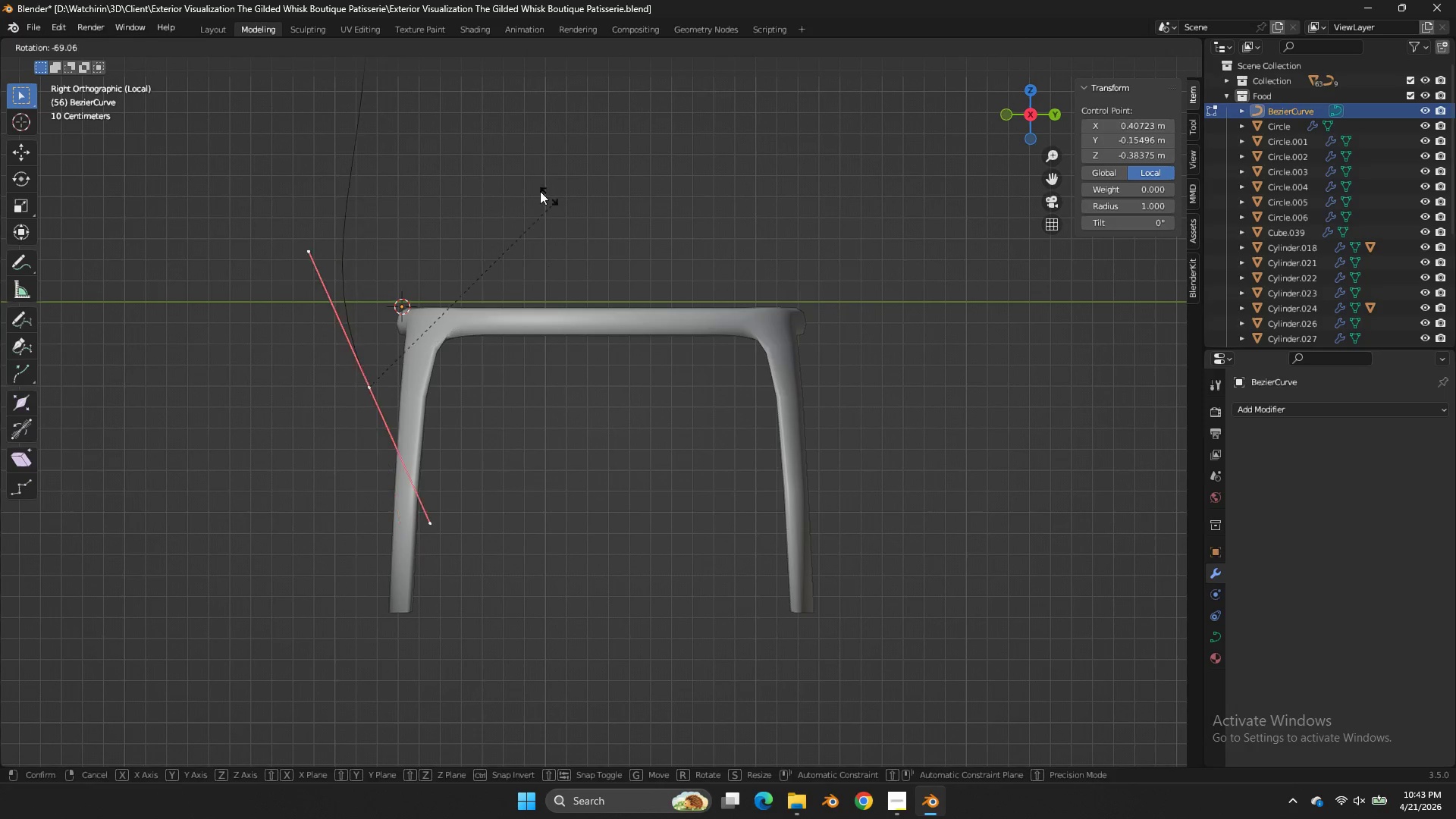 
left_click([538, 190])
 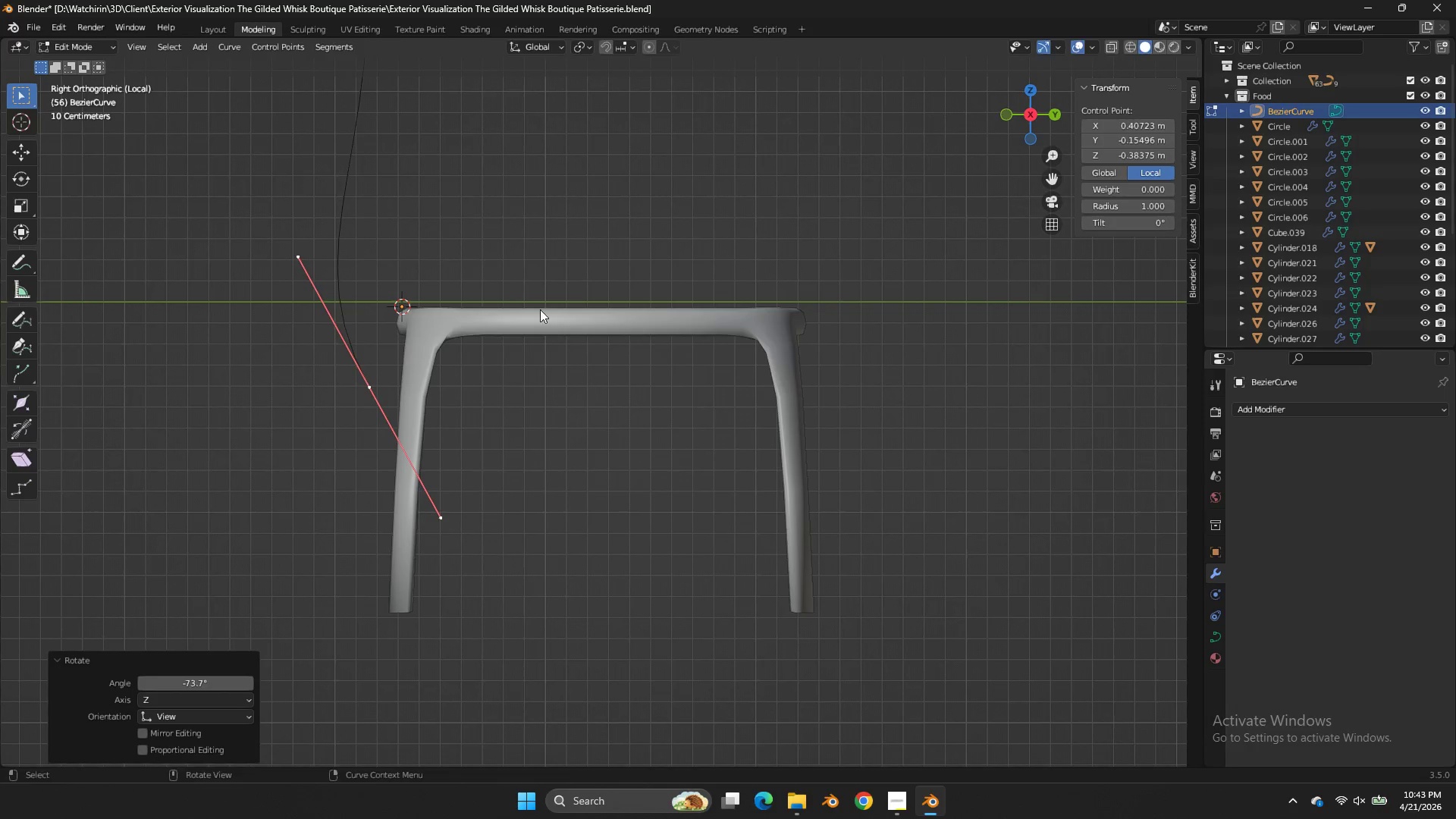 
key(G)
 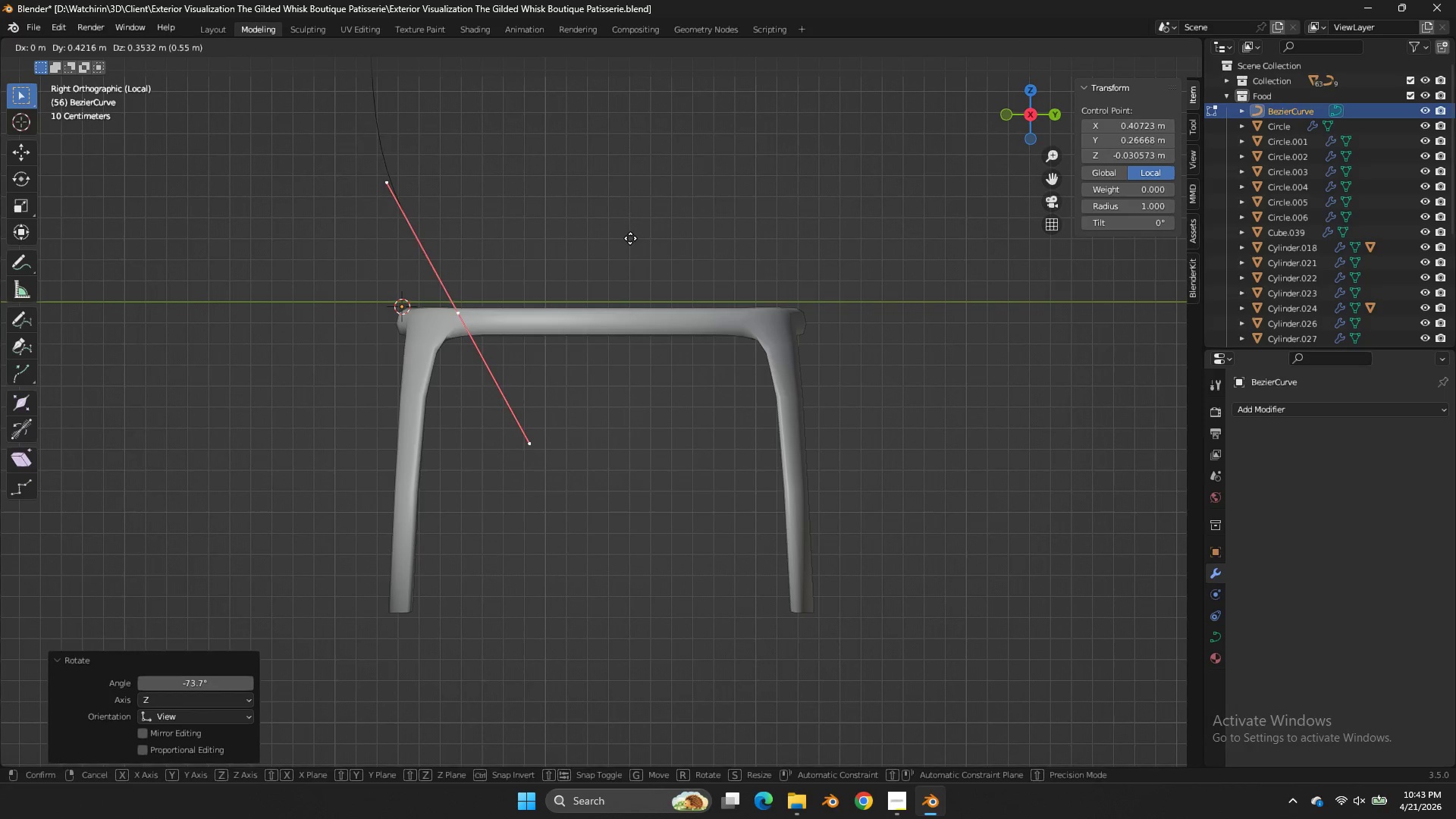 
double_click([635, 243])
 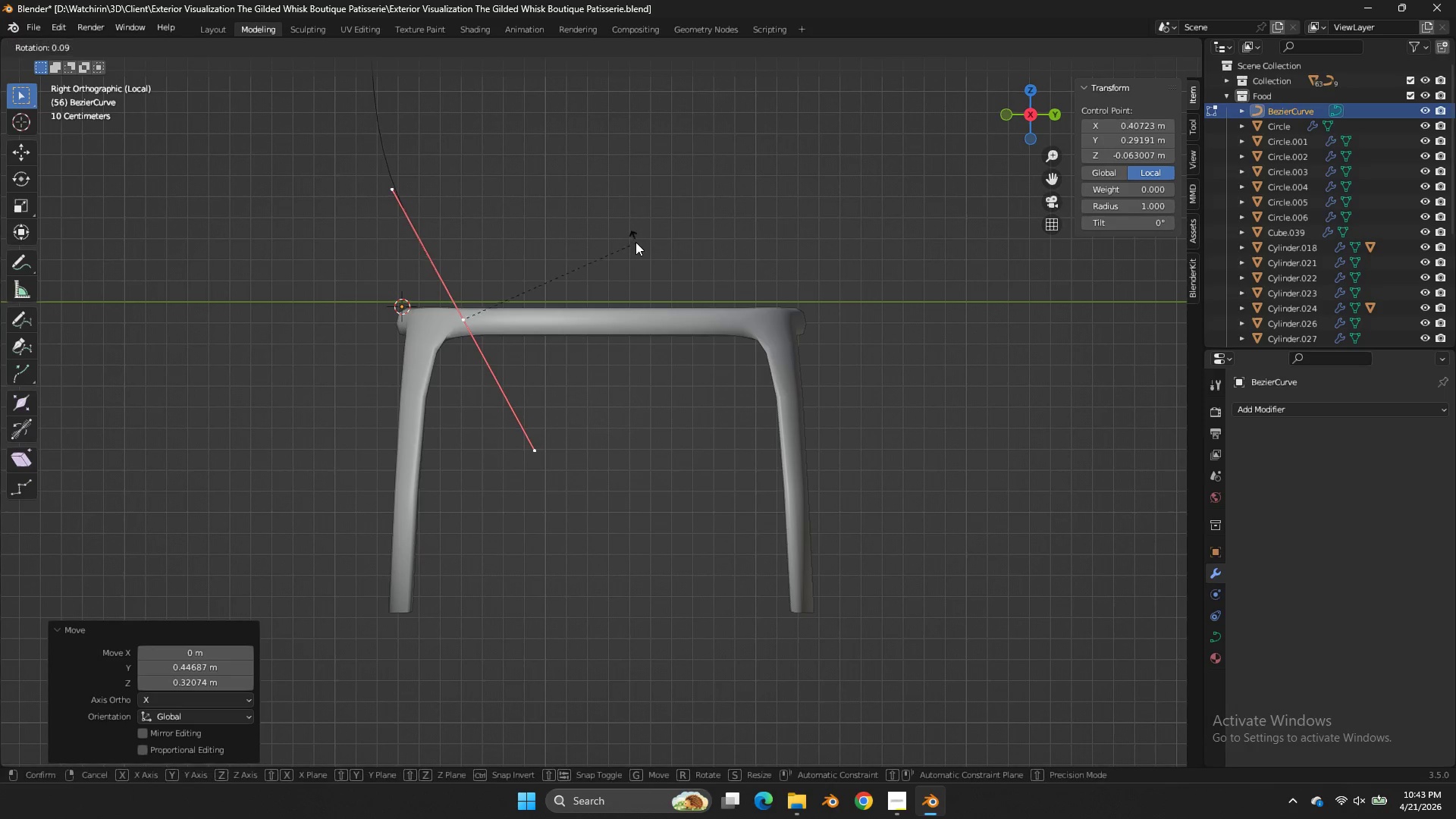 
key(R)
 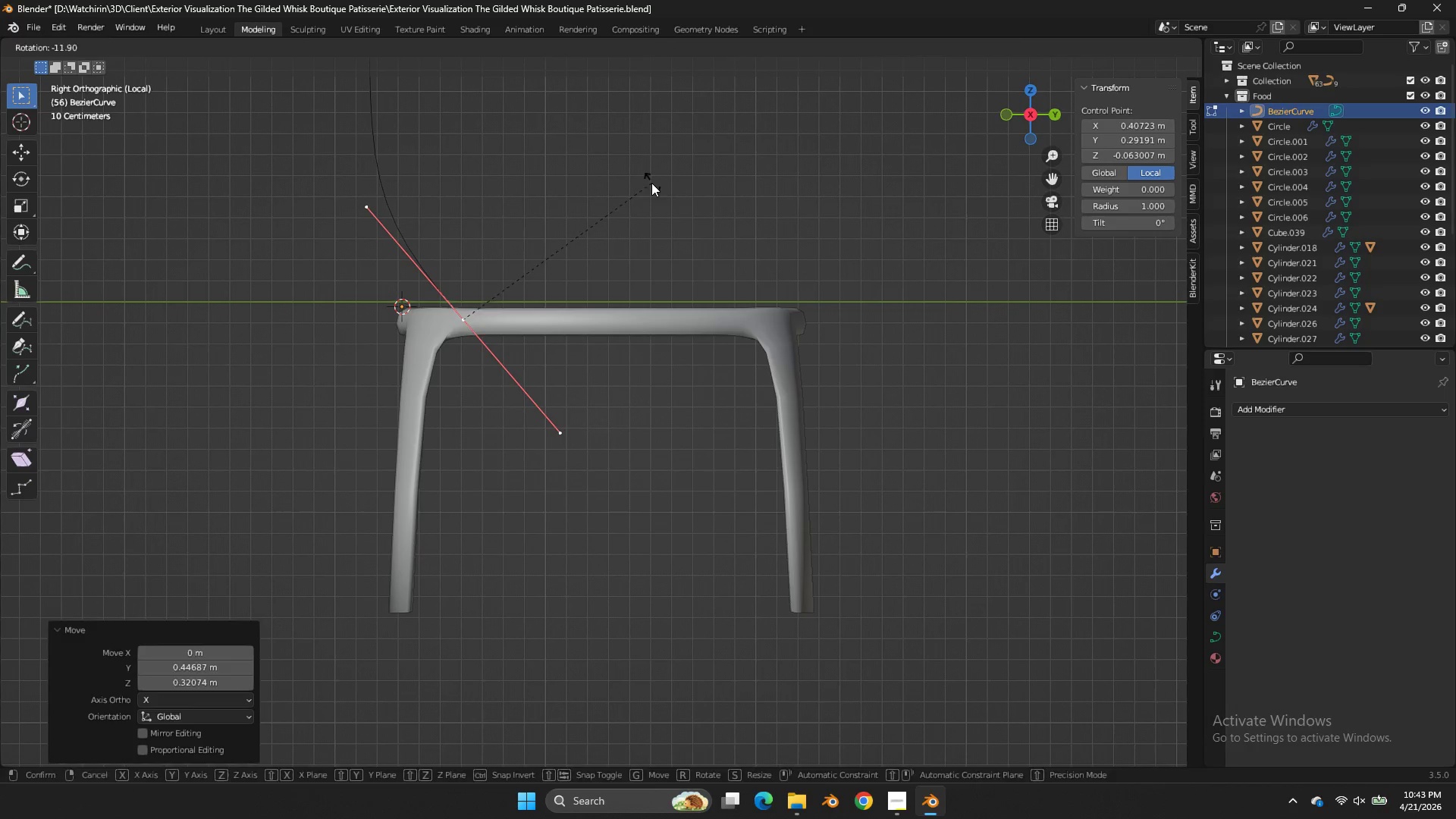 
triple_click([651, 183])
 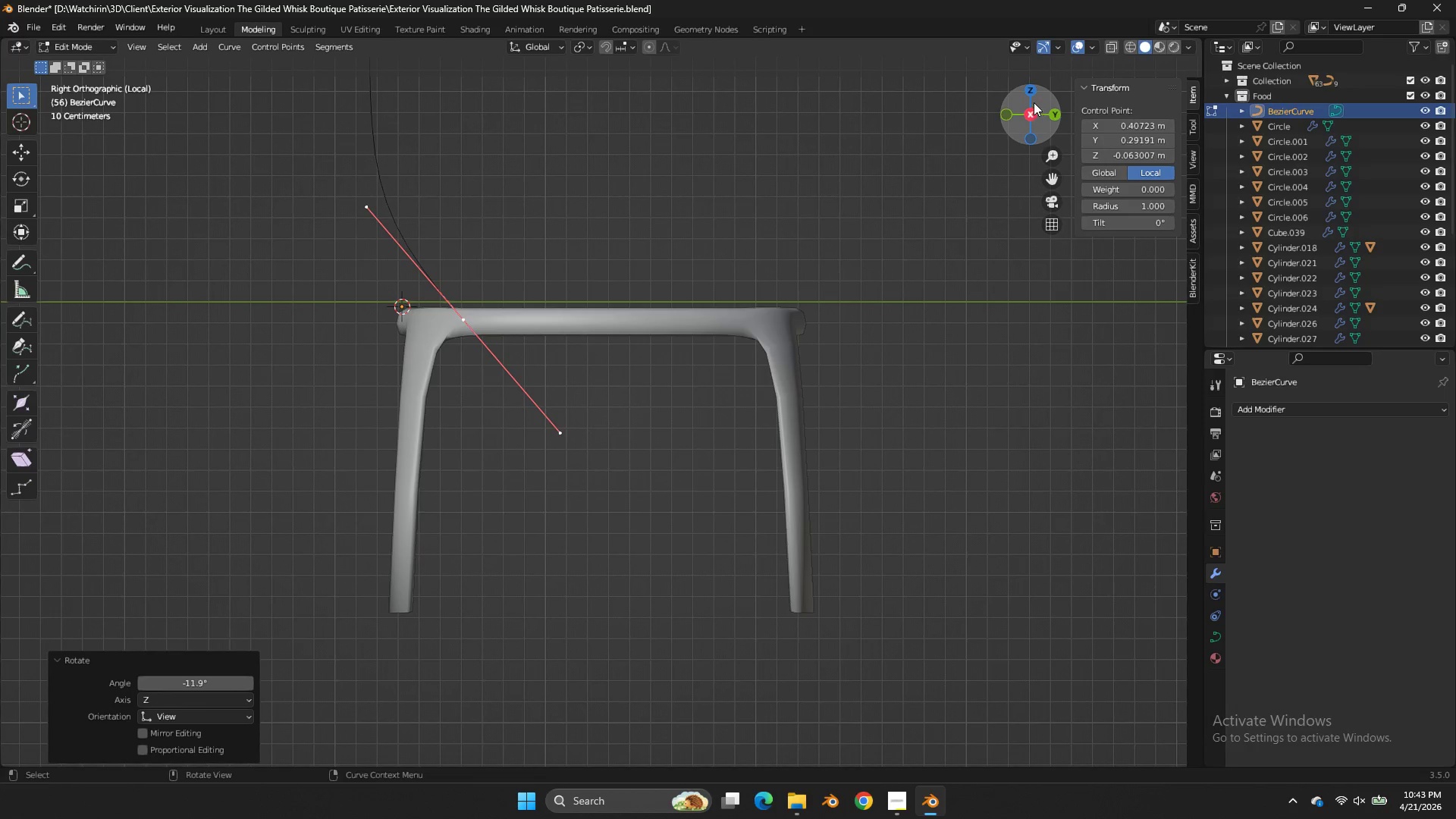 
left_click([1031, 94])
 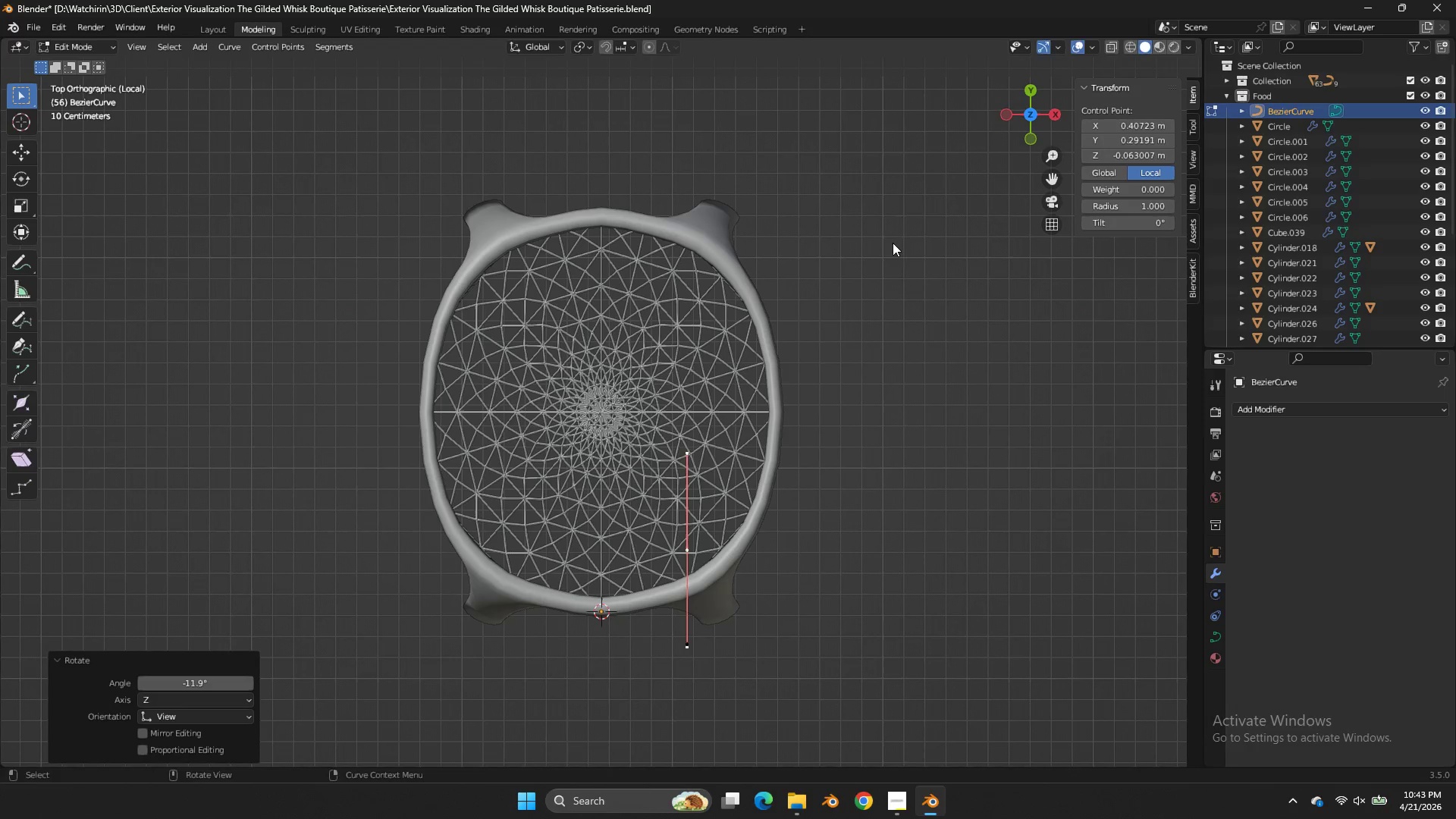 
key(G)
 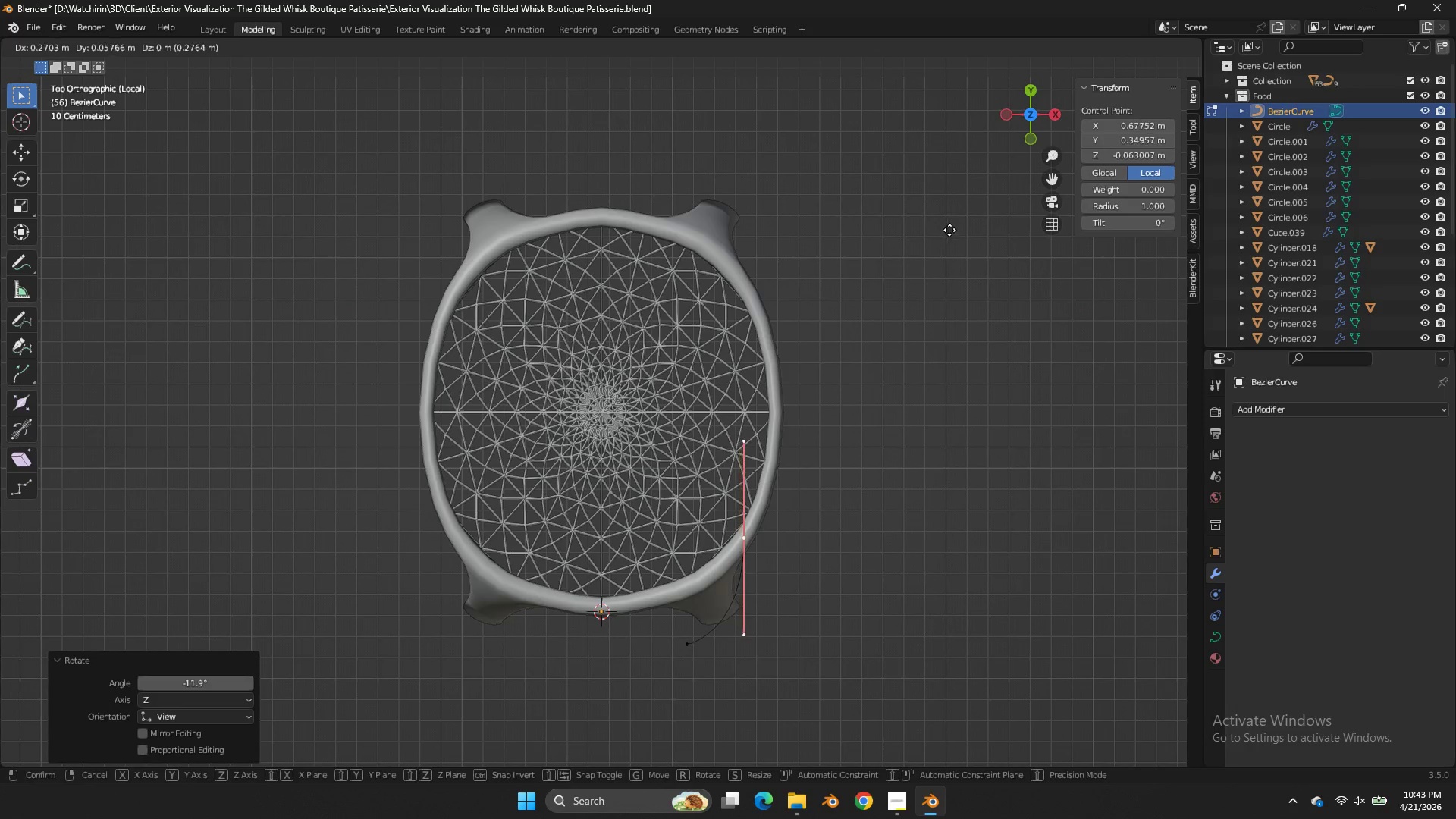 
double_click([949, 230])
 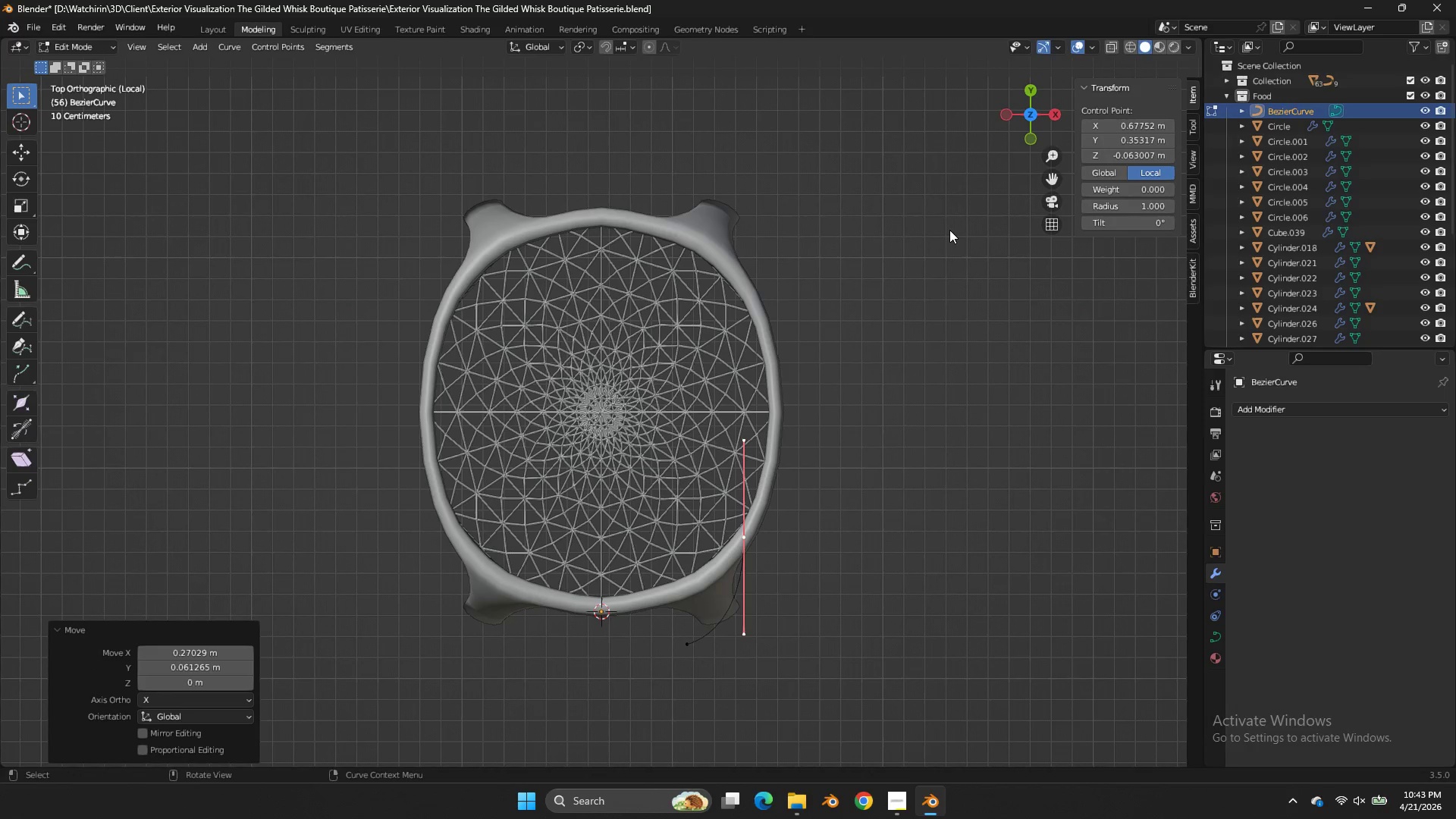 
key(R)
 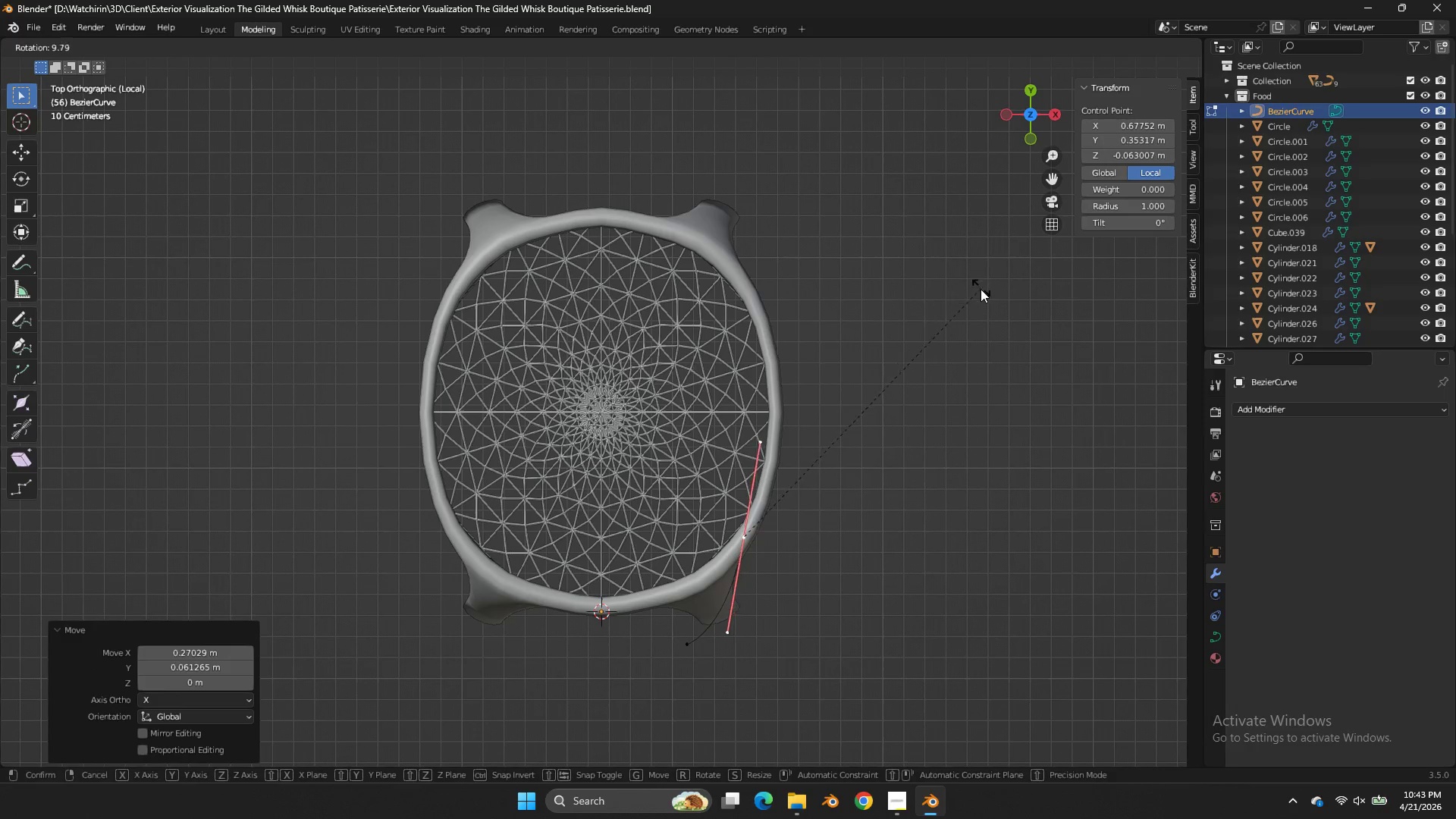 
double_click([981, 289])
 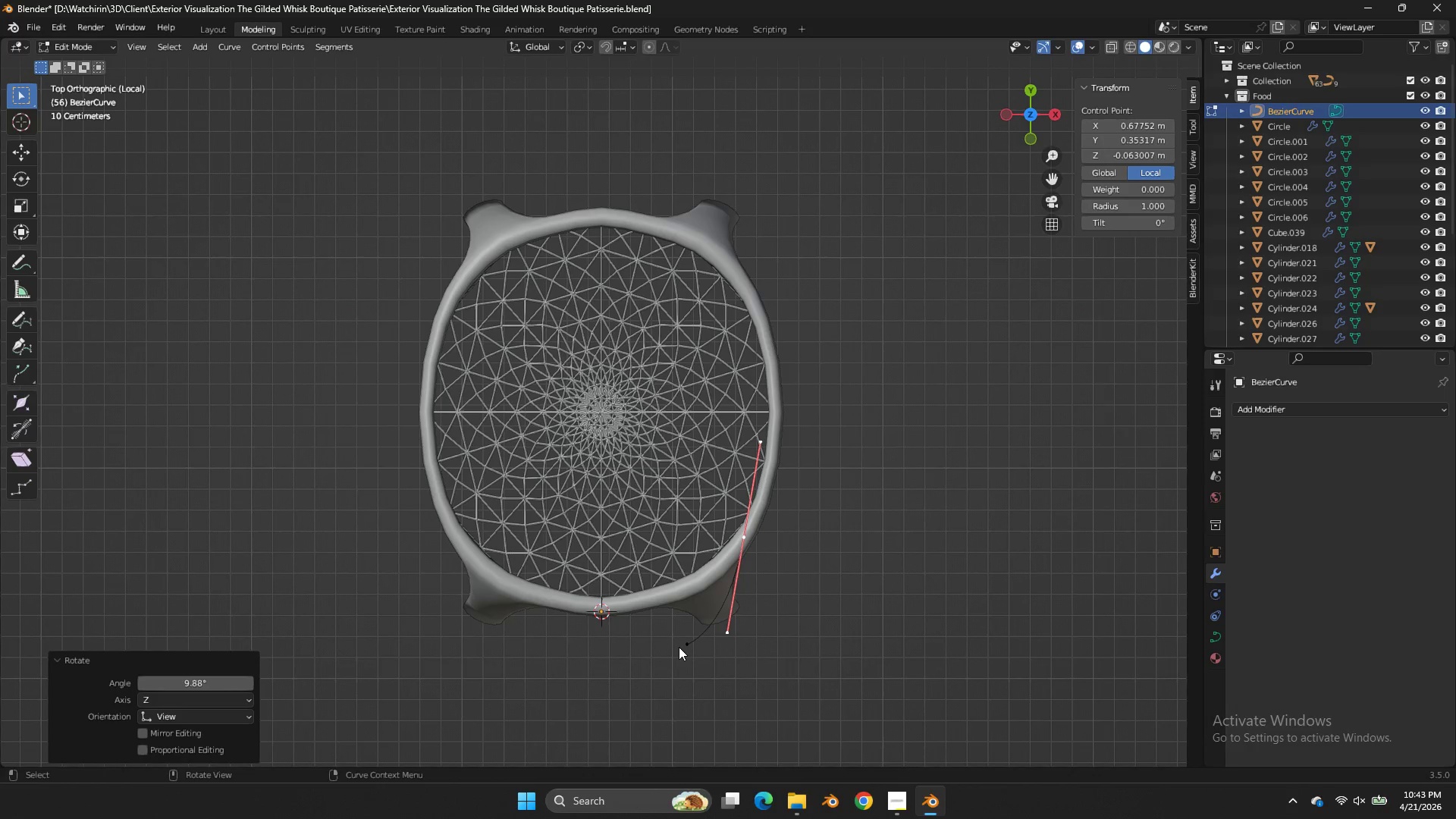 
triple_click([676, 651])
 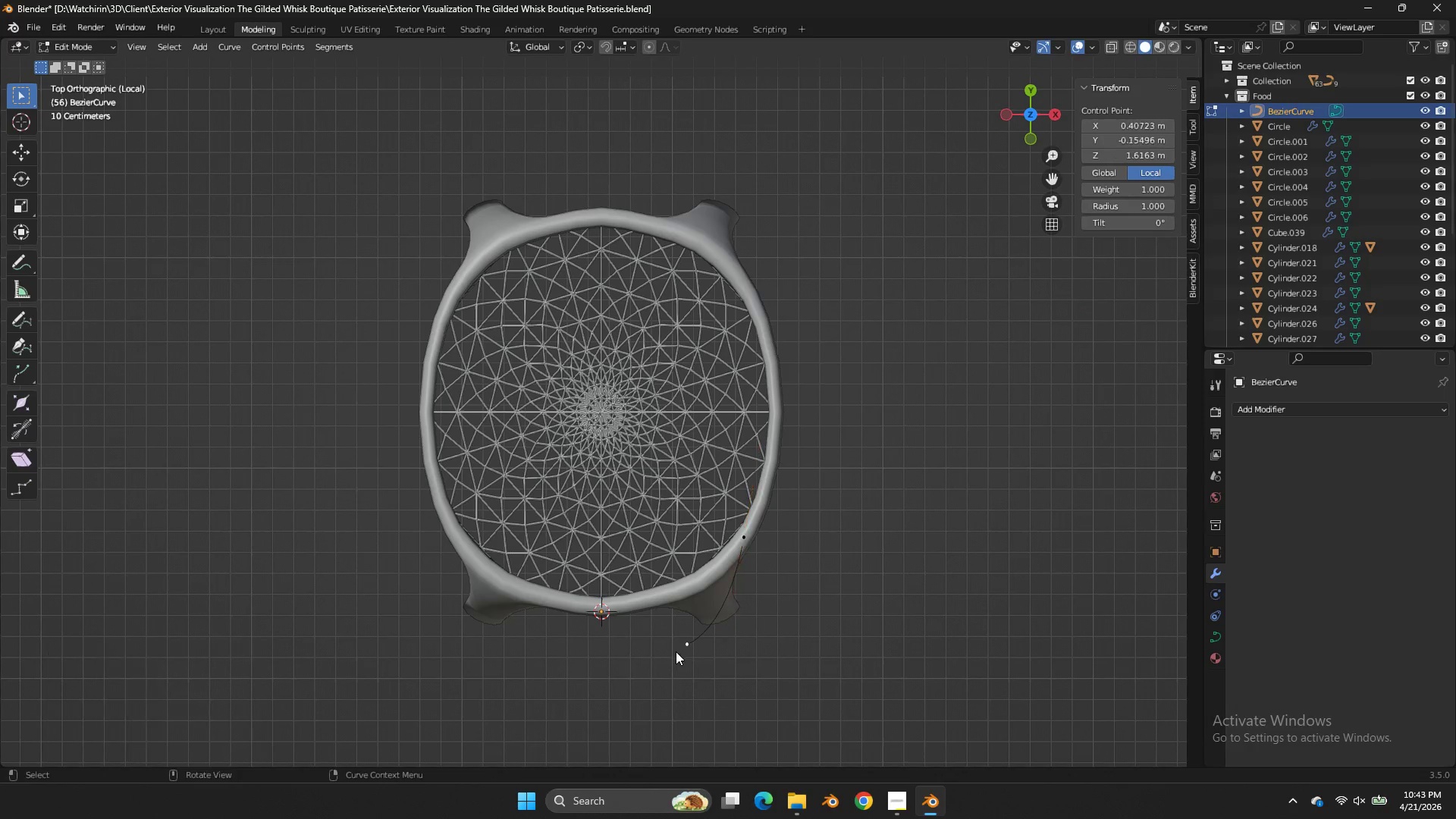 
key(G)
 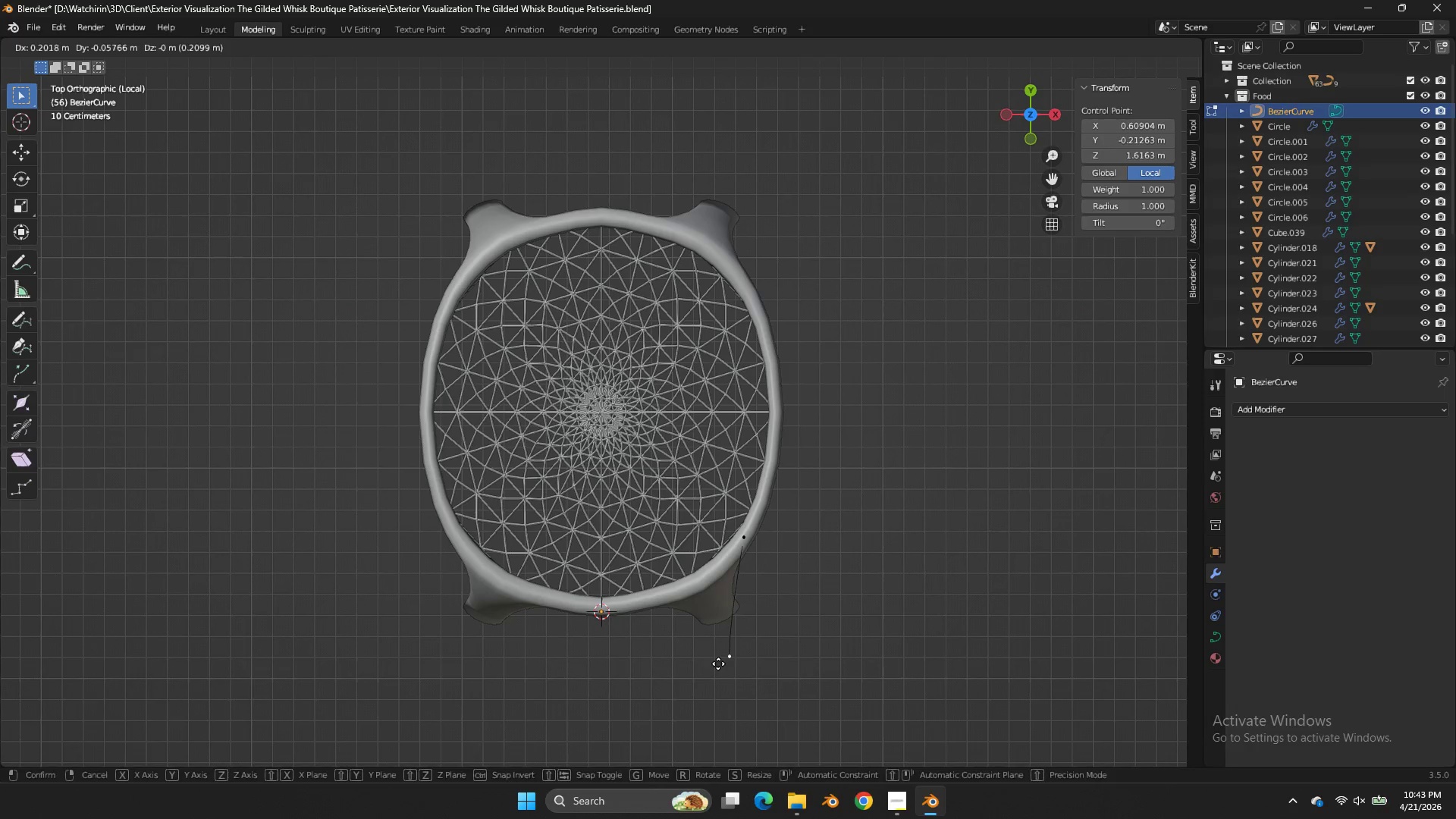 
left_click([718, 664])
 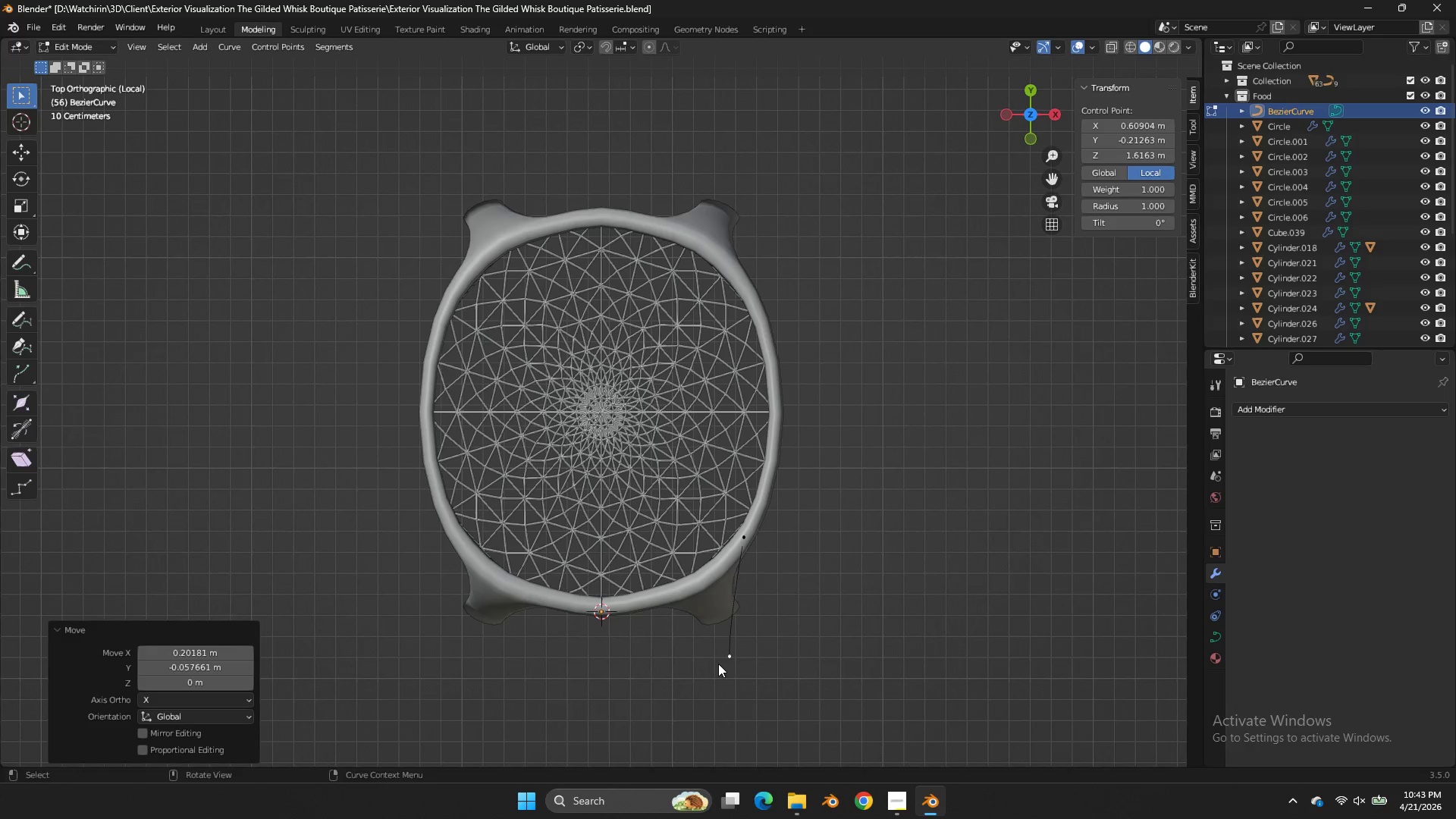 
wait(24.81)
 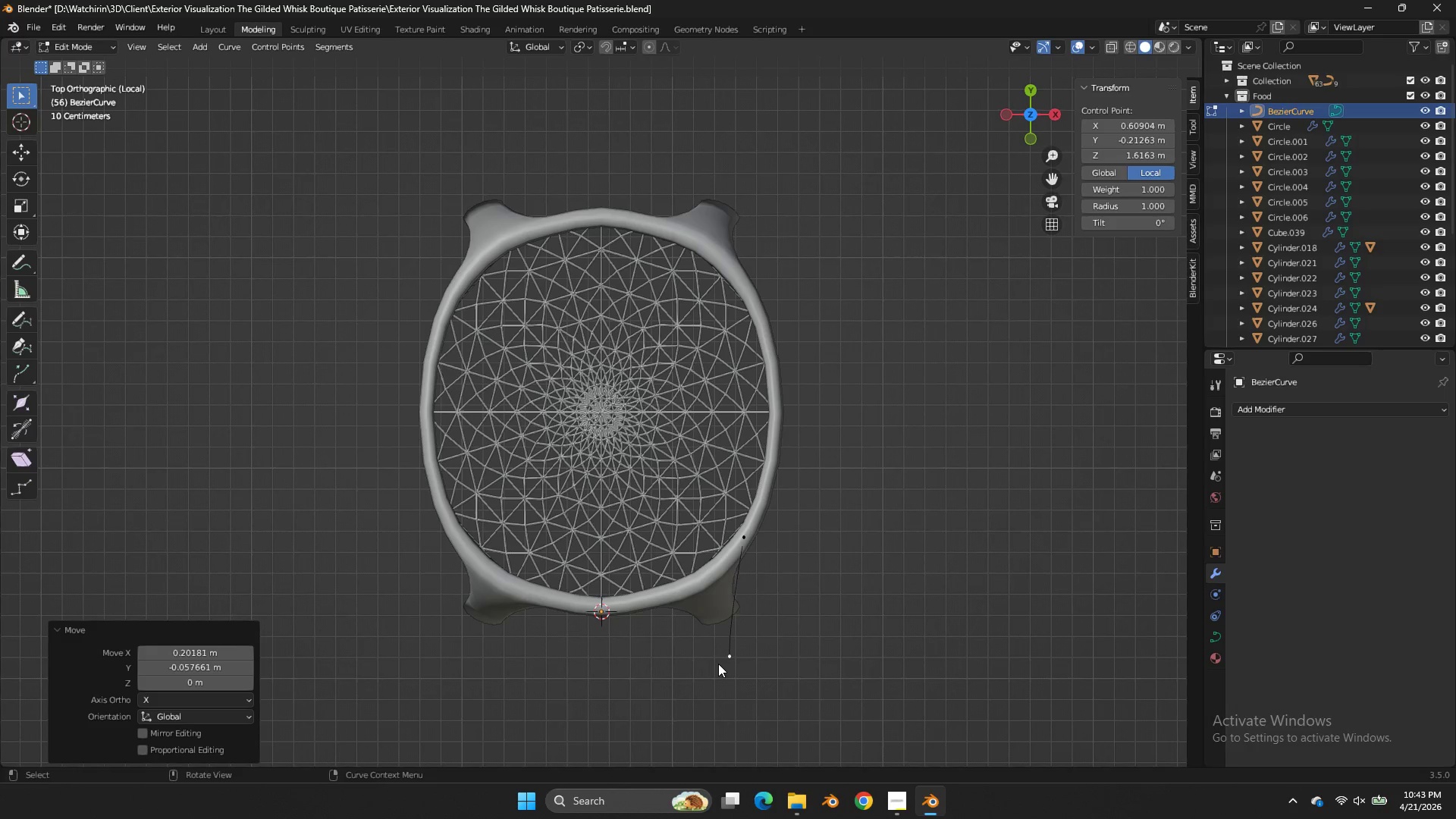 
key(Tab)
 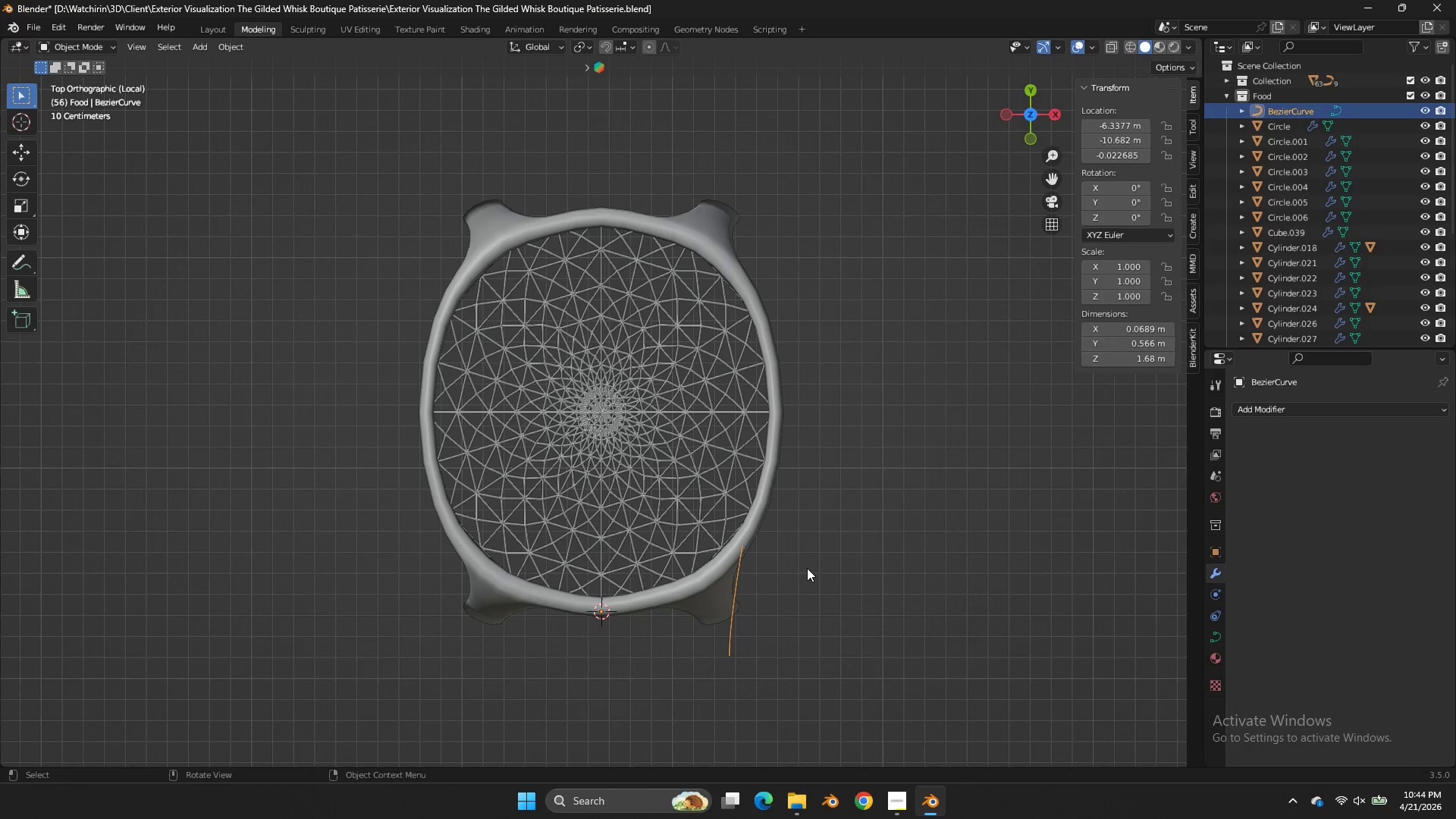 
key(Tab)
 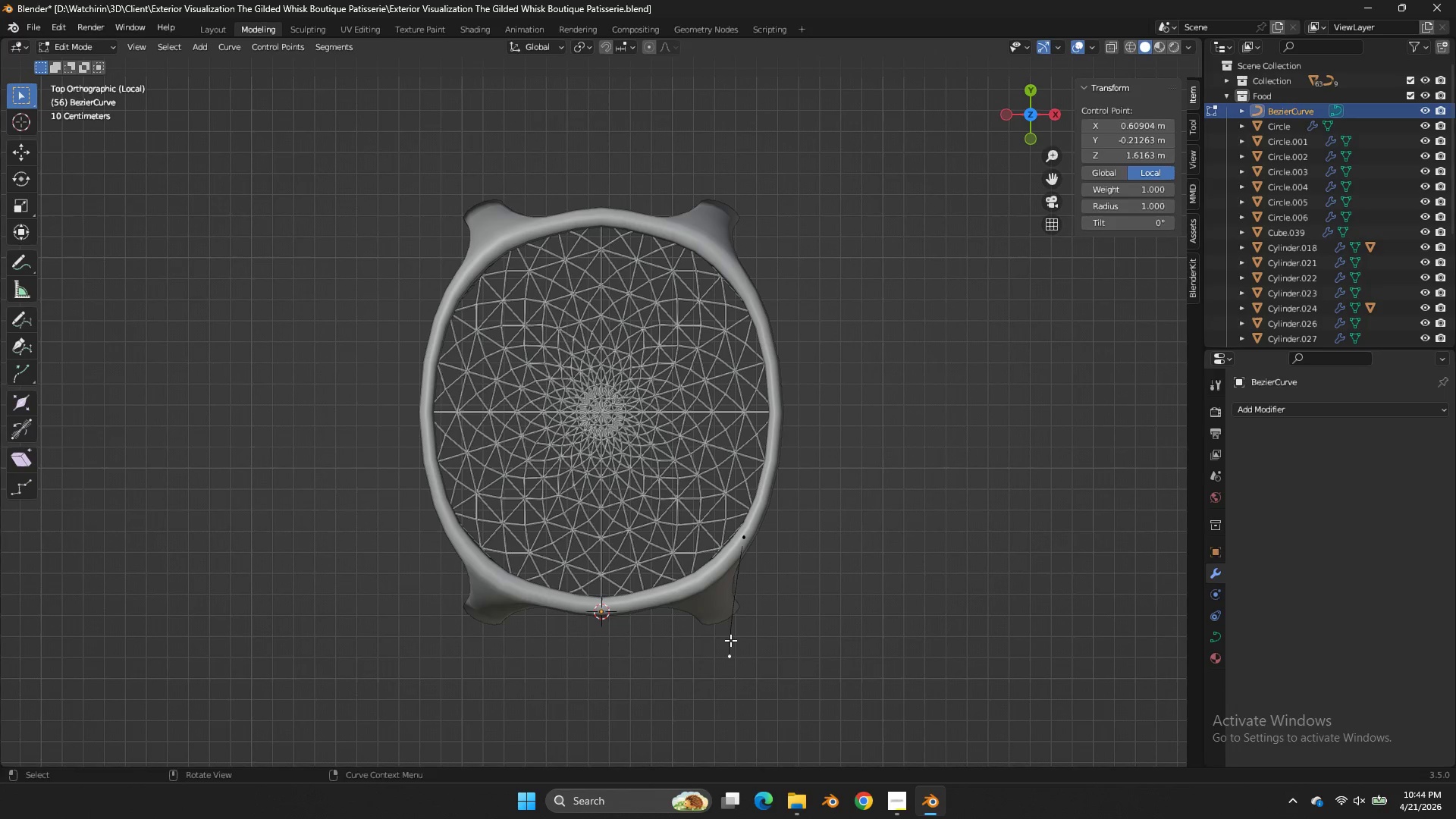 
double_click([730, 640])
 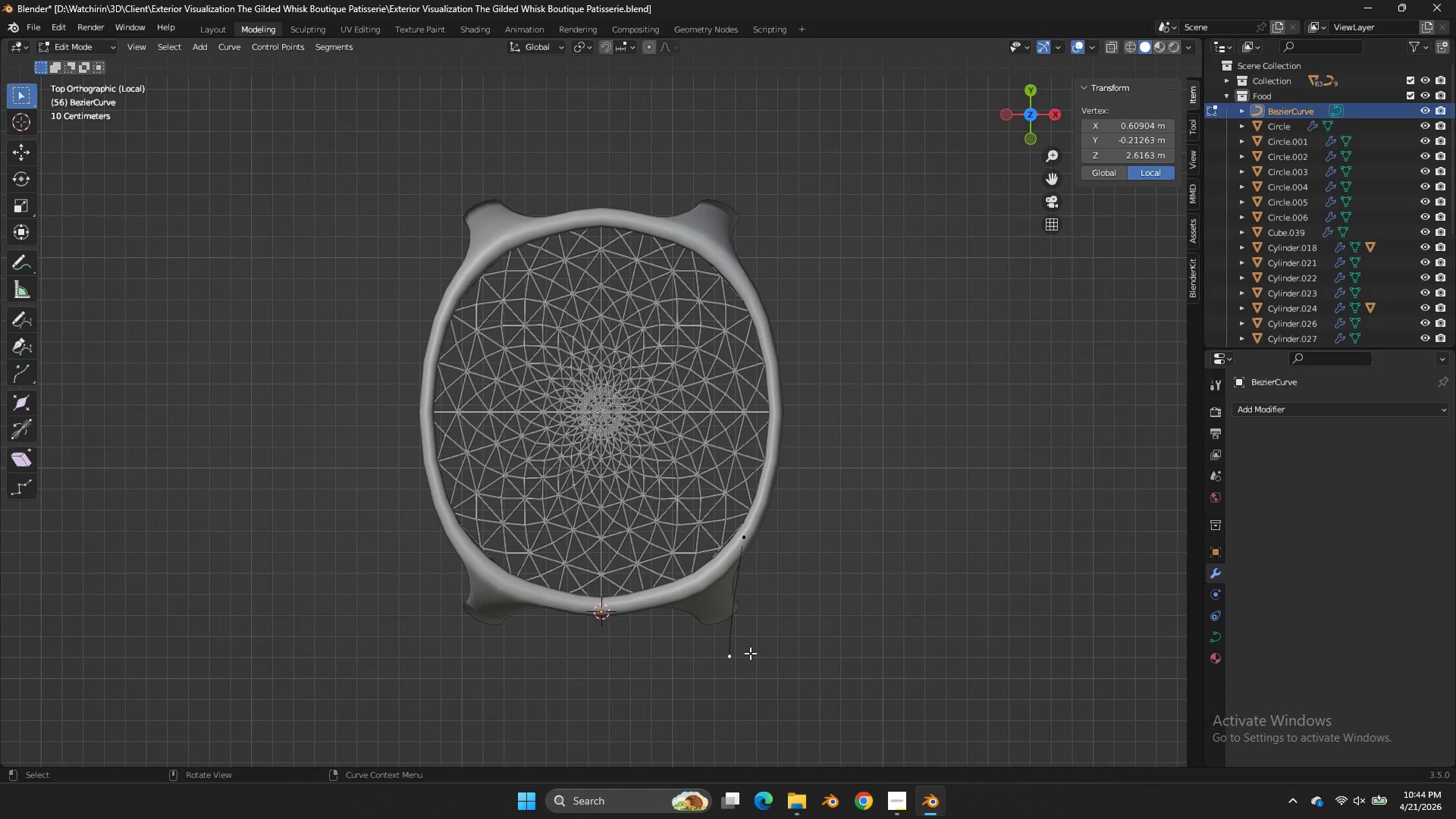 
left_click([749, 654])
 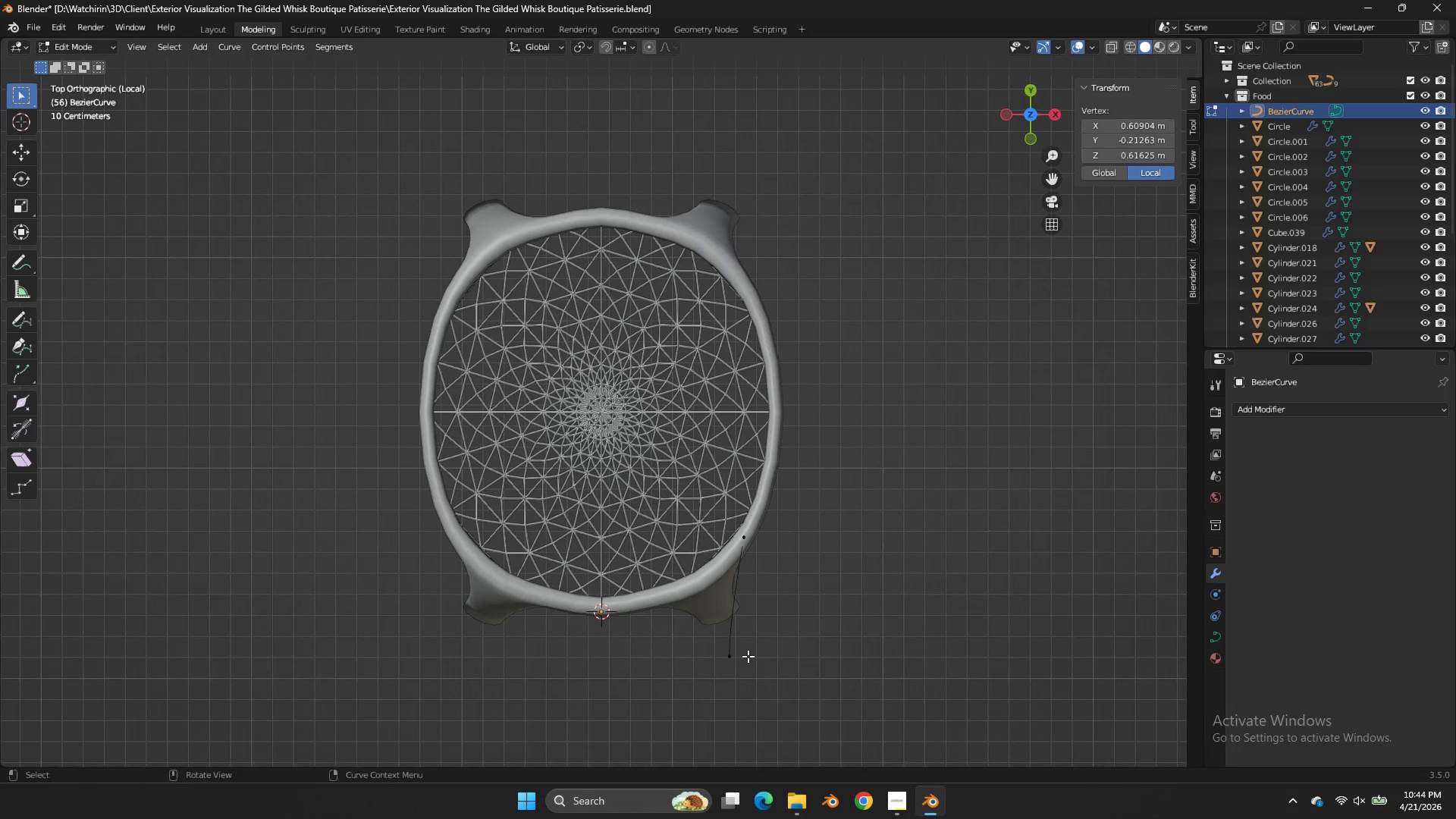 
double_click([748, 656])
 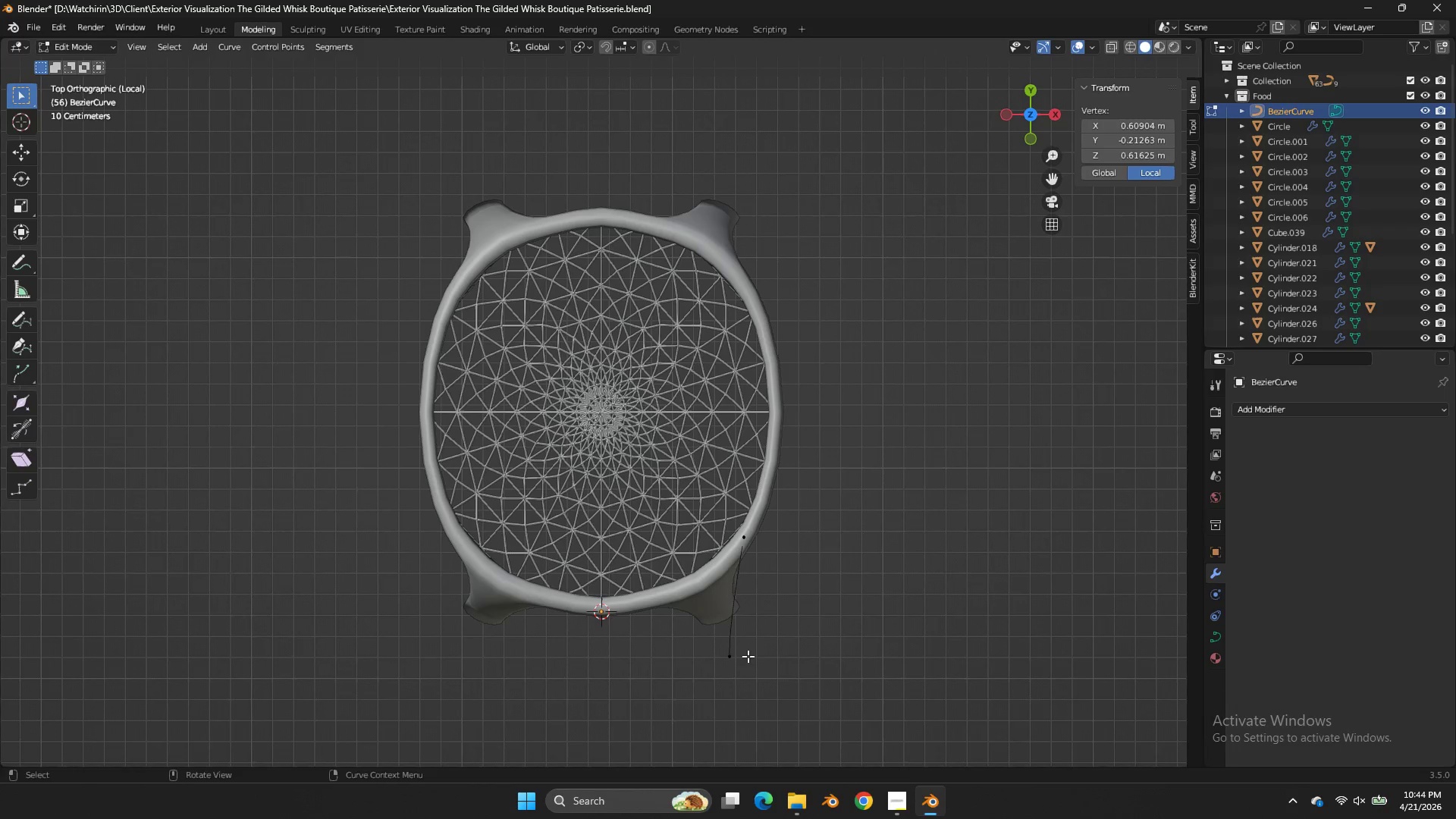 
triple_click([748, 656])
 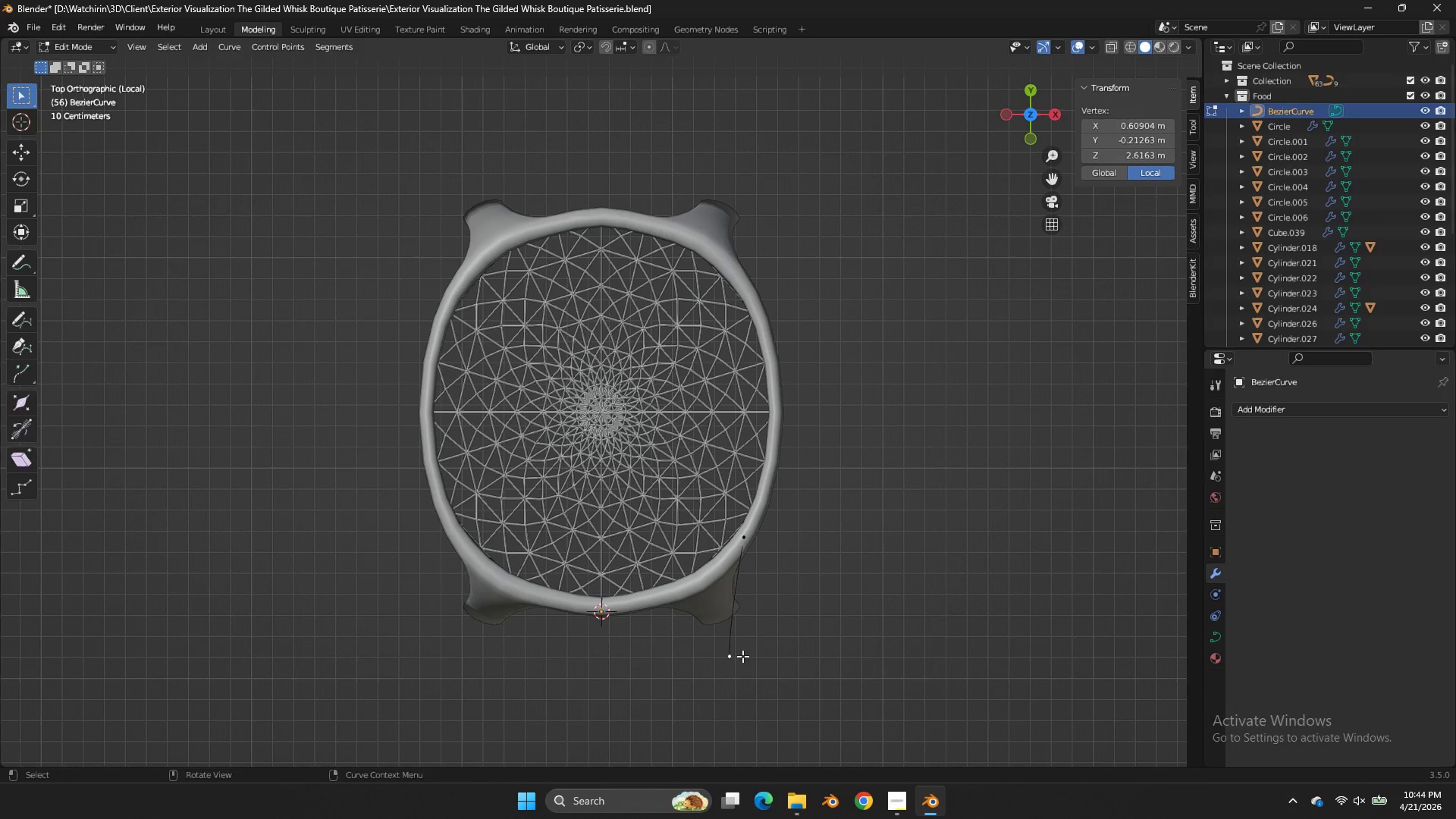 
key(Tab)
 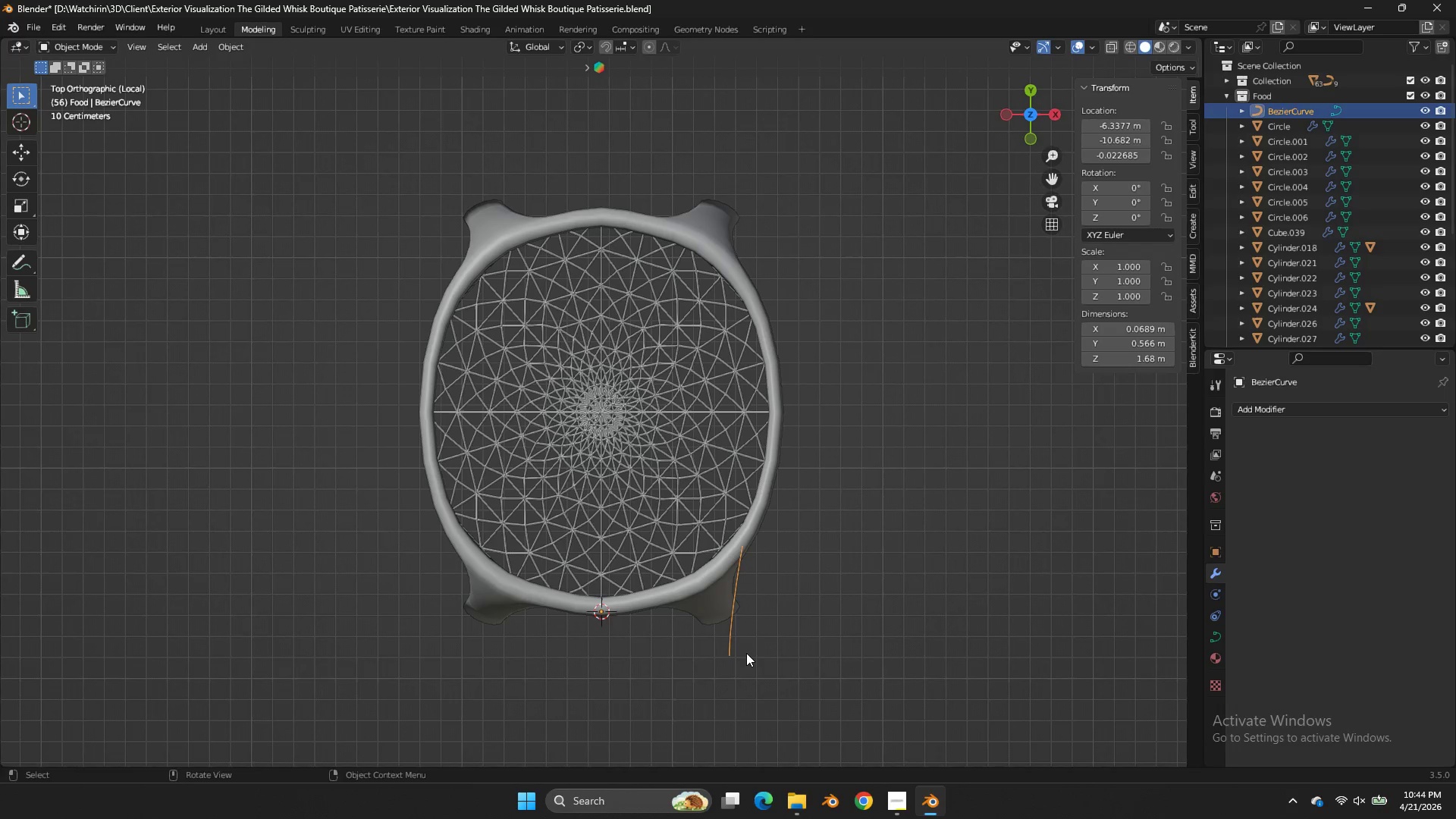 
key(Tab)
 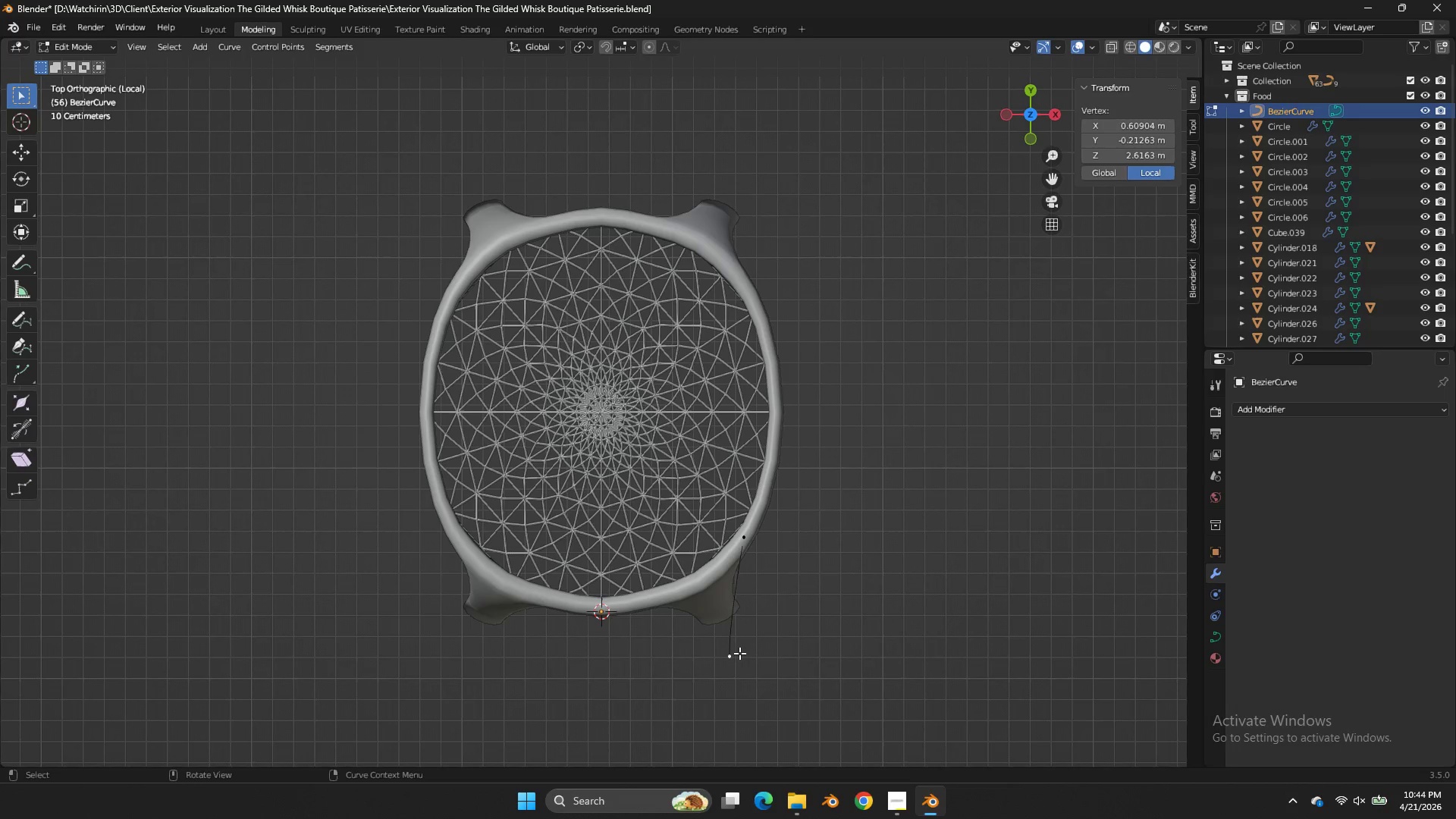 
double_click([739, 653])
 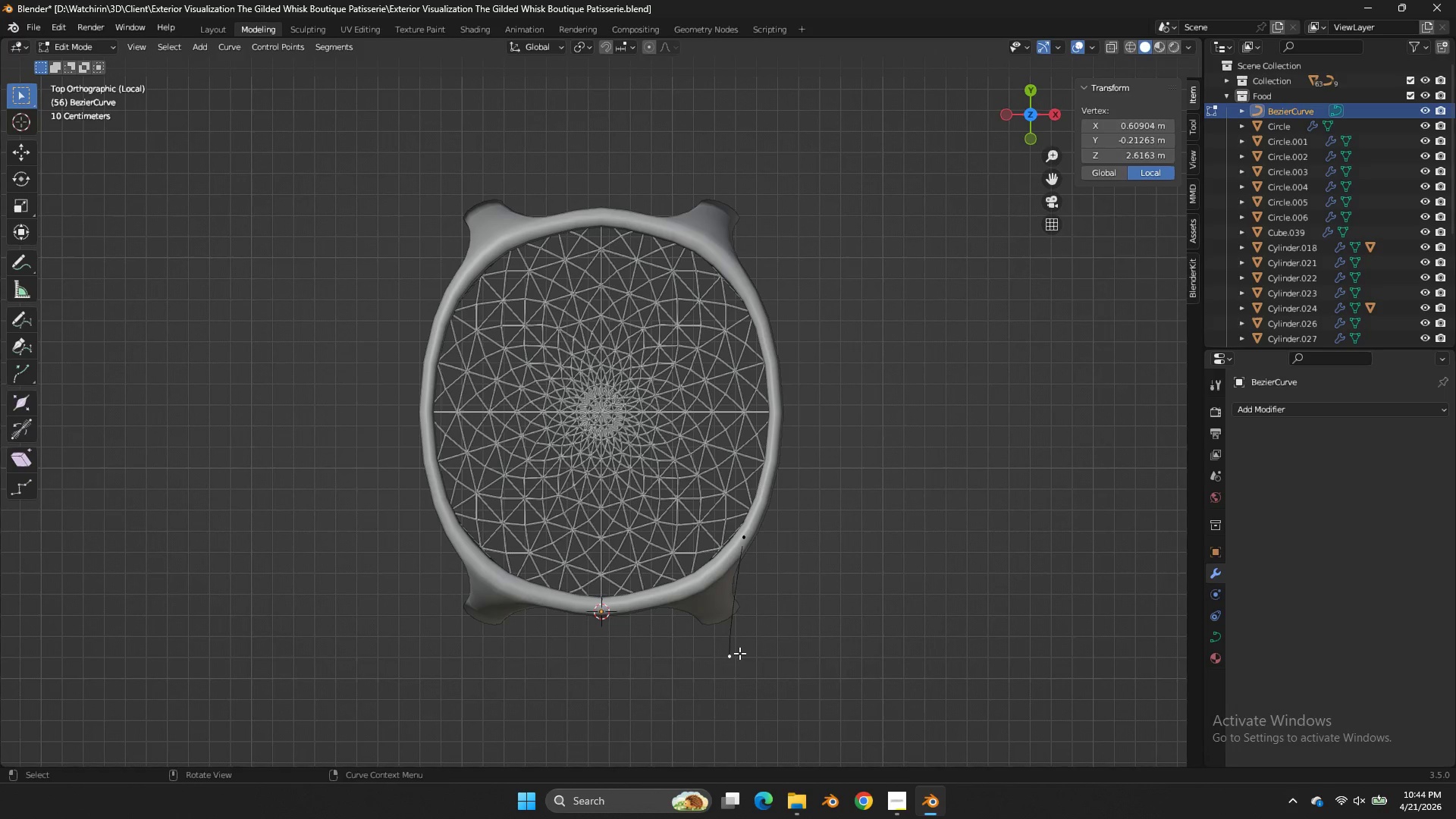 
triple_click([739, 653])
 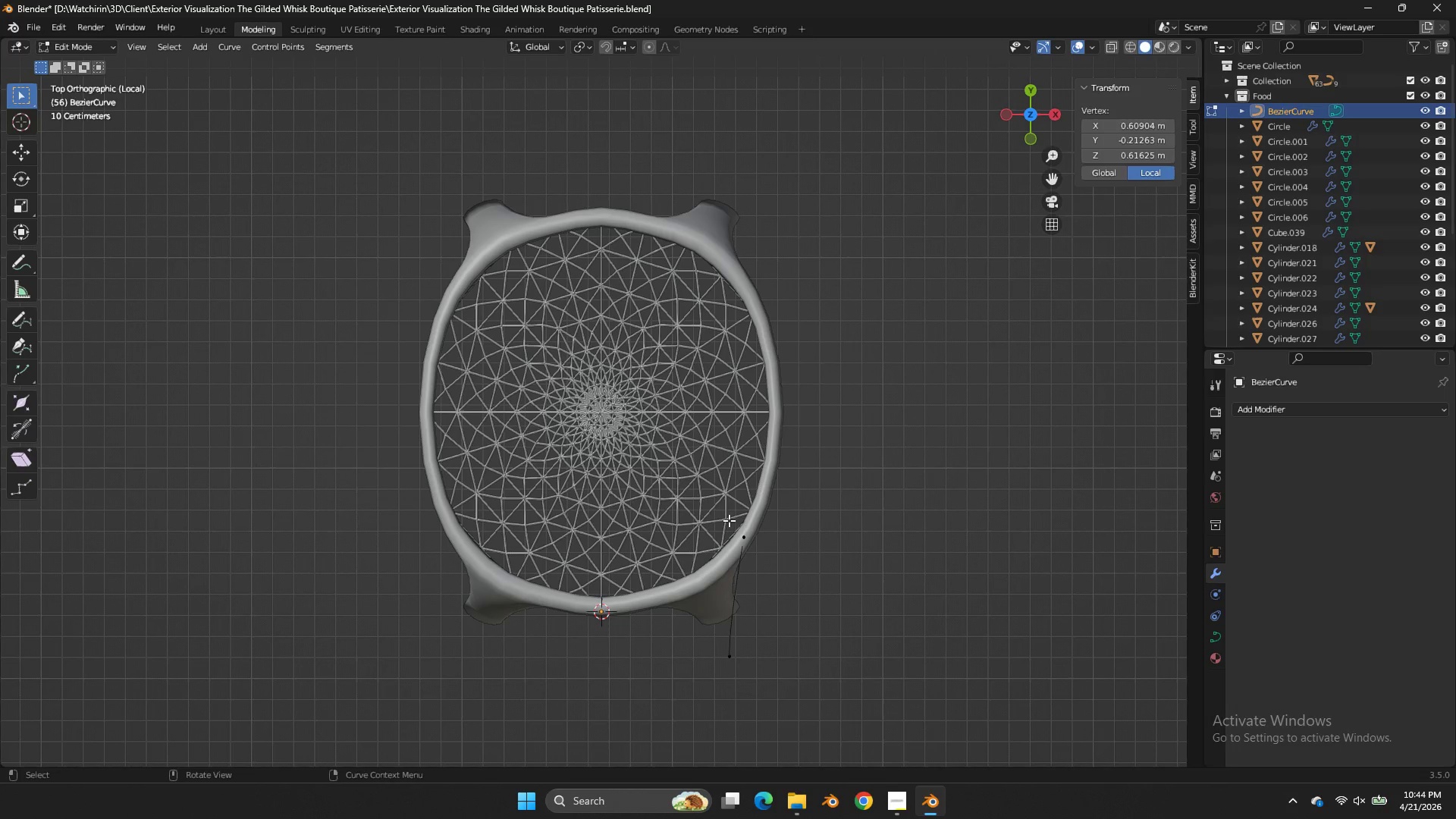 
key(G)
 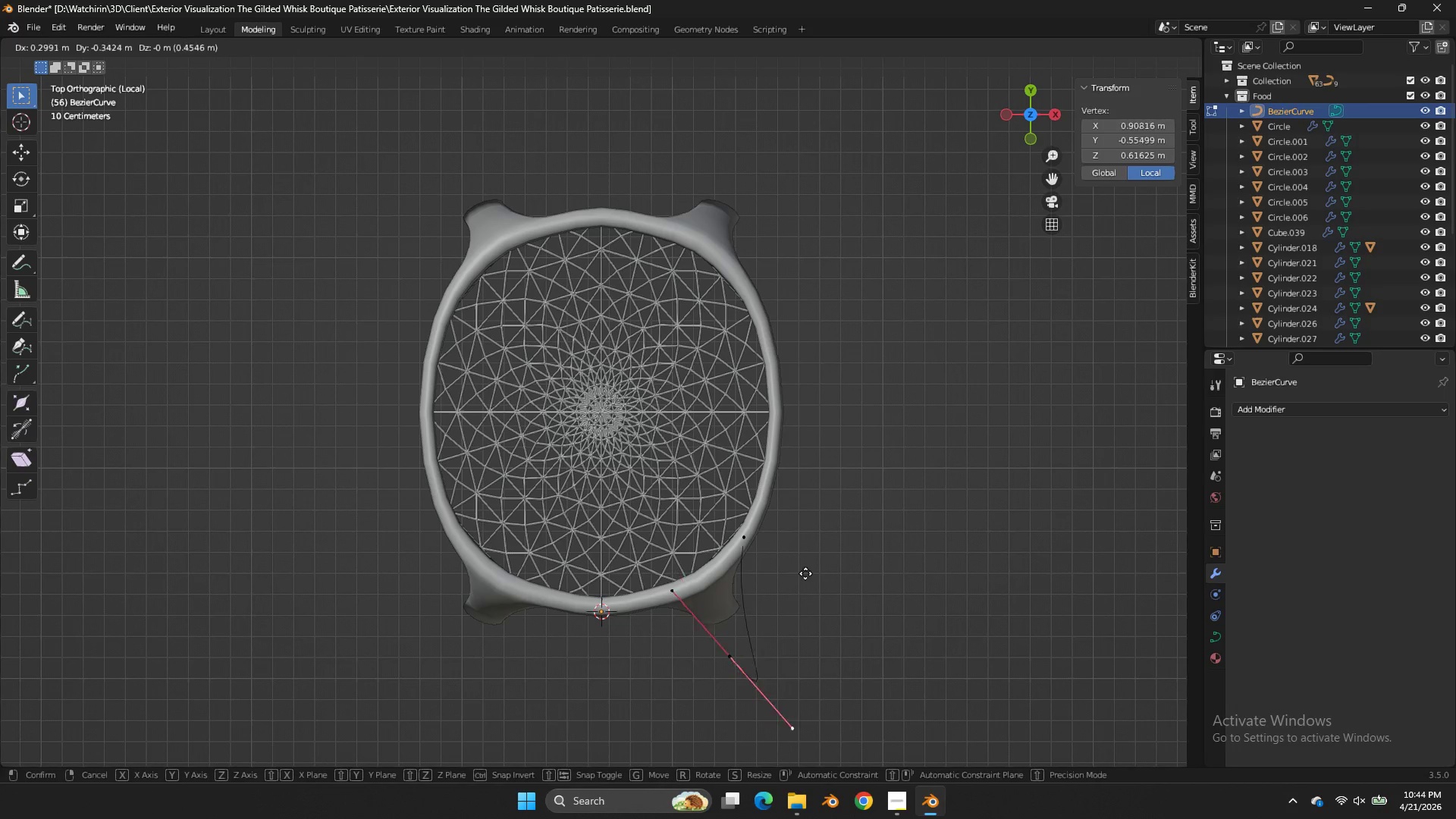 
right_click([812, 548])
 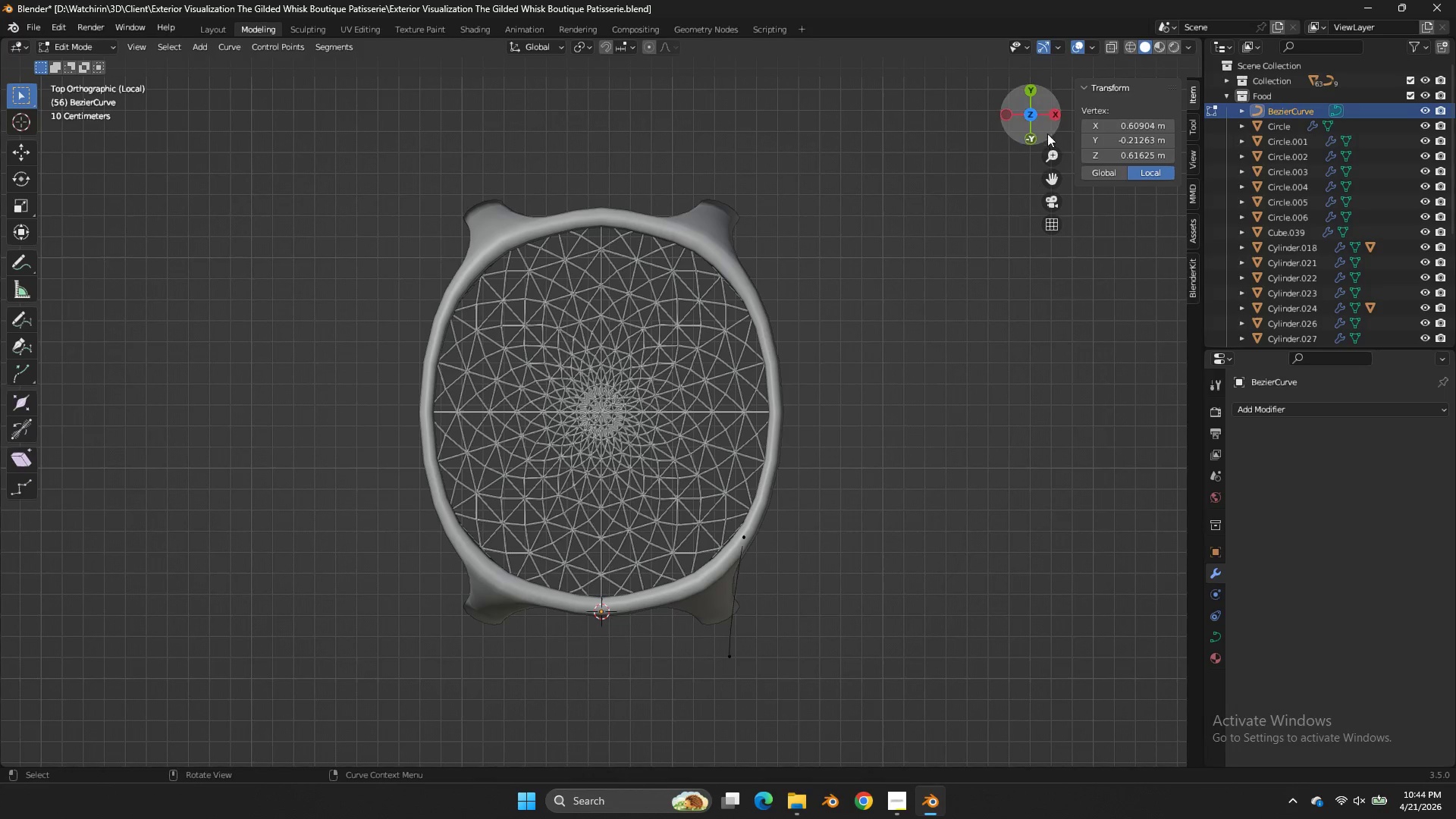 
left_click([1053, 121])
 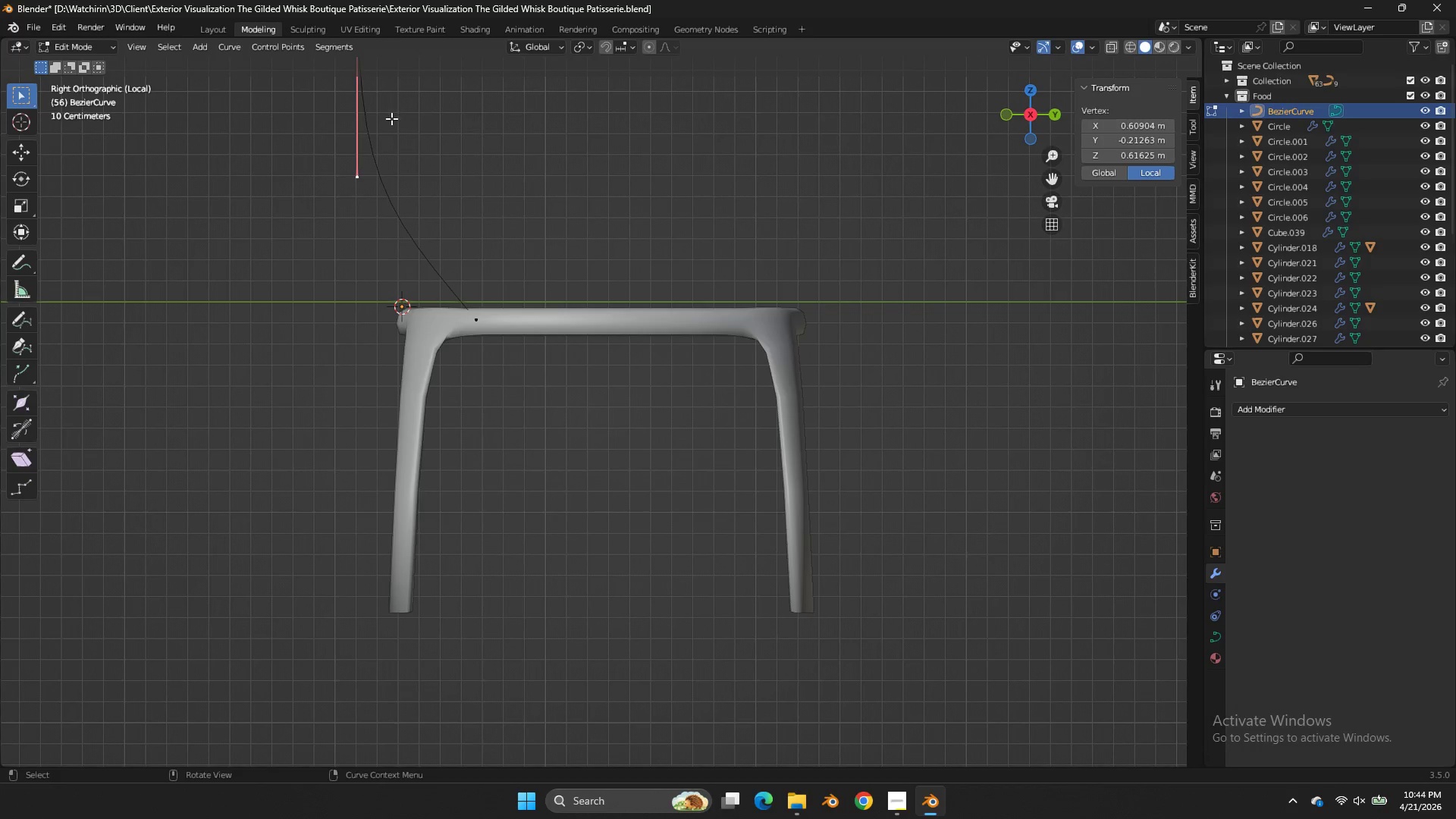 
left_click([372, 121])
 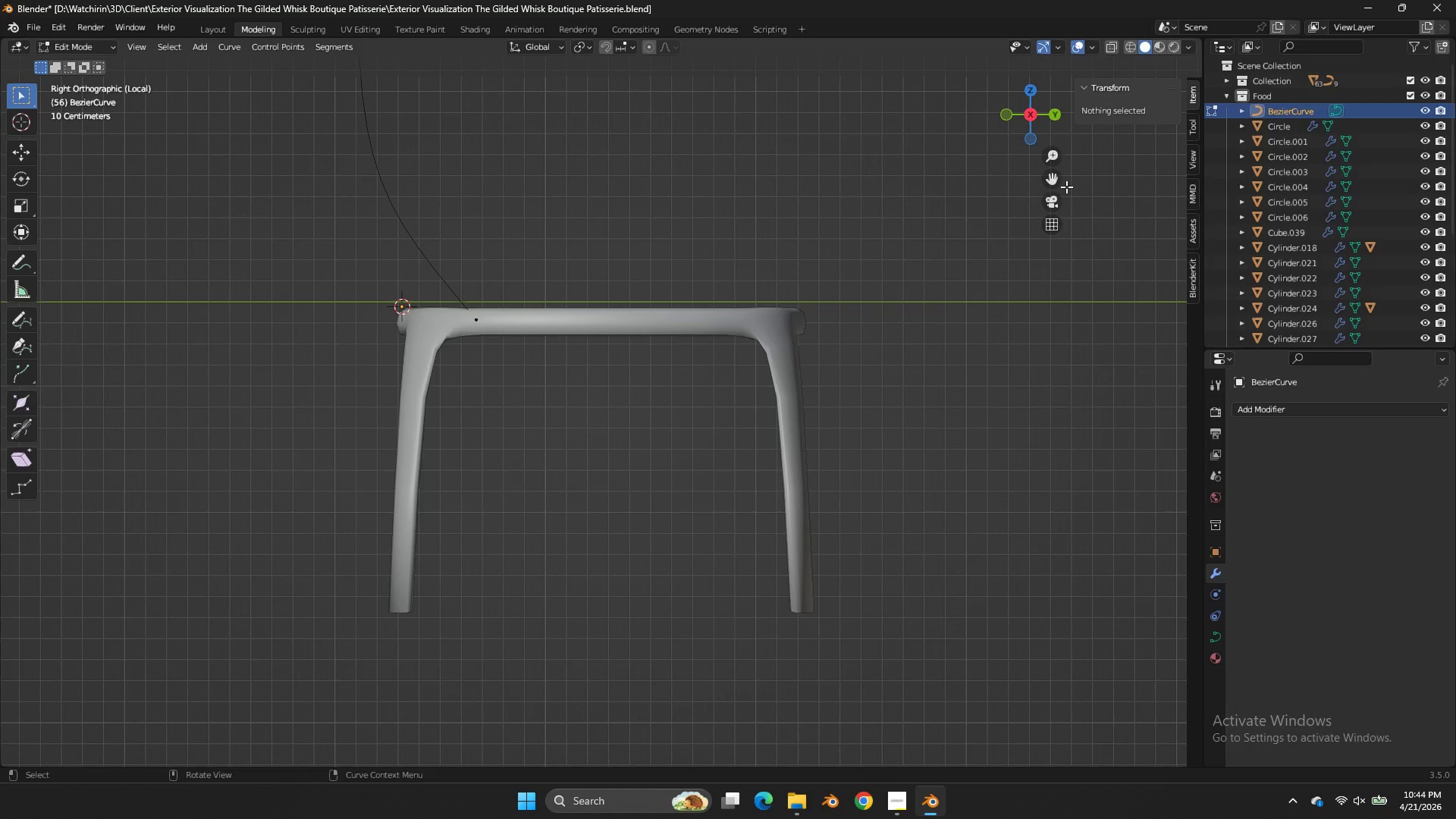 
left_click_drag(start_coordinate=[1056, 179], to_coordinate=[3, 365])
 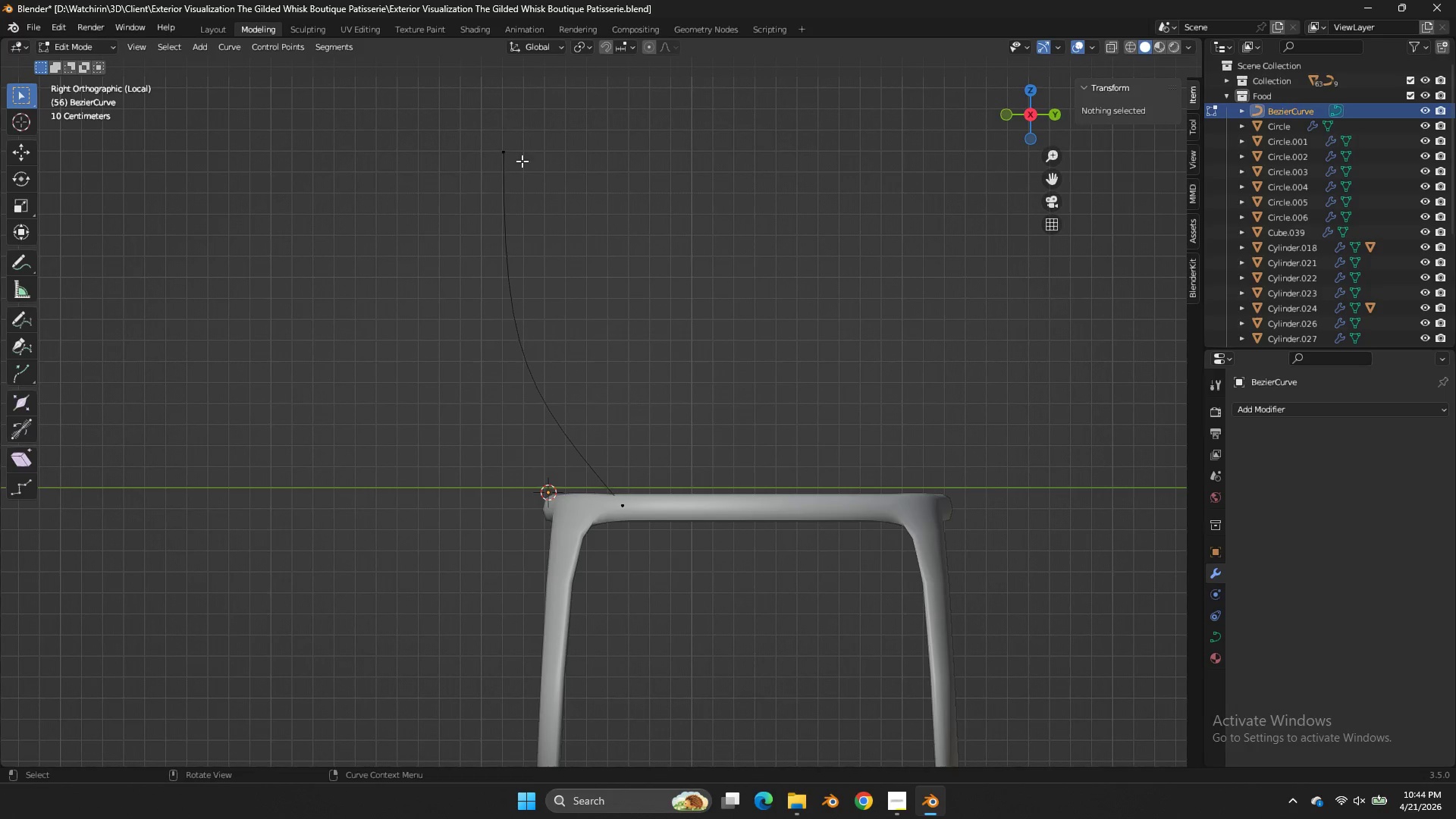 
double_click([522, 161])
 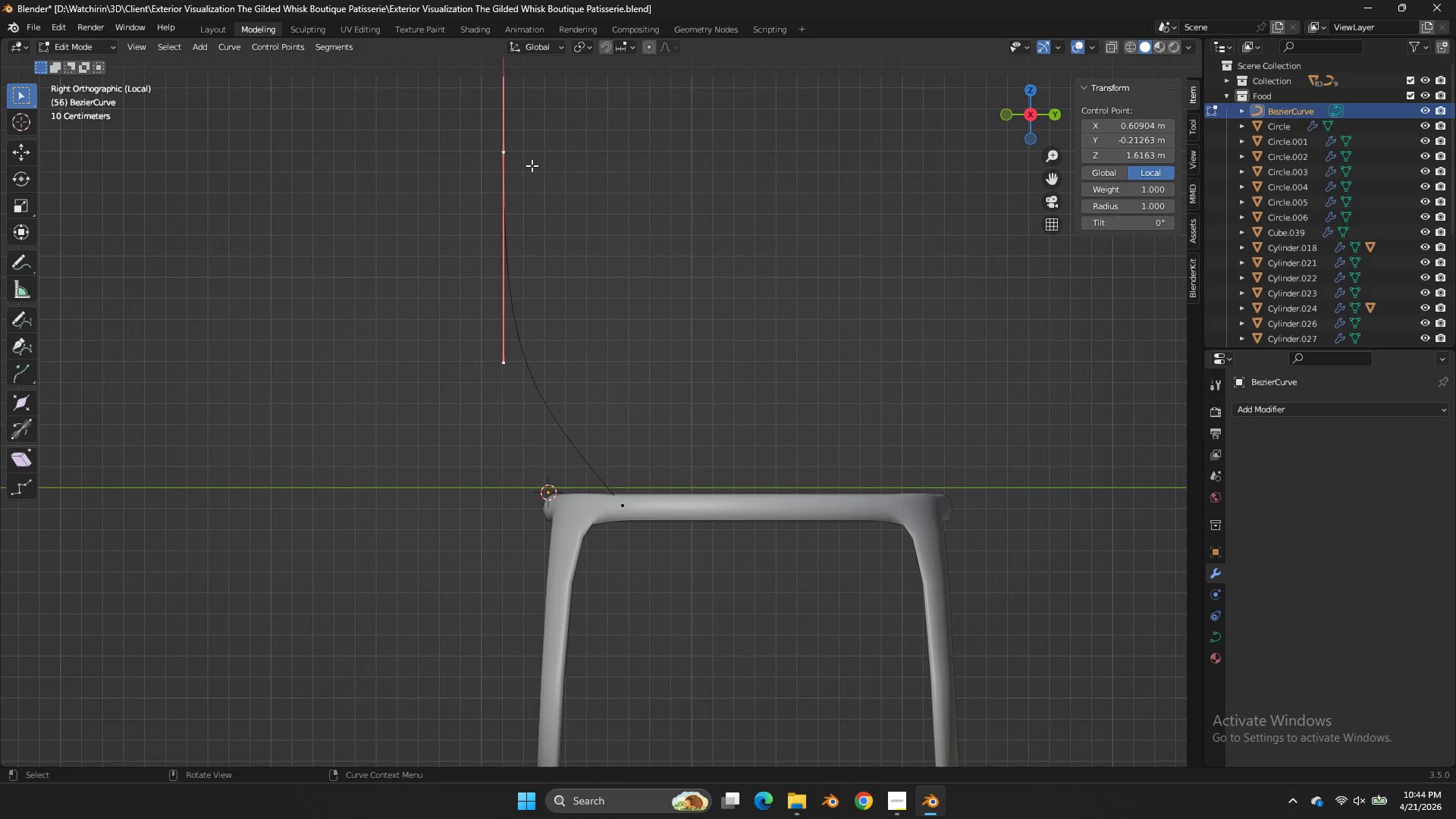 
triple_click([522, 161])
 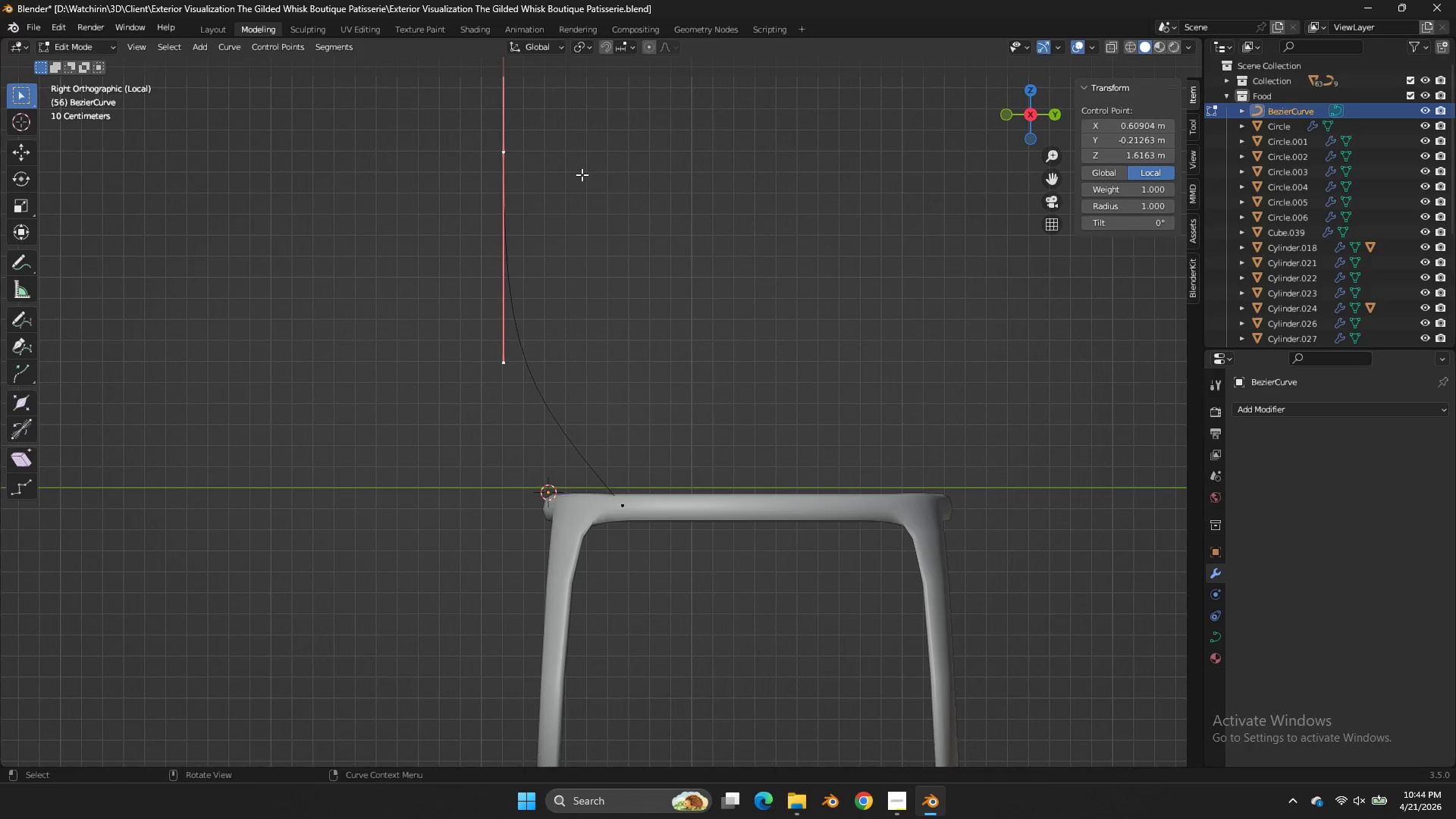 
key(R)
 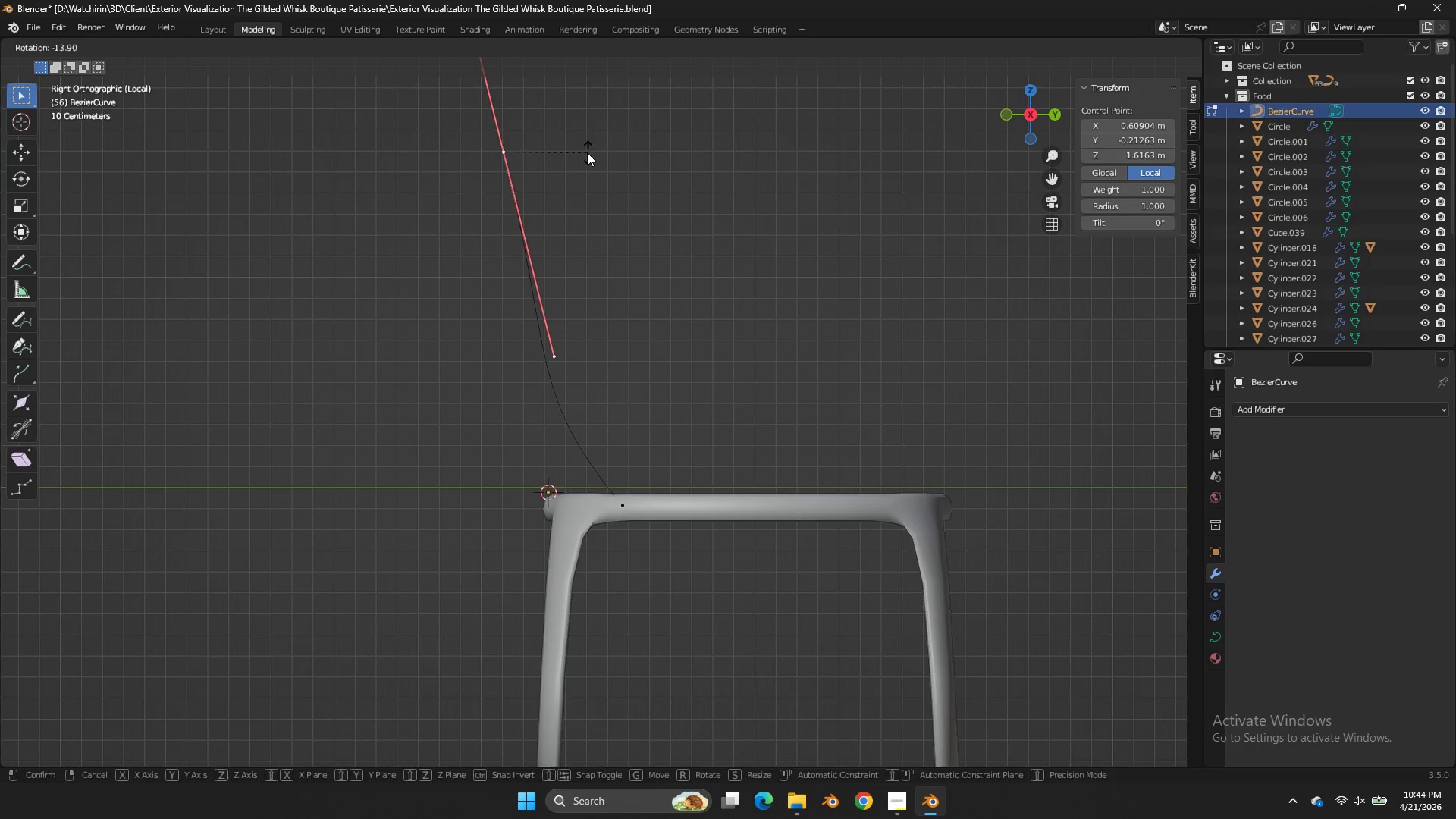 
double_click([587, 152])
 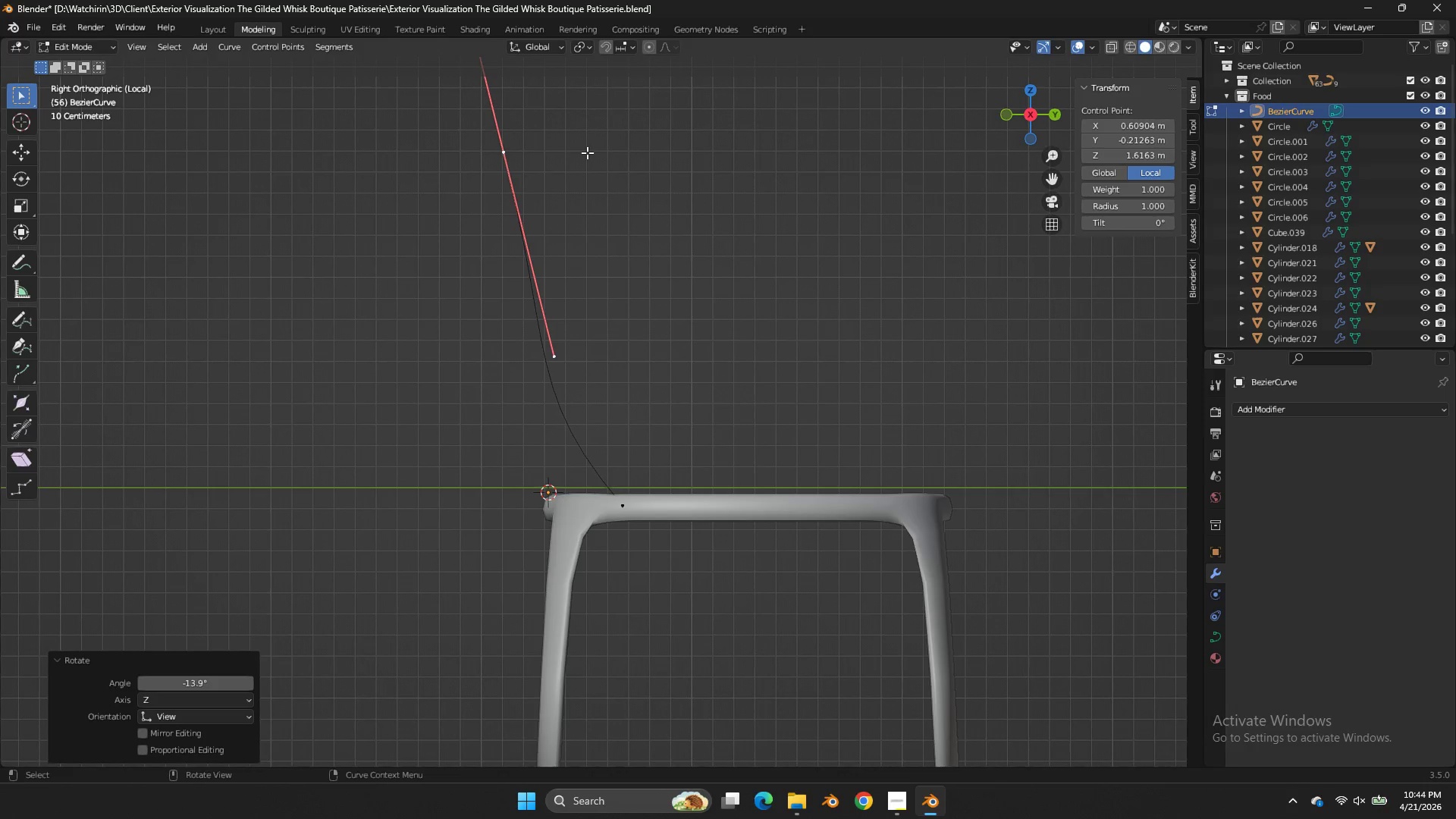 
triple_click([587, 152])
 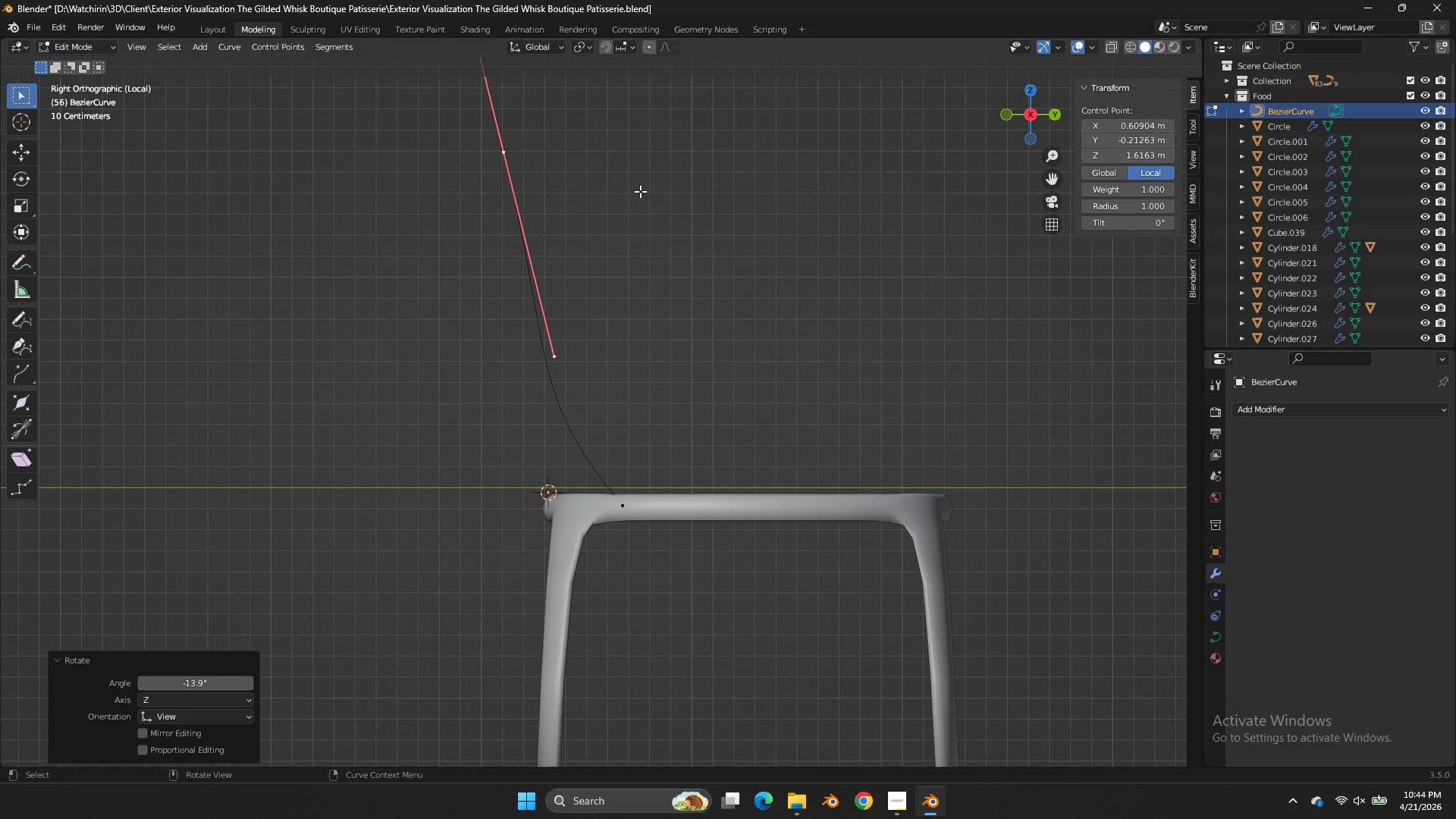 
key(S)
 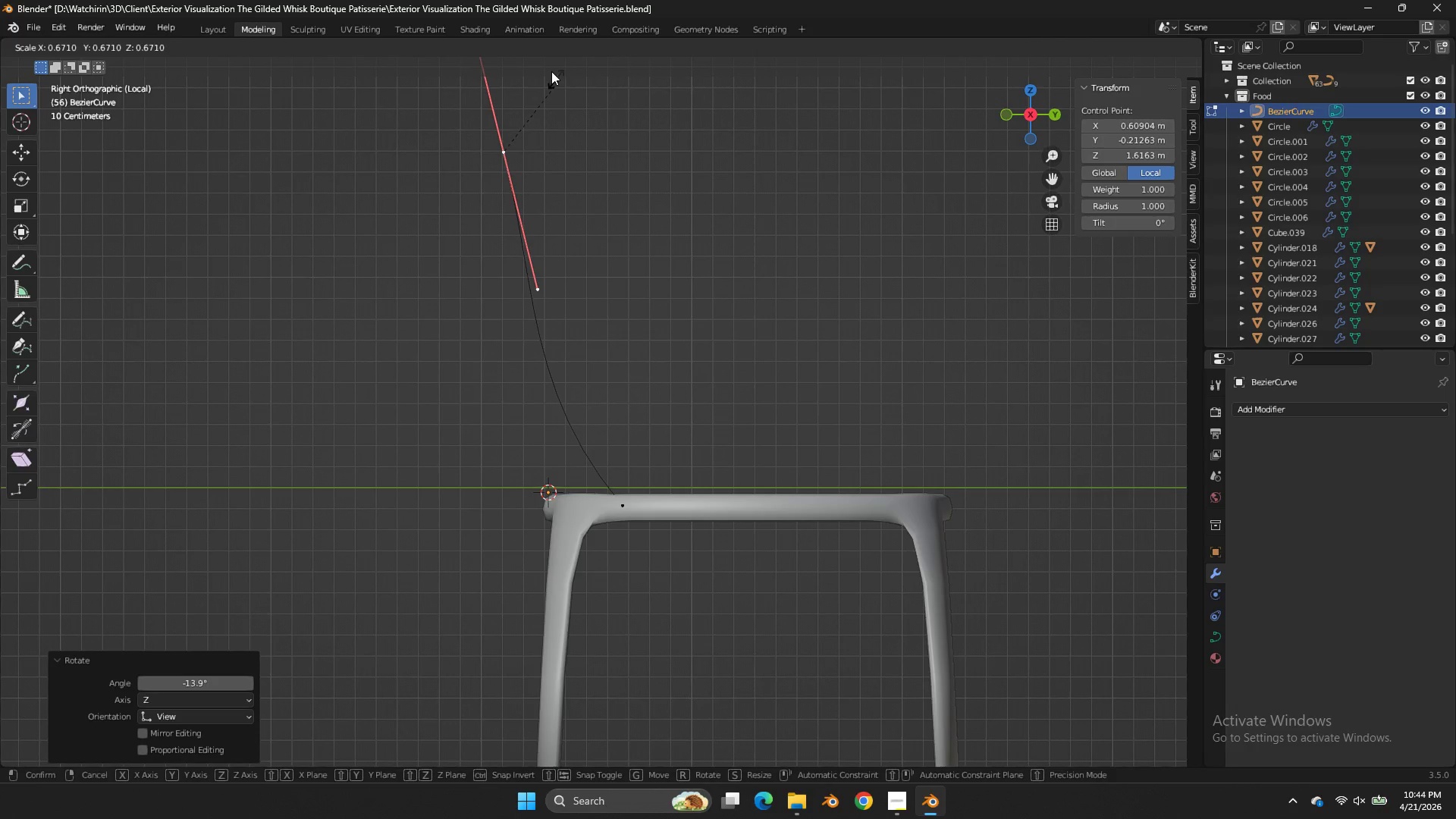 
left_click([548, 66])
 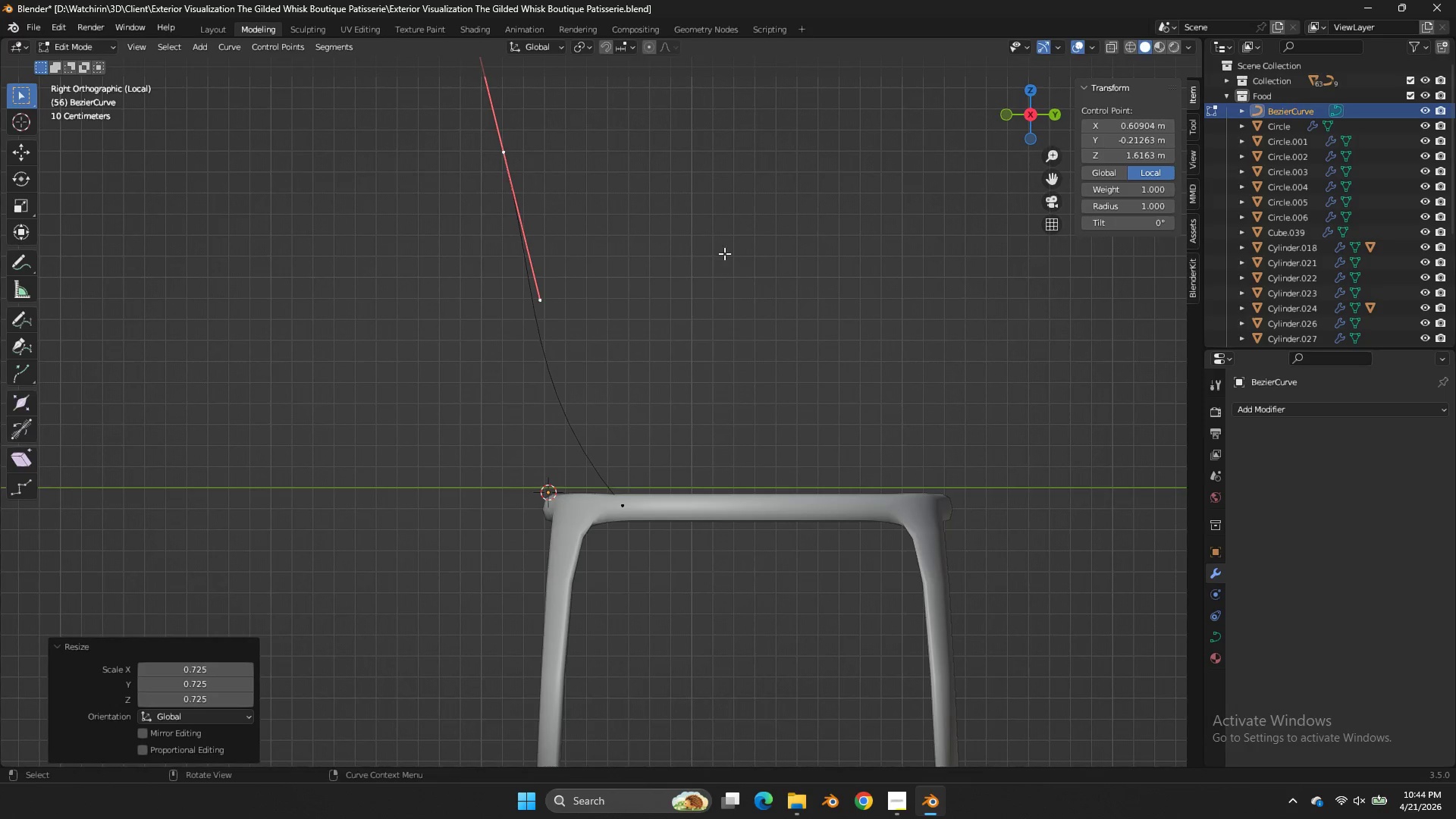 
key(R)
 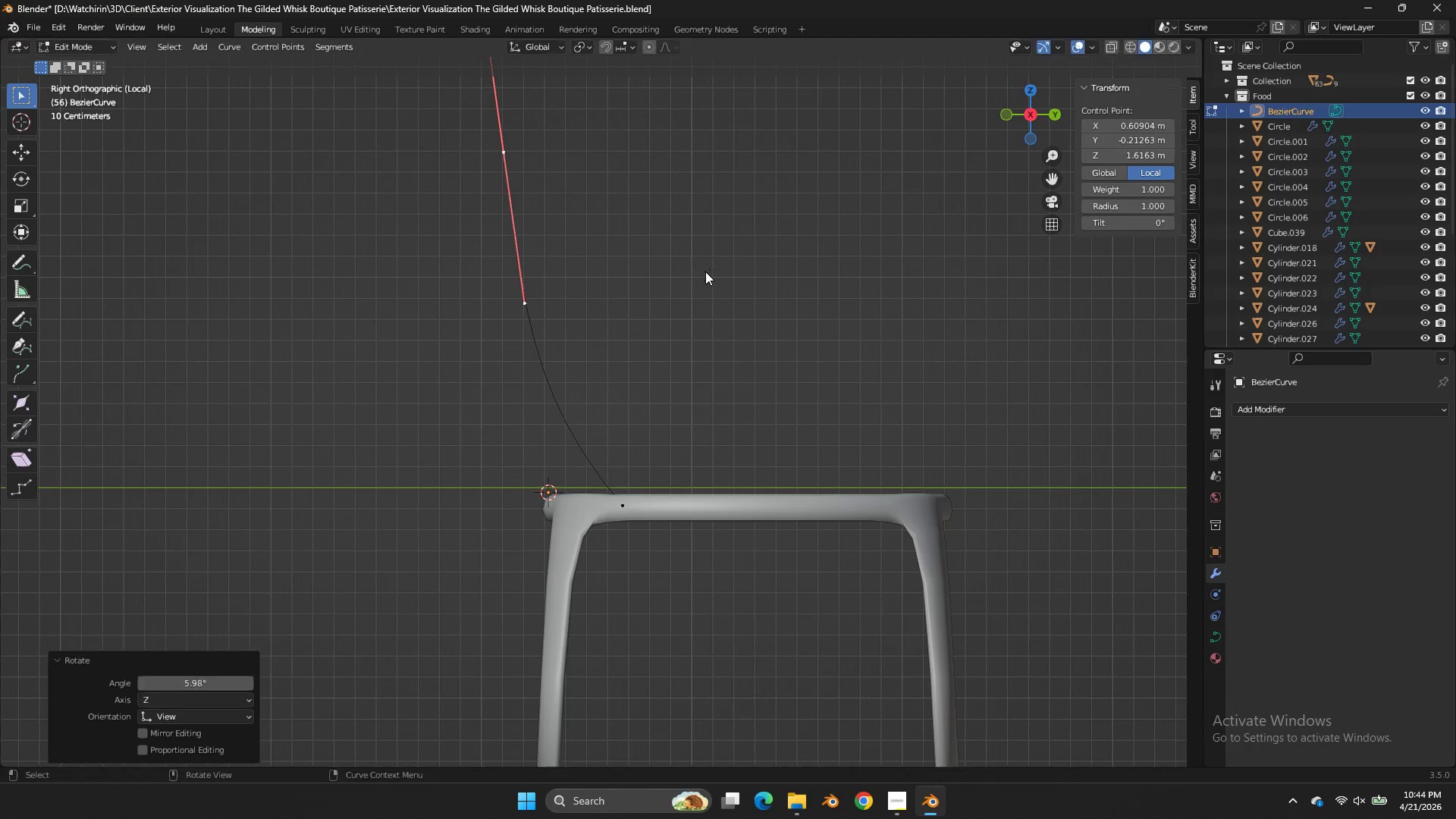 
left_click([705, 271])
 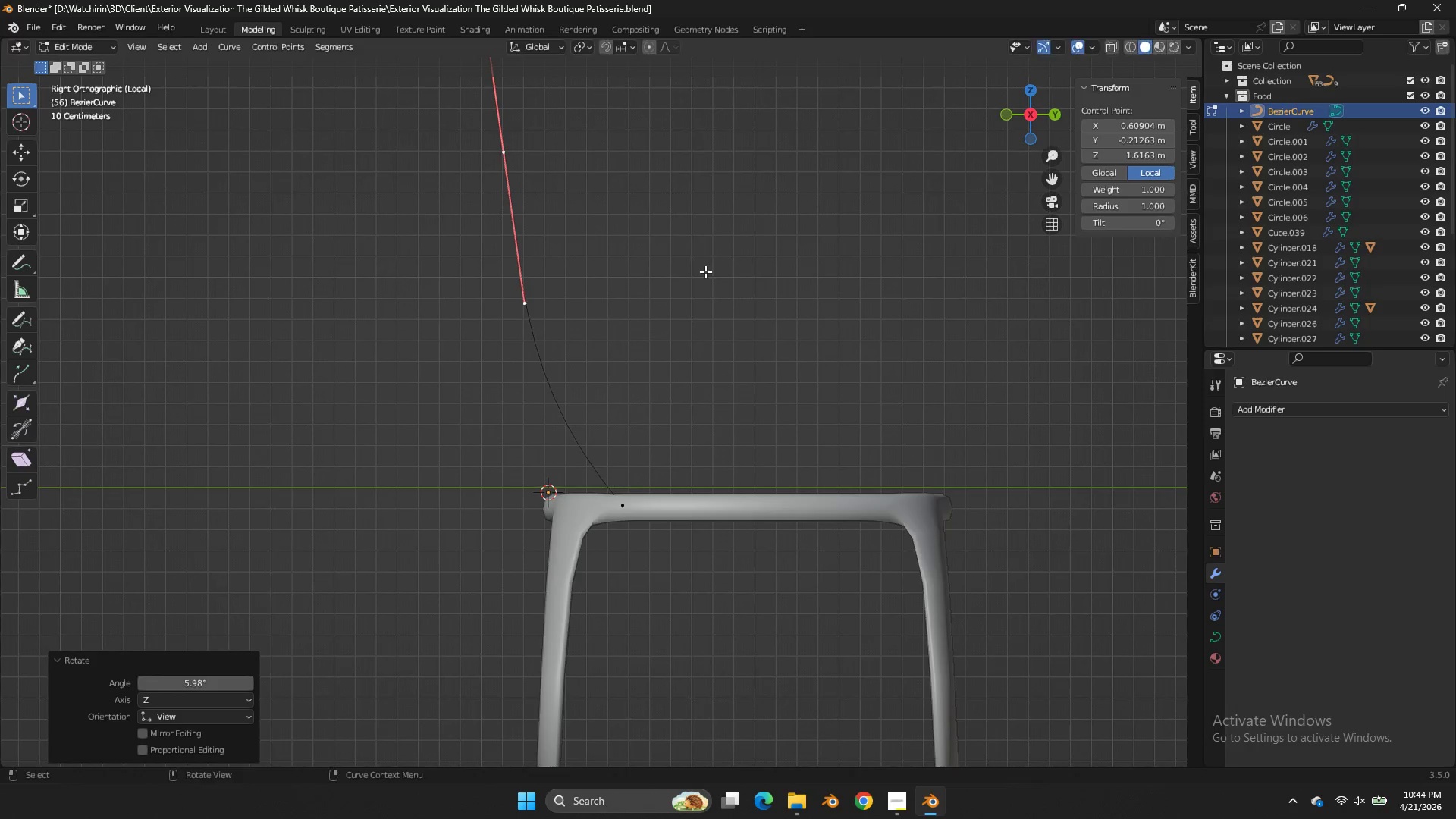 
key(S)
 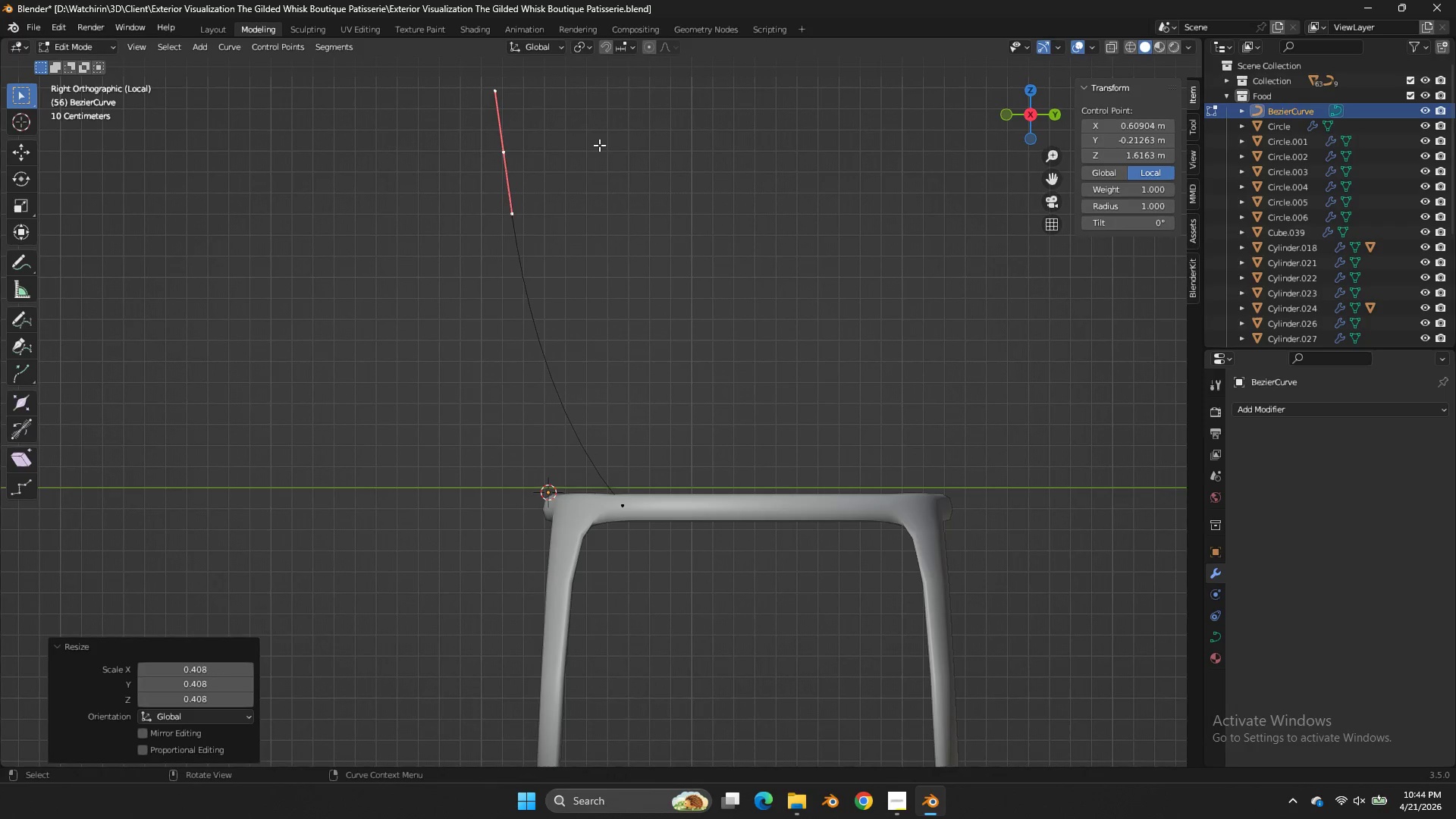 
double_click([599, 145])
 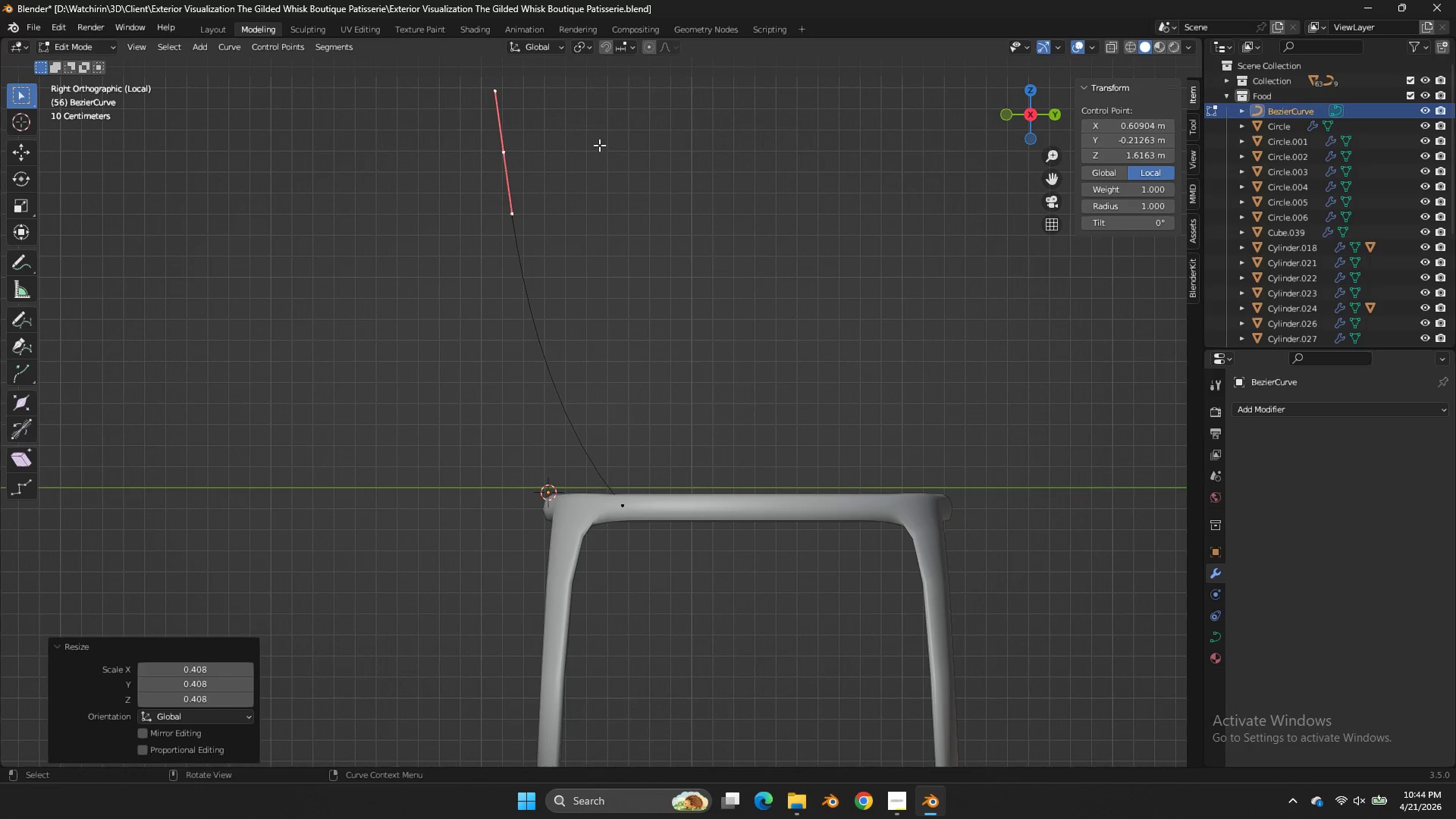 
key(R)
 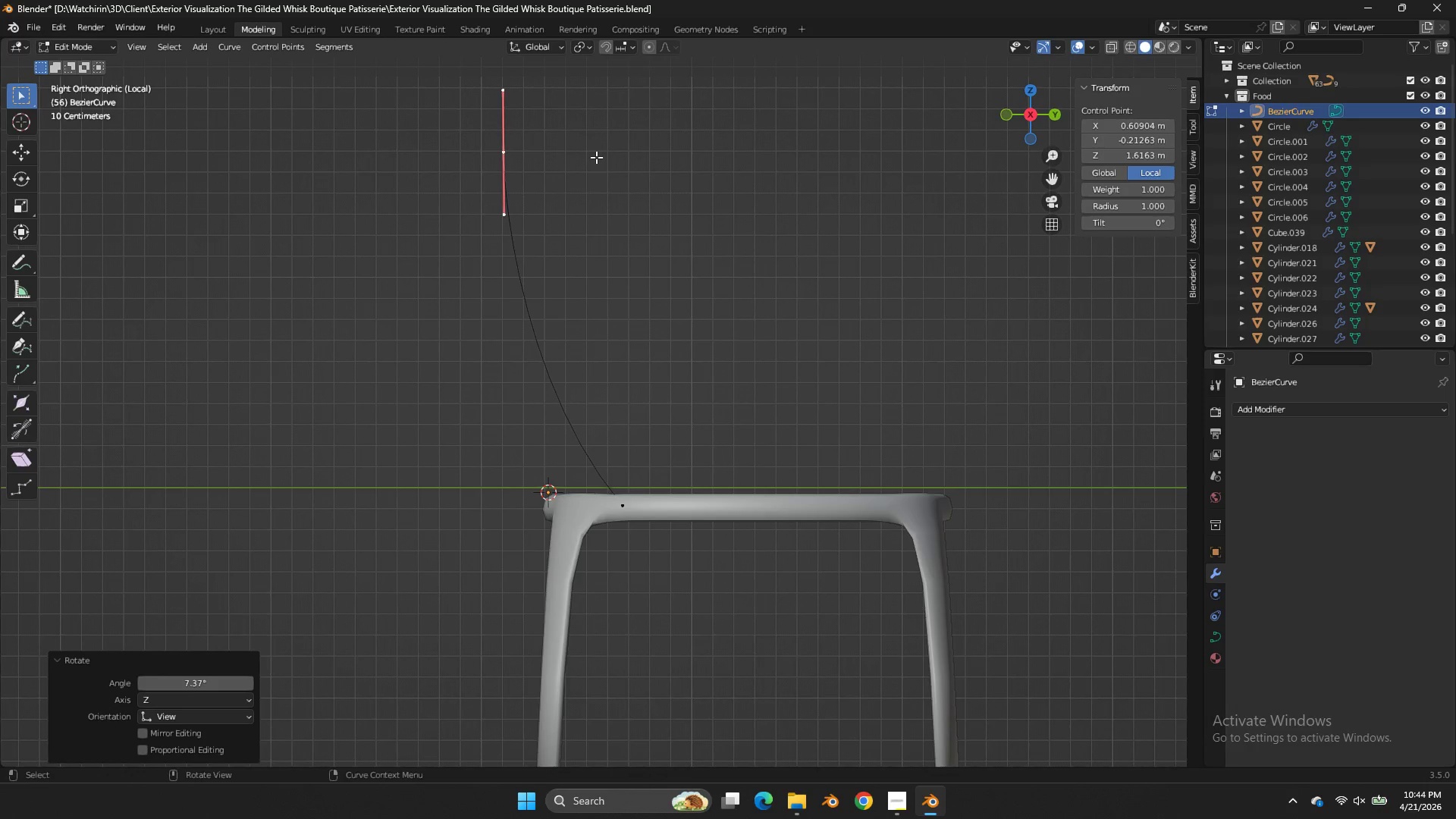 
double_click([596, 157])
 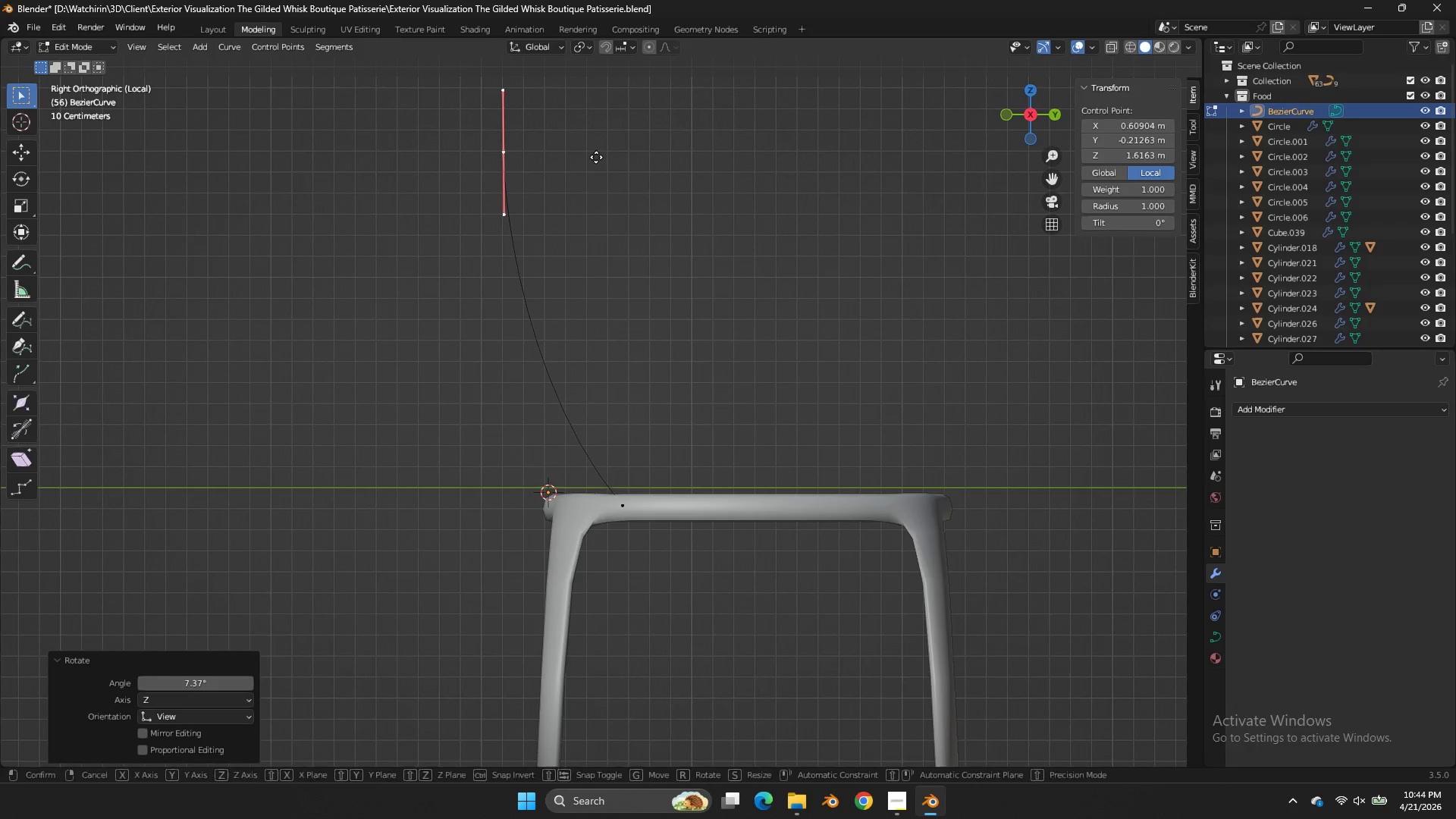 
key(G)
 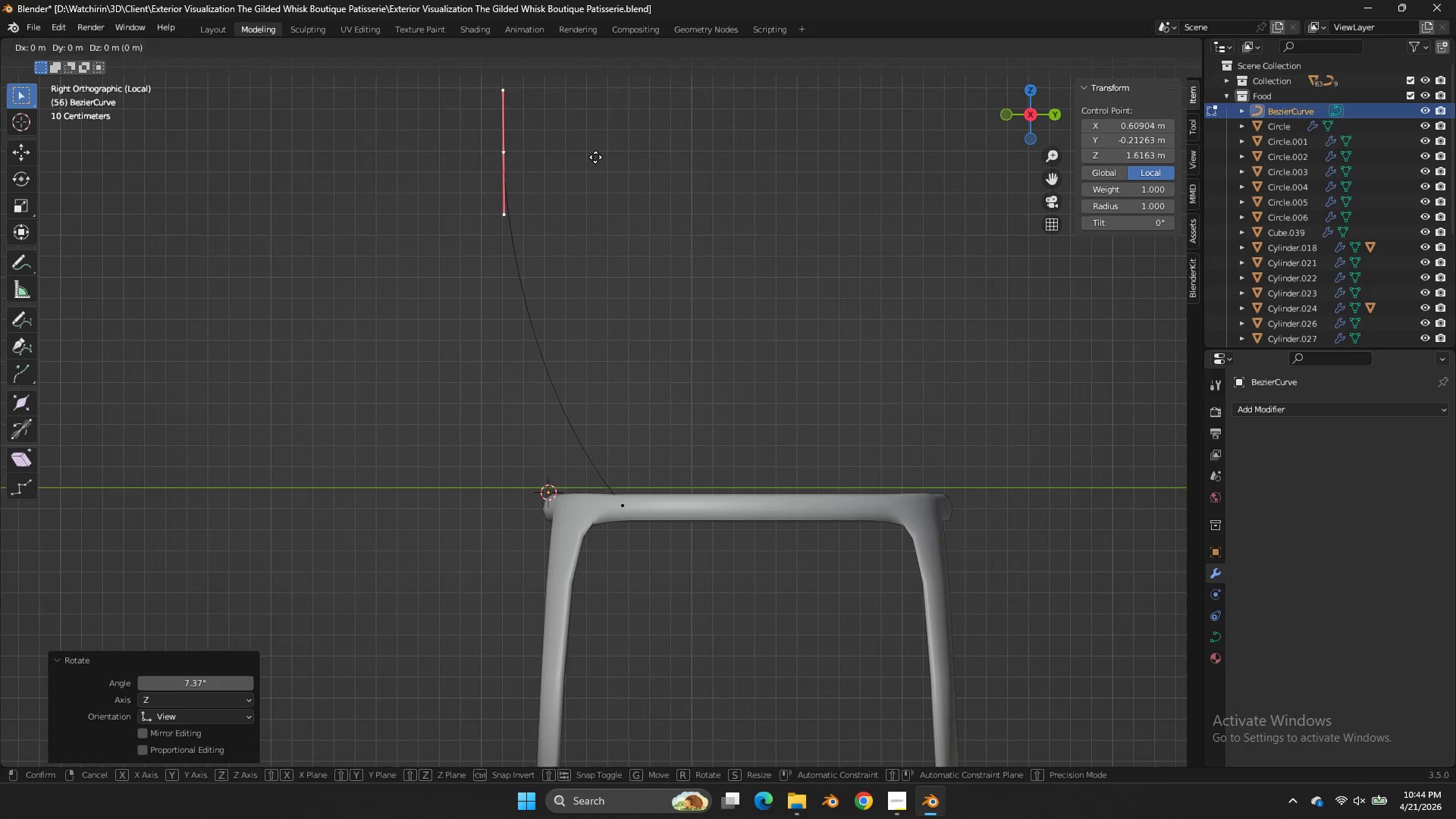 
hold_key(key=ShiftLeft, duration=0.58)
left_click([526, 209])
 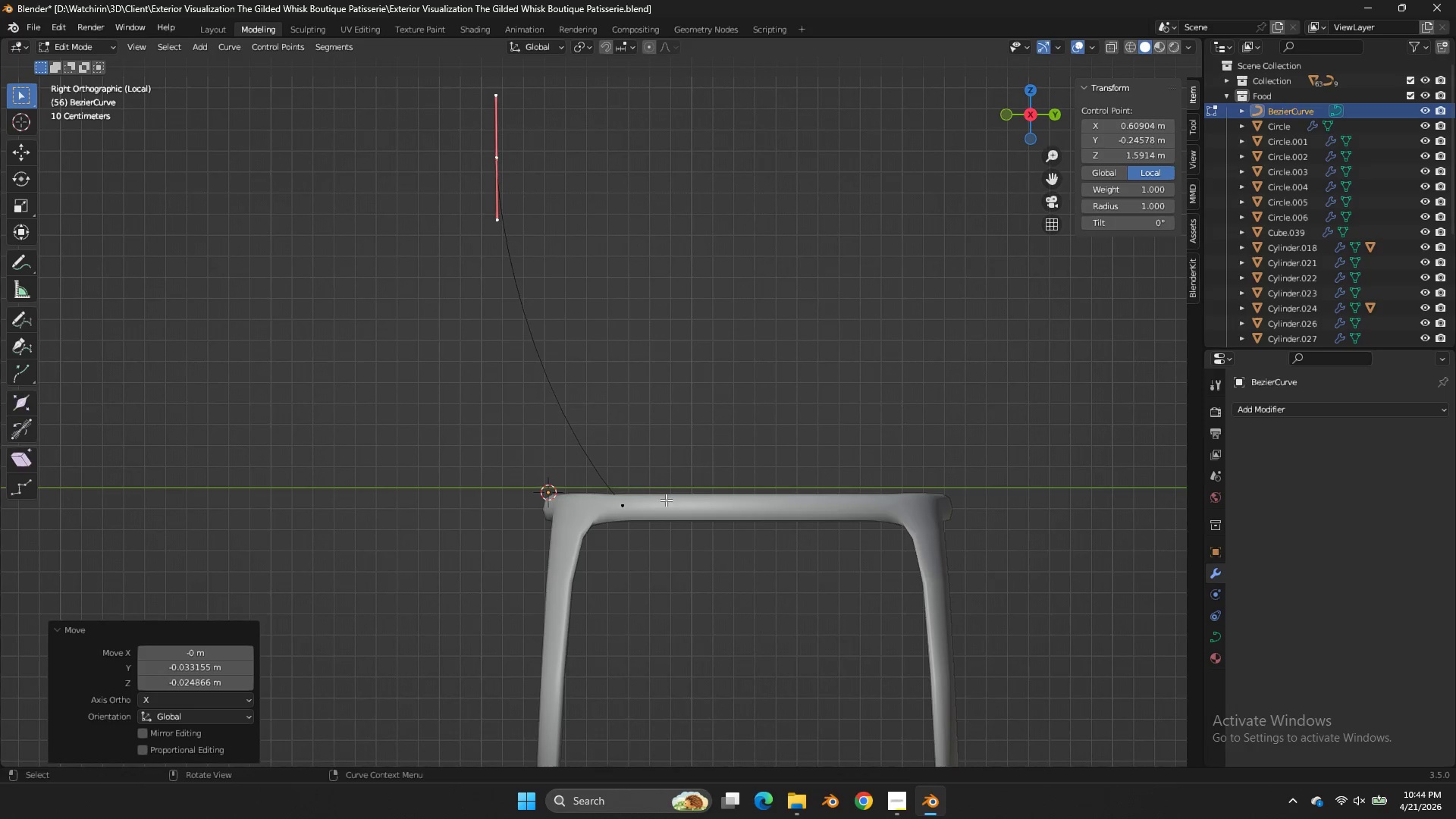 
left_click([660, 504])
 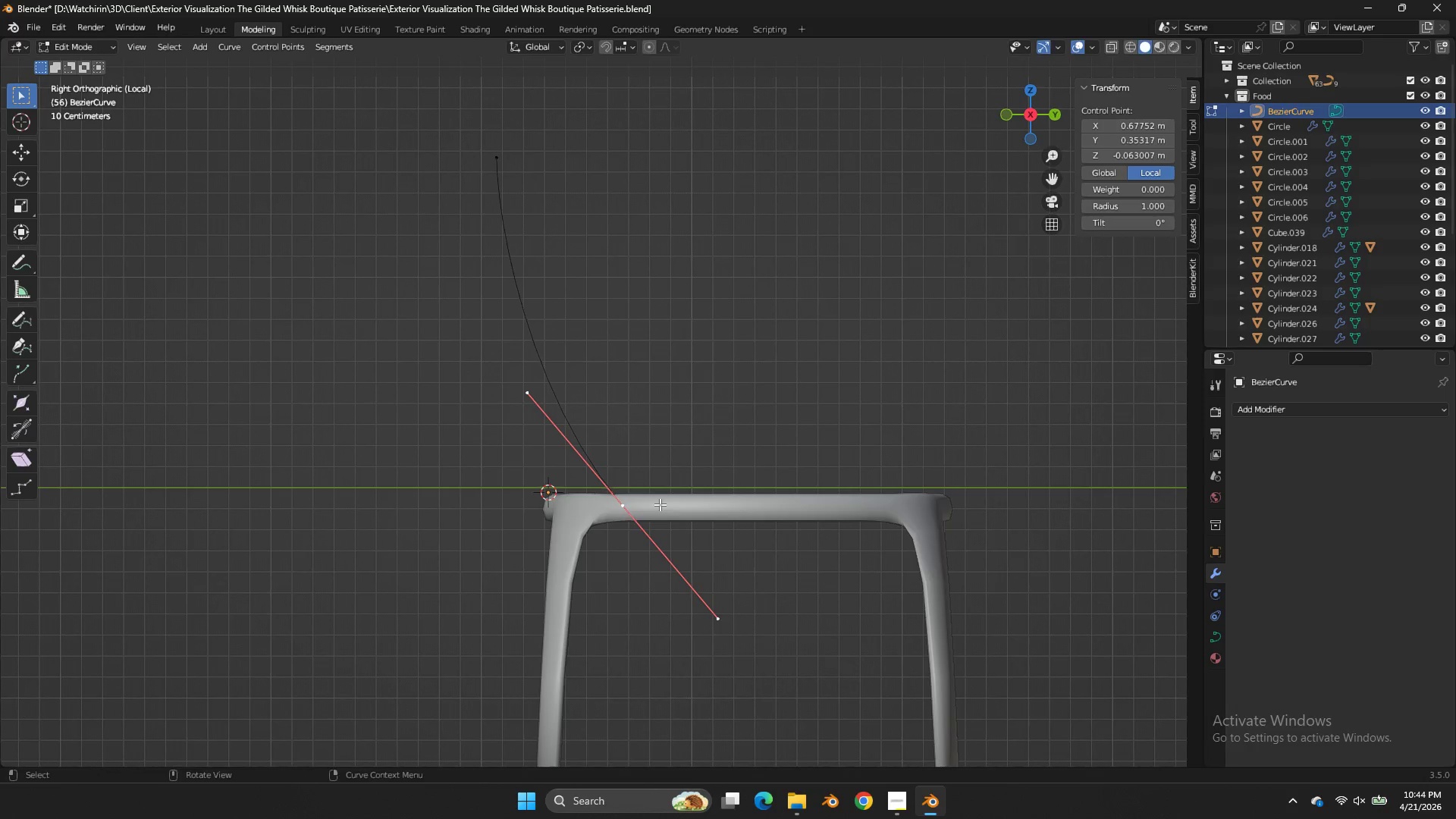 
key(G)
 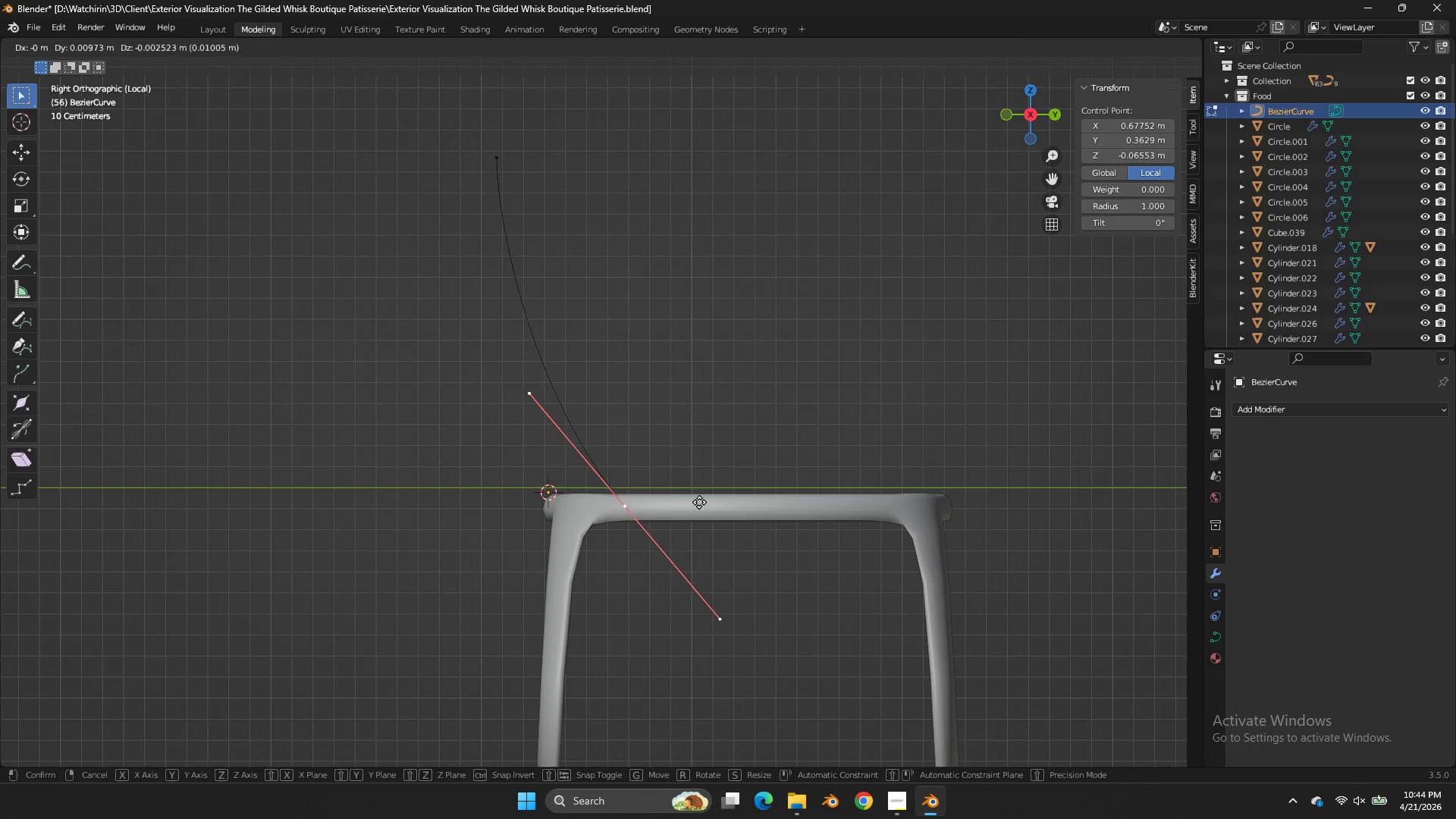 
hold_key(key=ShiftLeft, duration=0.52)
double_click([792, 465])
 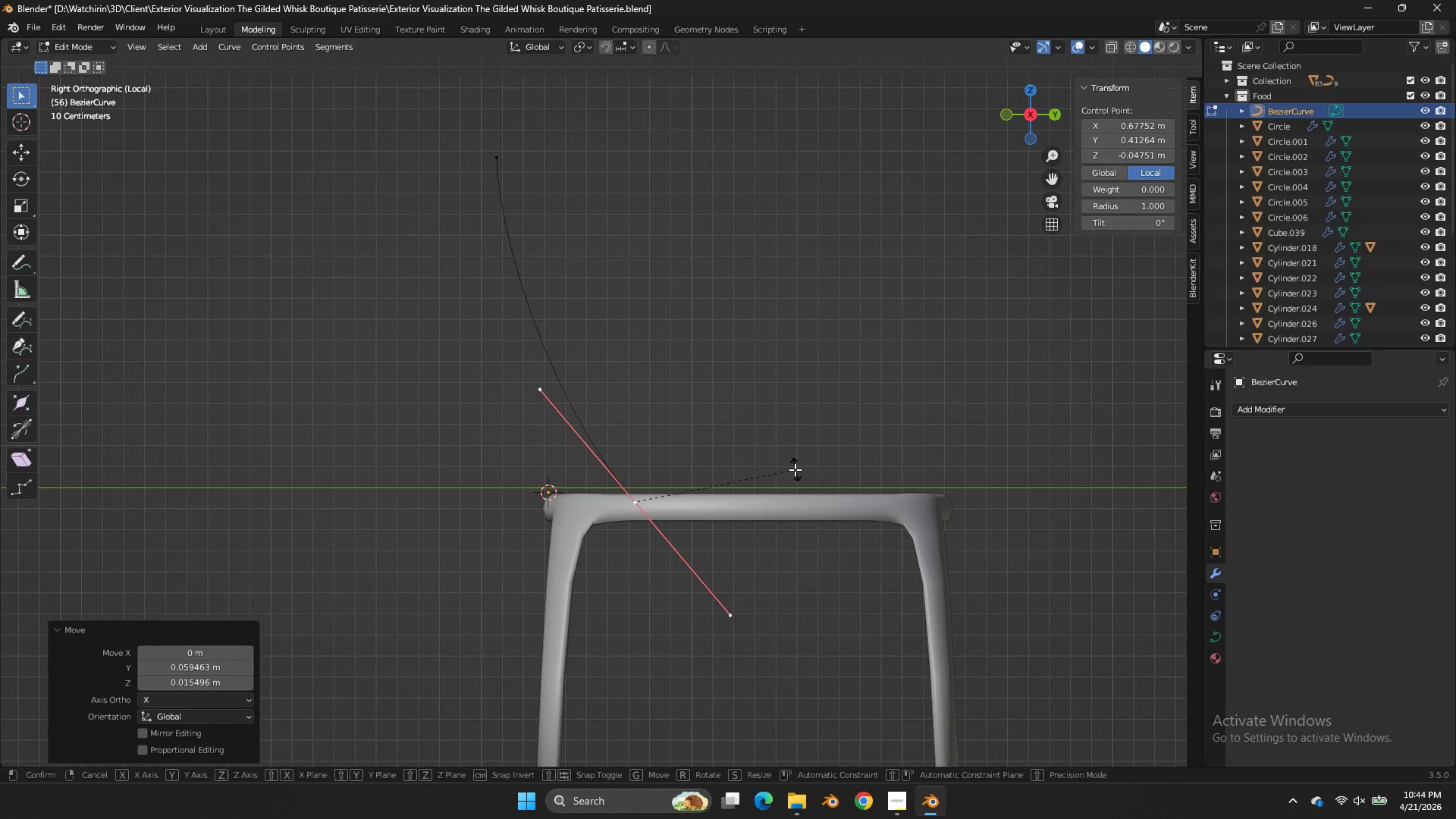 
key(R)
 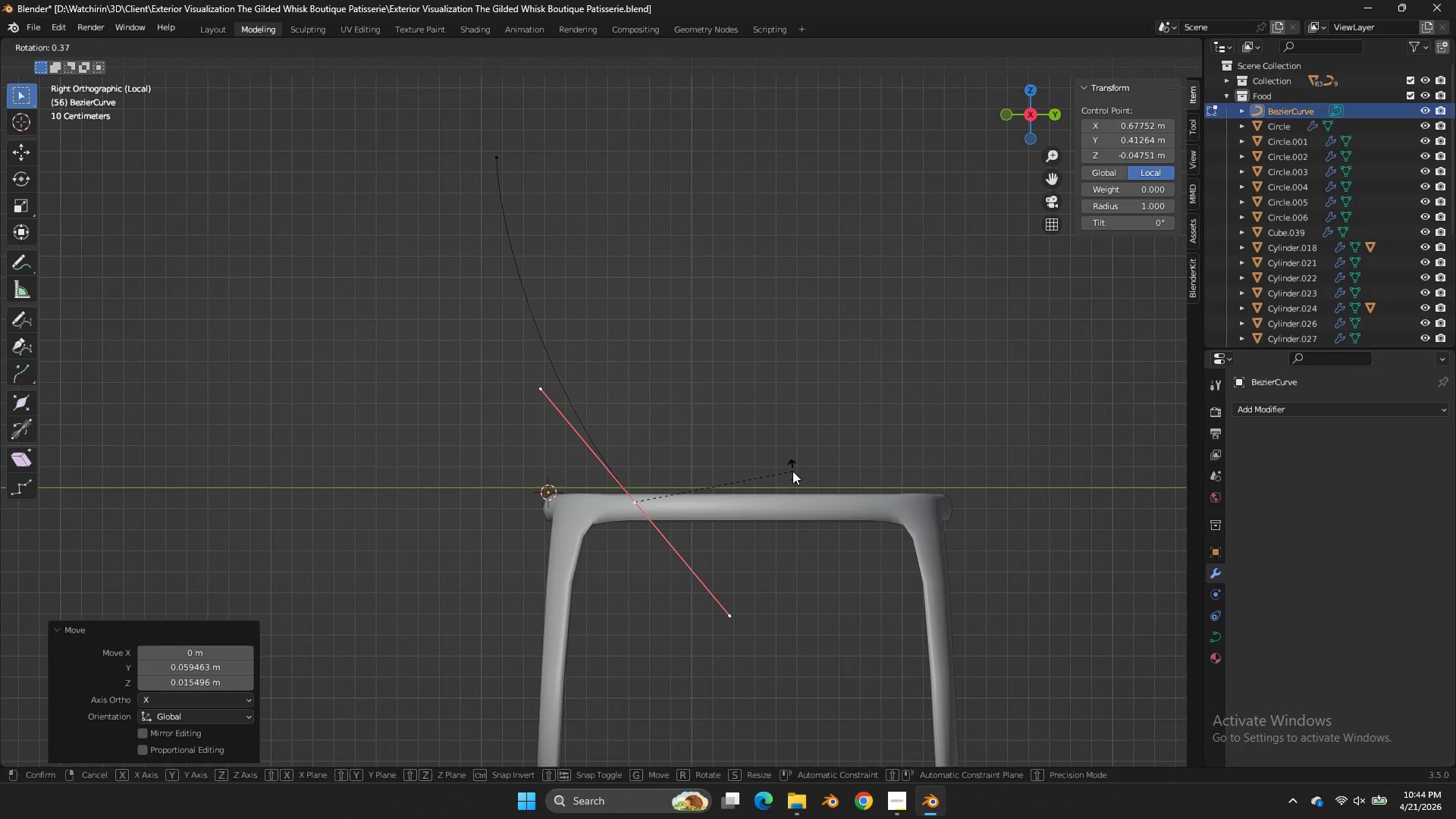 
right_click([792, 471])
 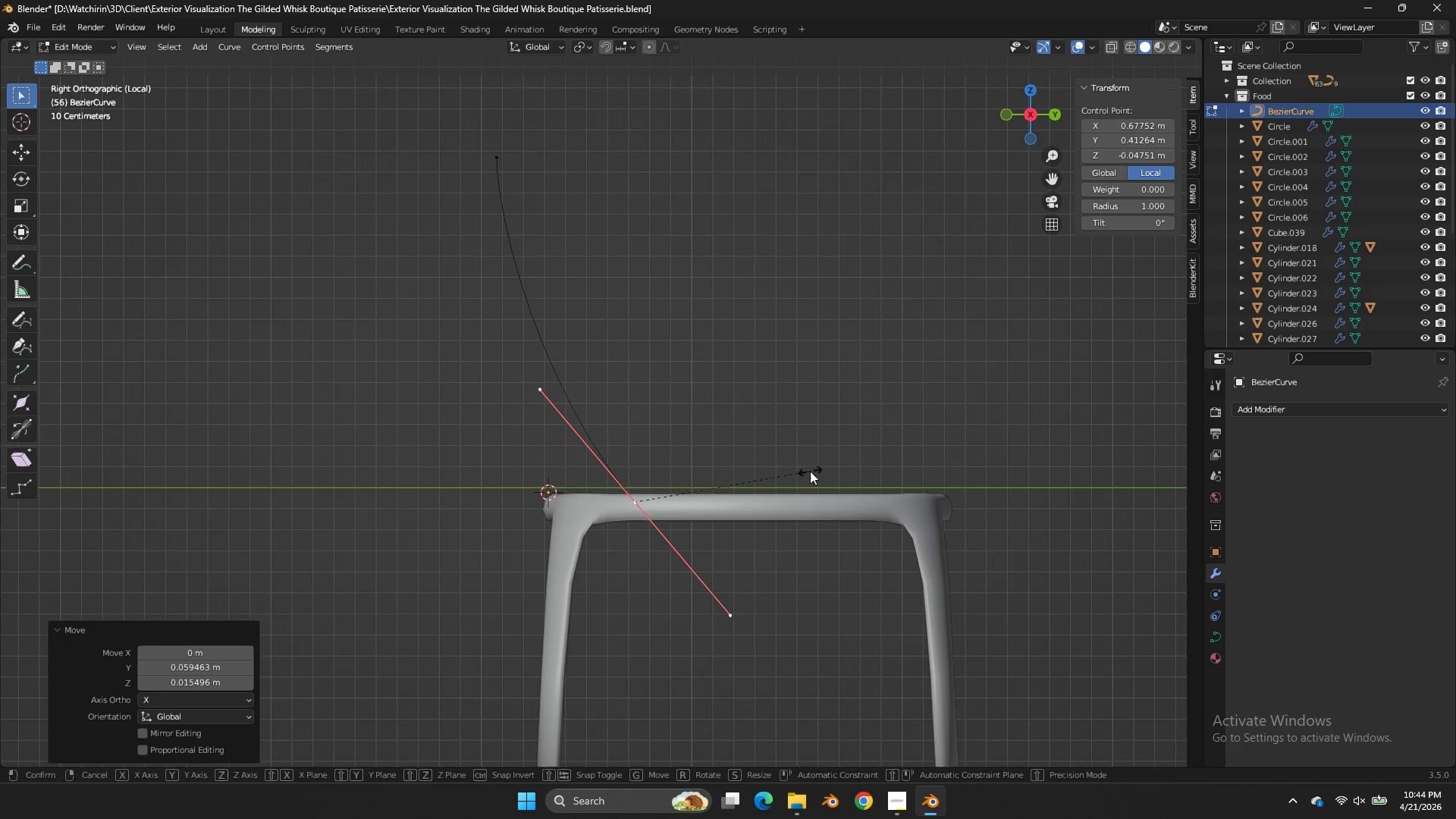 
type(sr)
 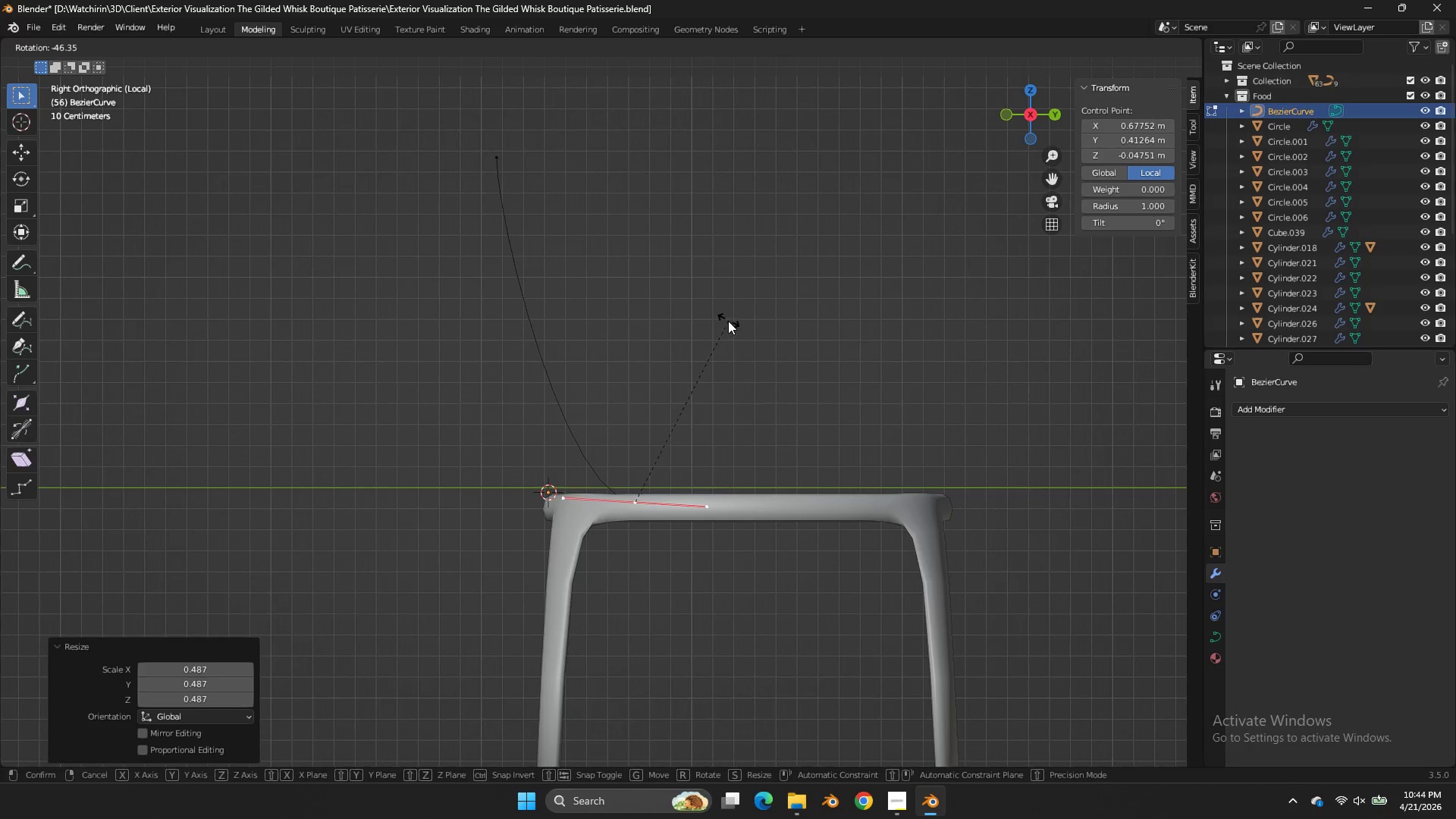 
hold_key(key=ControlLeft, duration=0.7)
left_click([719, 301])
 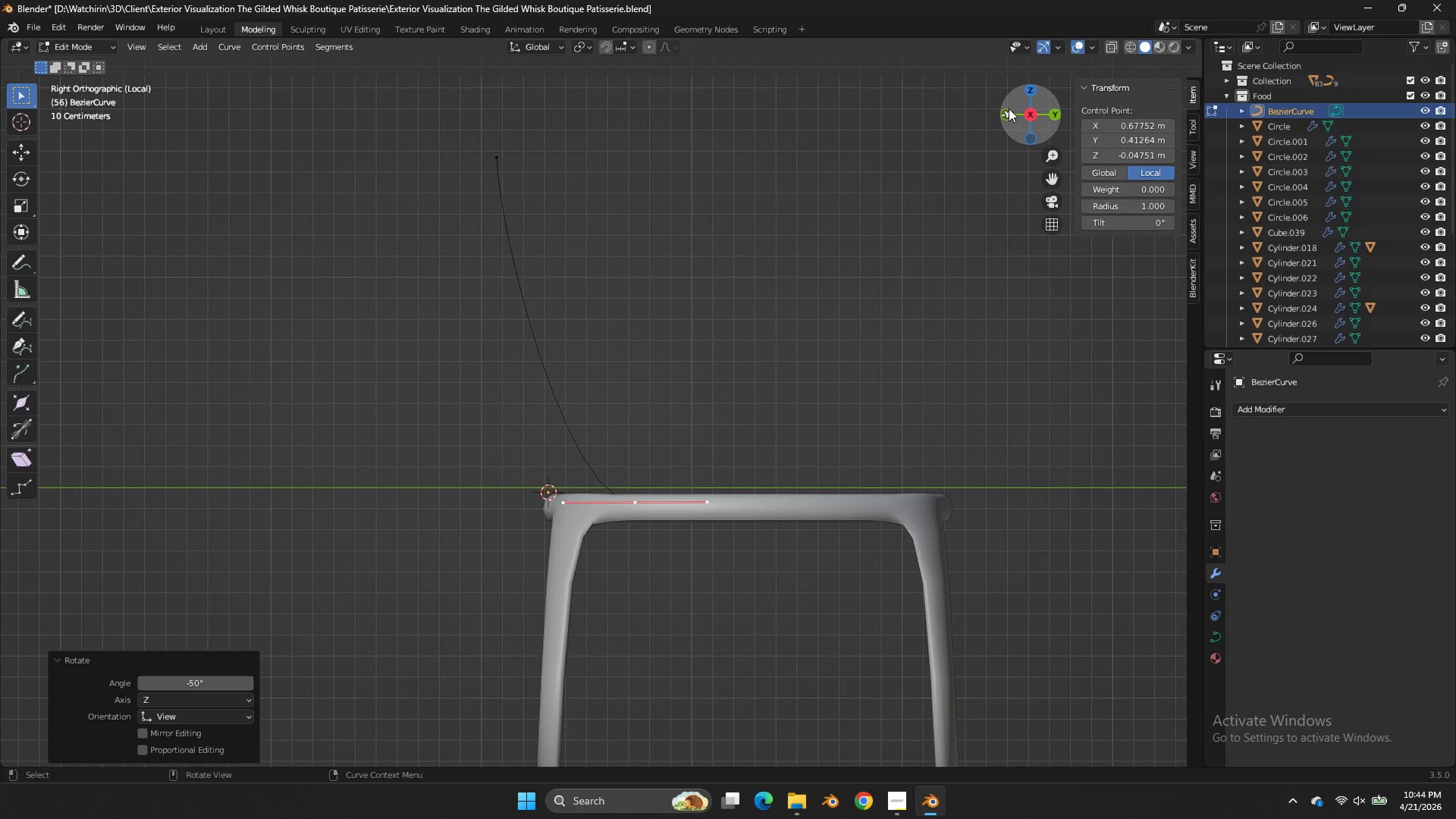 
double_click([1009, 108])
 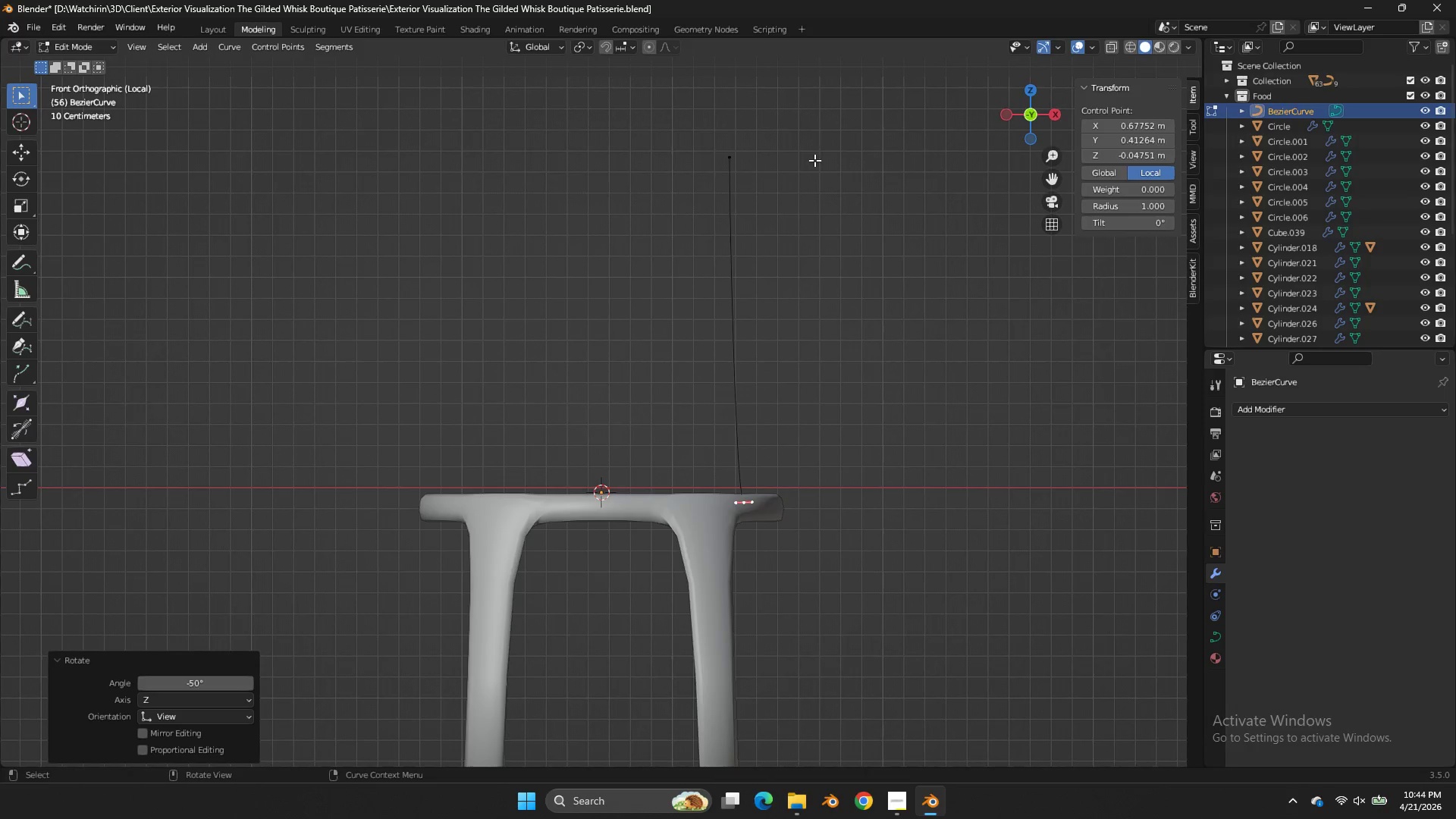 
left_click([759, 174])
 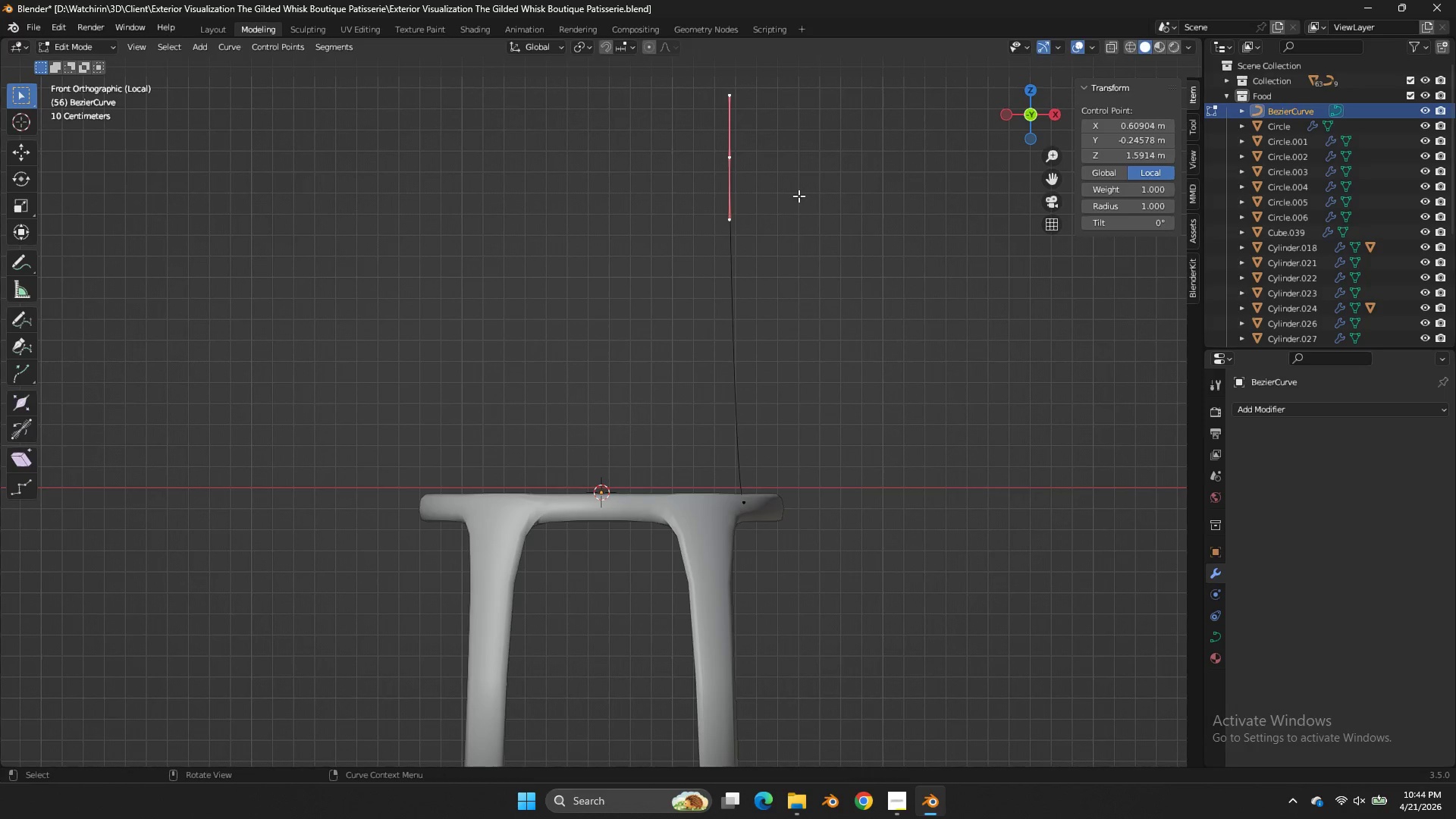 
type(er)
 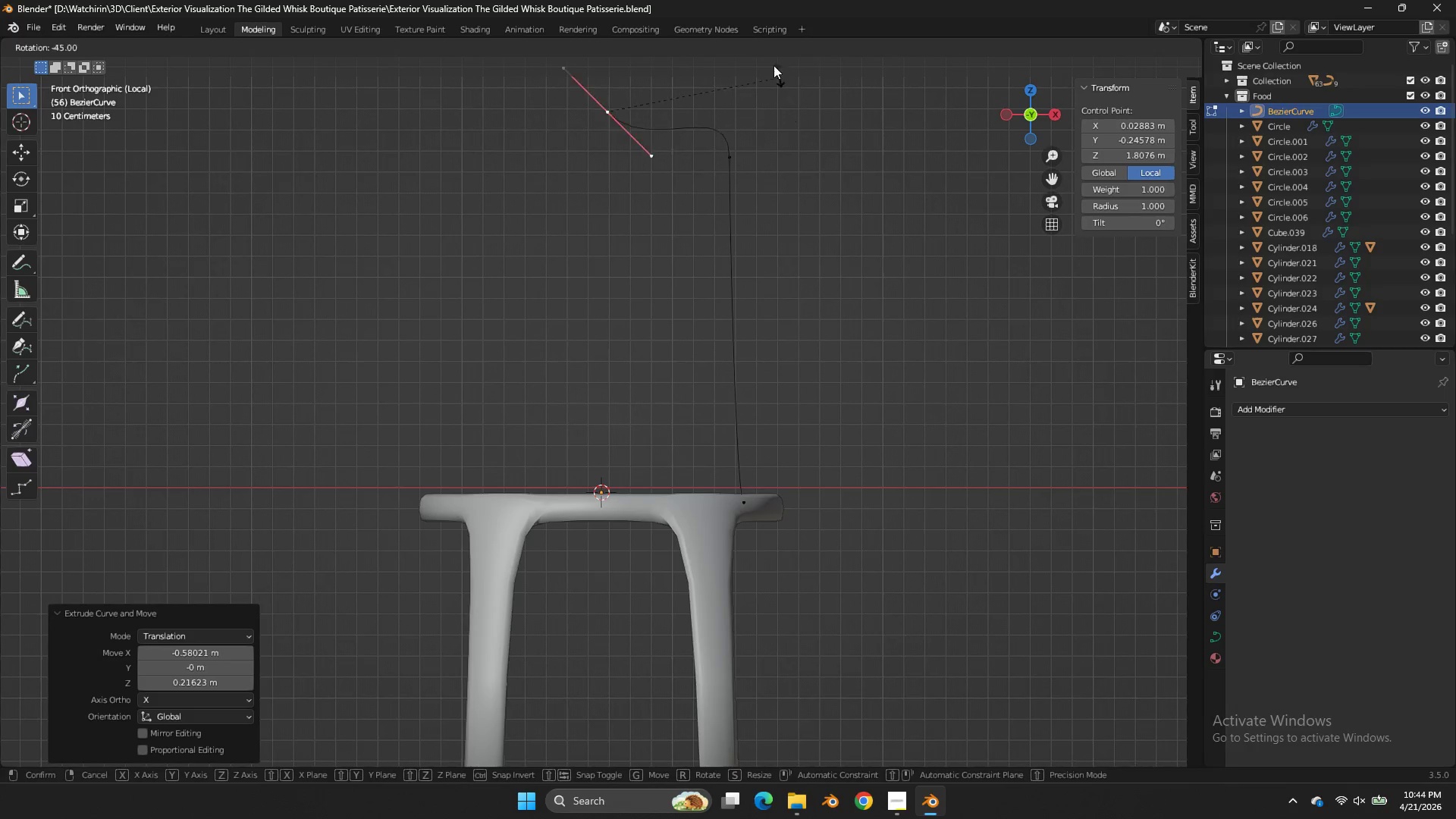 
hold_key(key=ControlLeft, duration=1.44)
left_click([711, 655])
 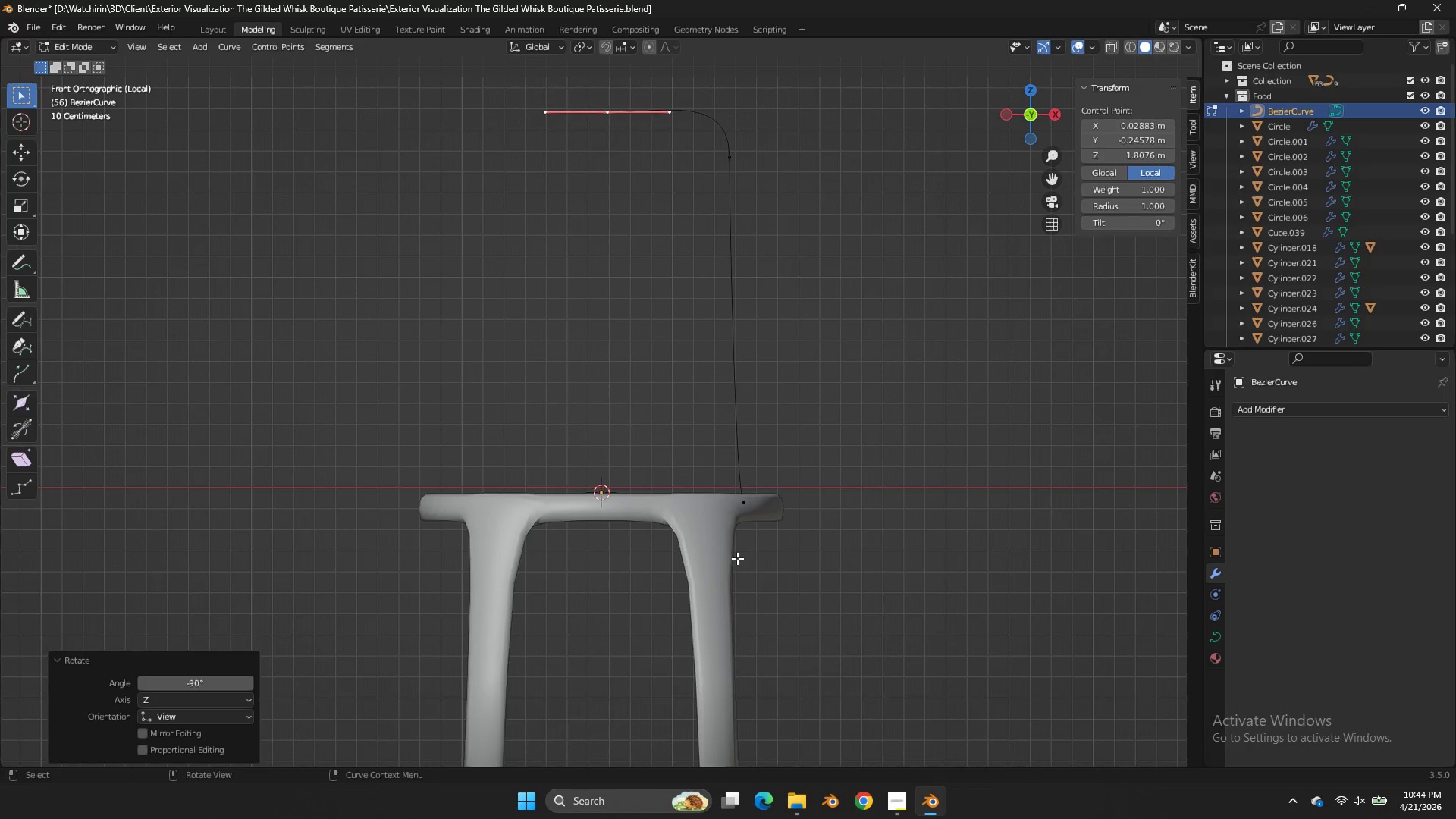 
type(gz)
 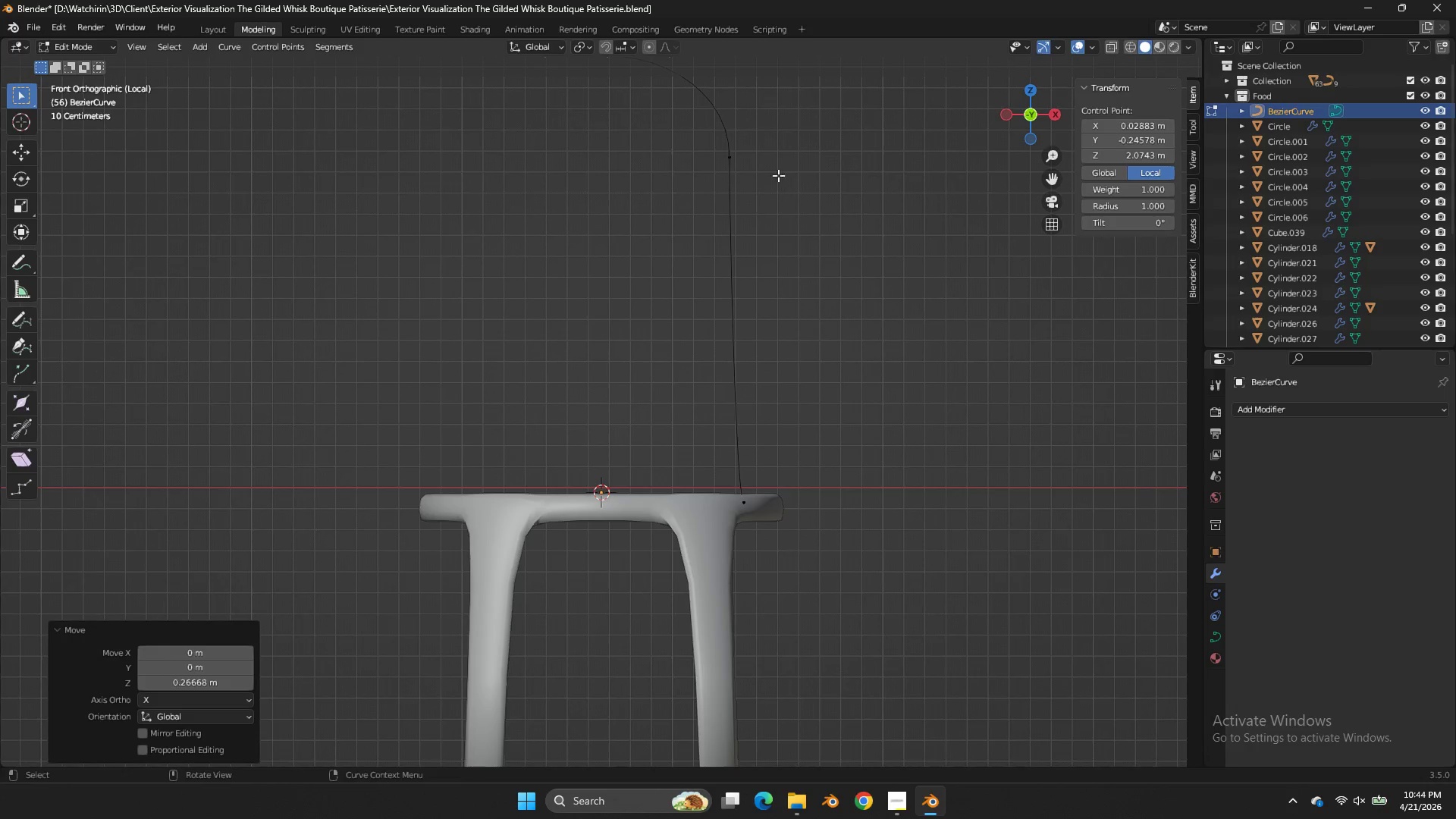 
hold_key(key=ShiftLeft, duration=0.48)
left_click_drag(start_coordinate=[809, 161], to_coordinate=[689, 242])
 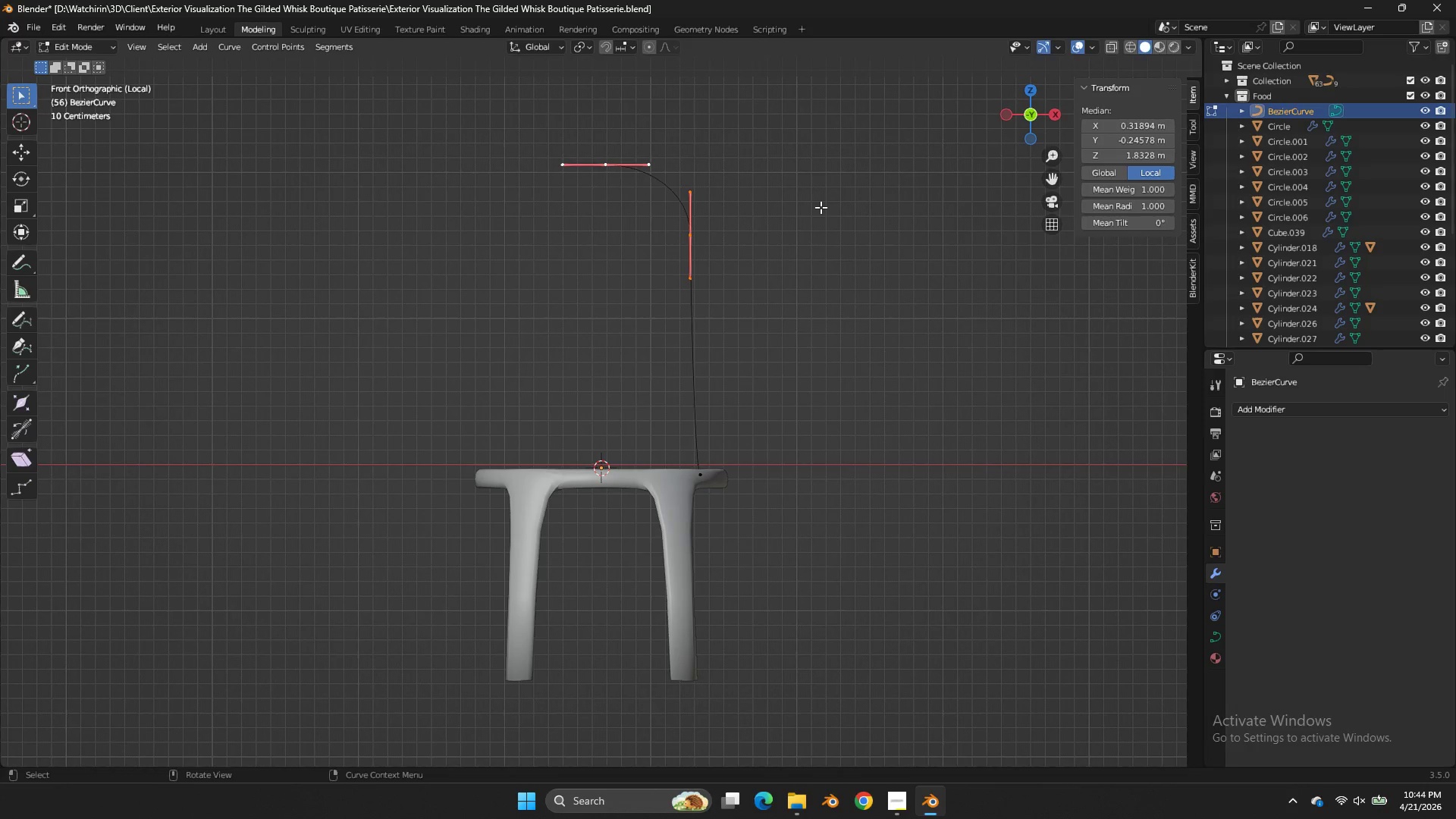 
scroll: coordinate [811, 152], scroll_direction: down, amount: 2.0
 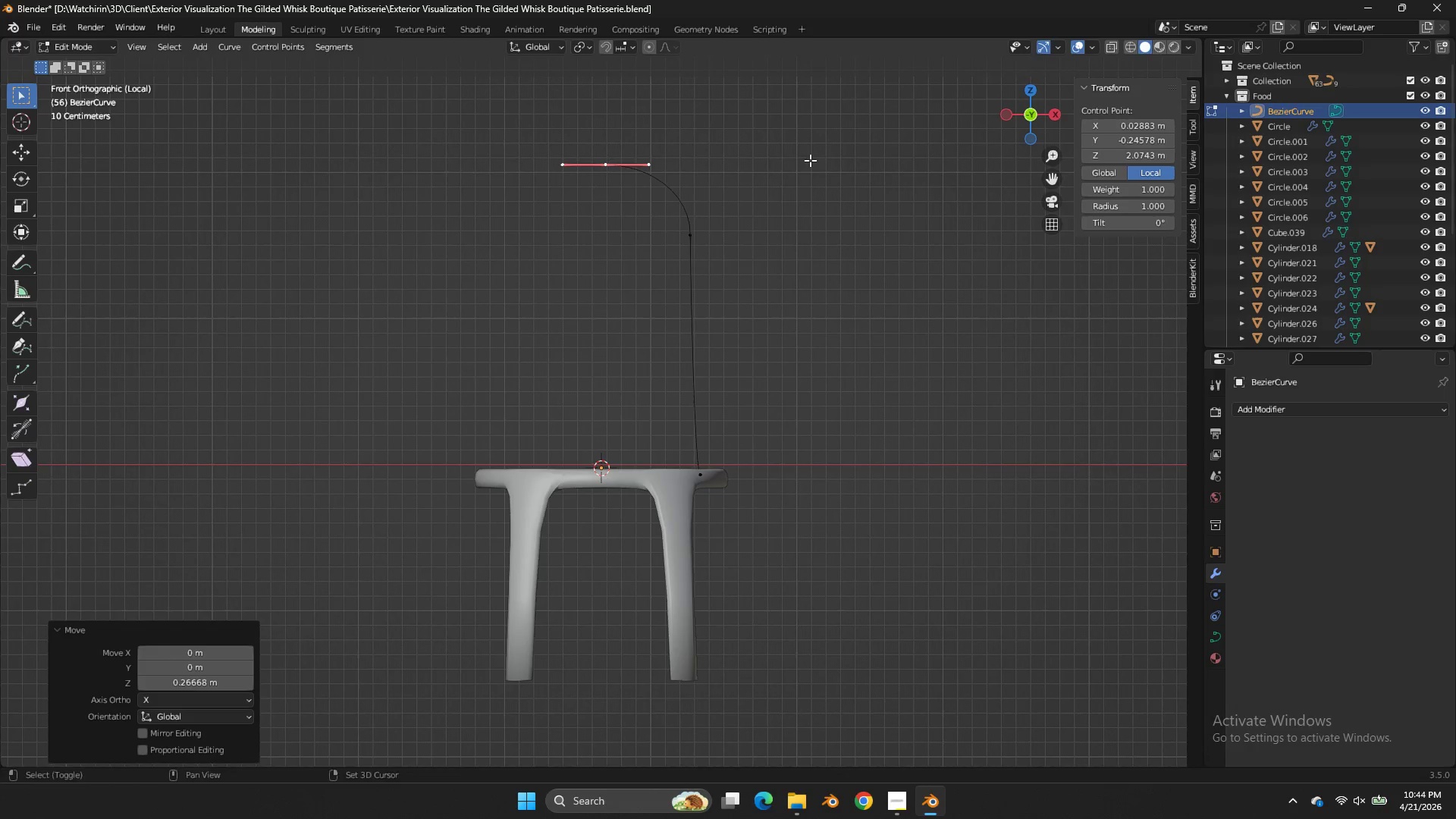 
type(gz)
 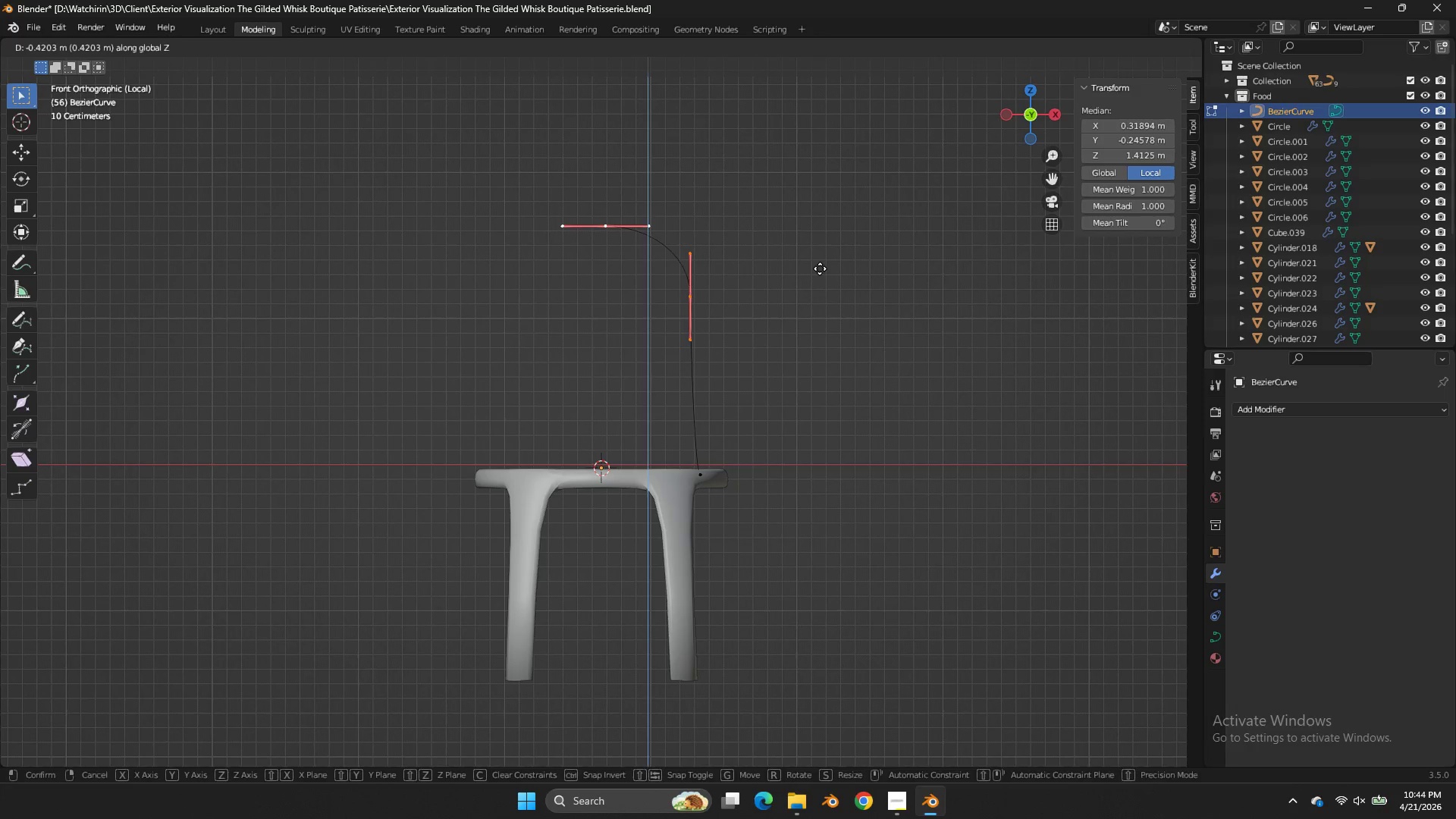 
left_click([820, 268])
 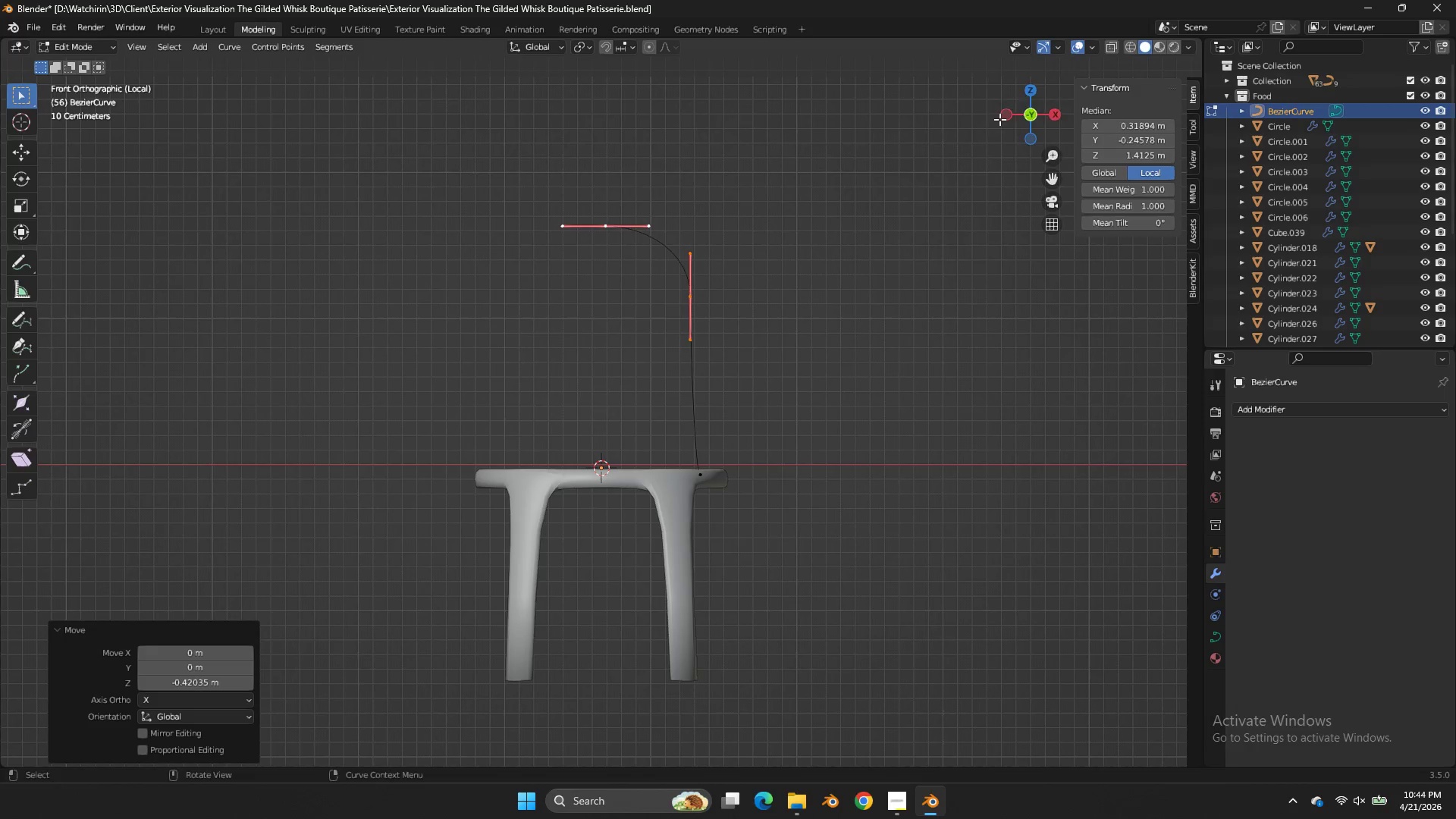 
middle_click([1006, 119])
 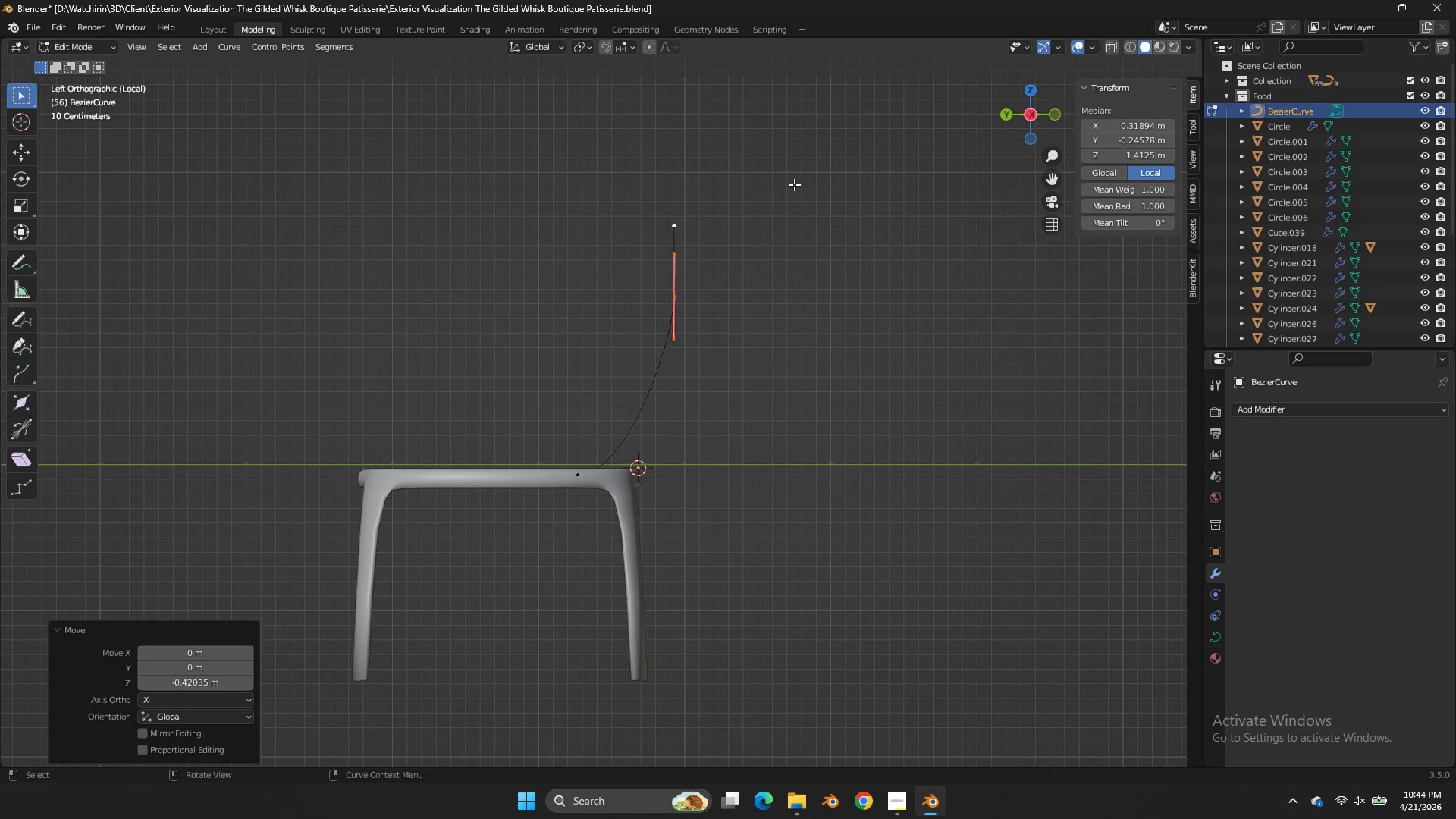 
left_click([1006, 119])
 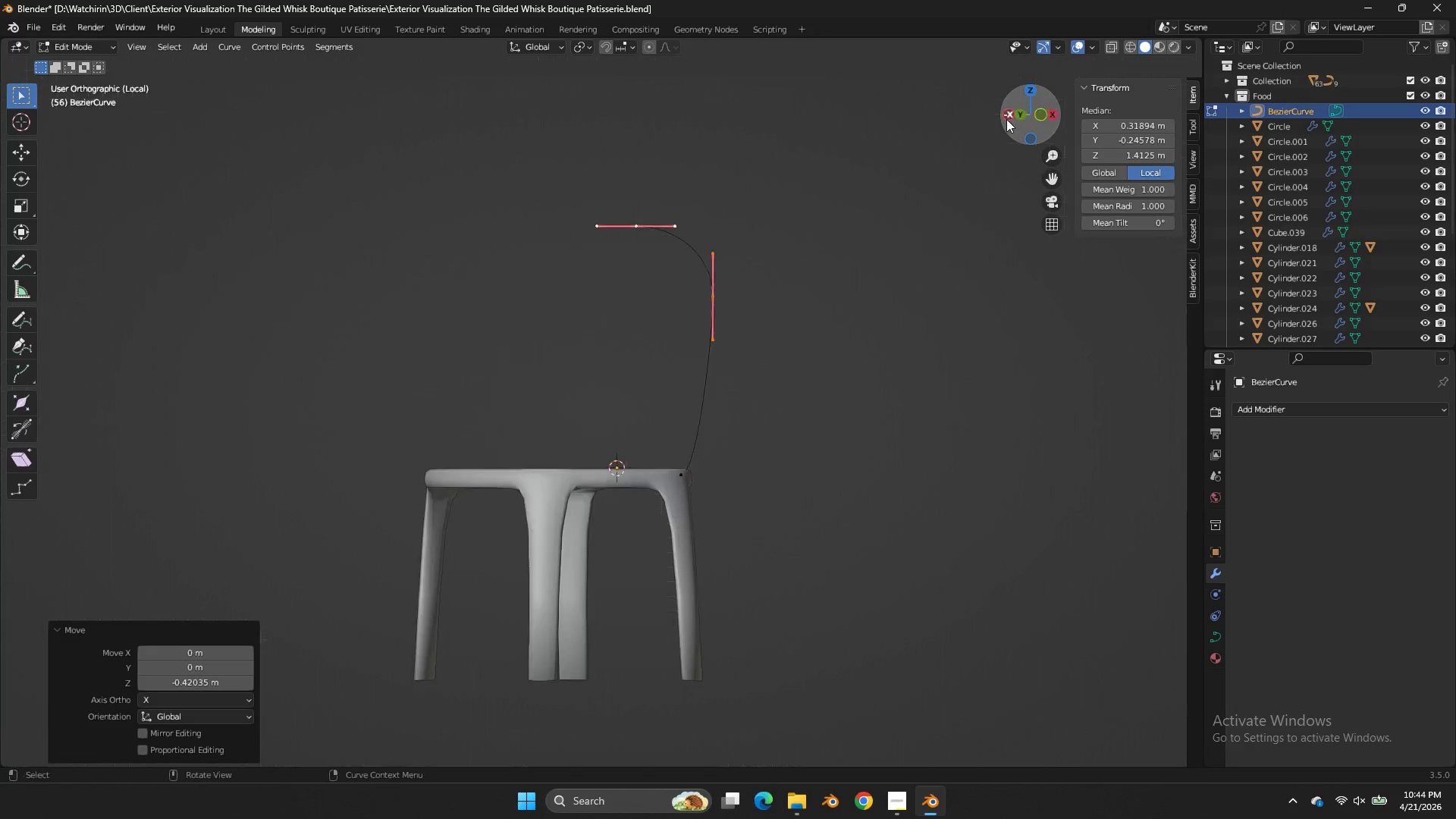 
double_click([1006, 119])
 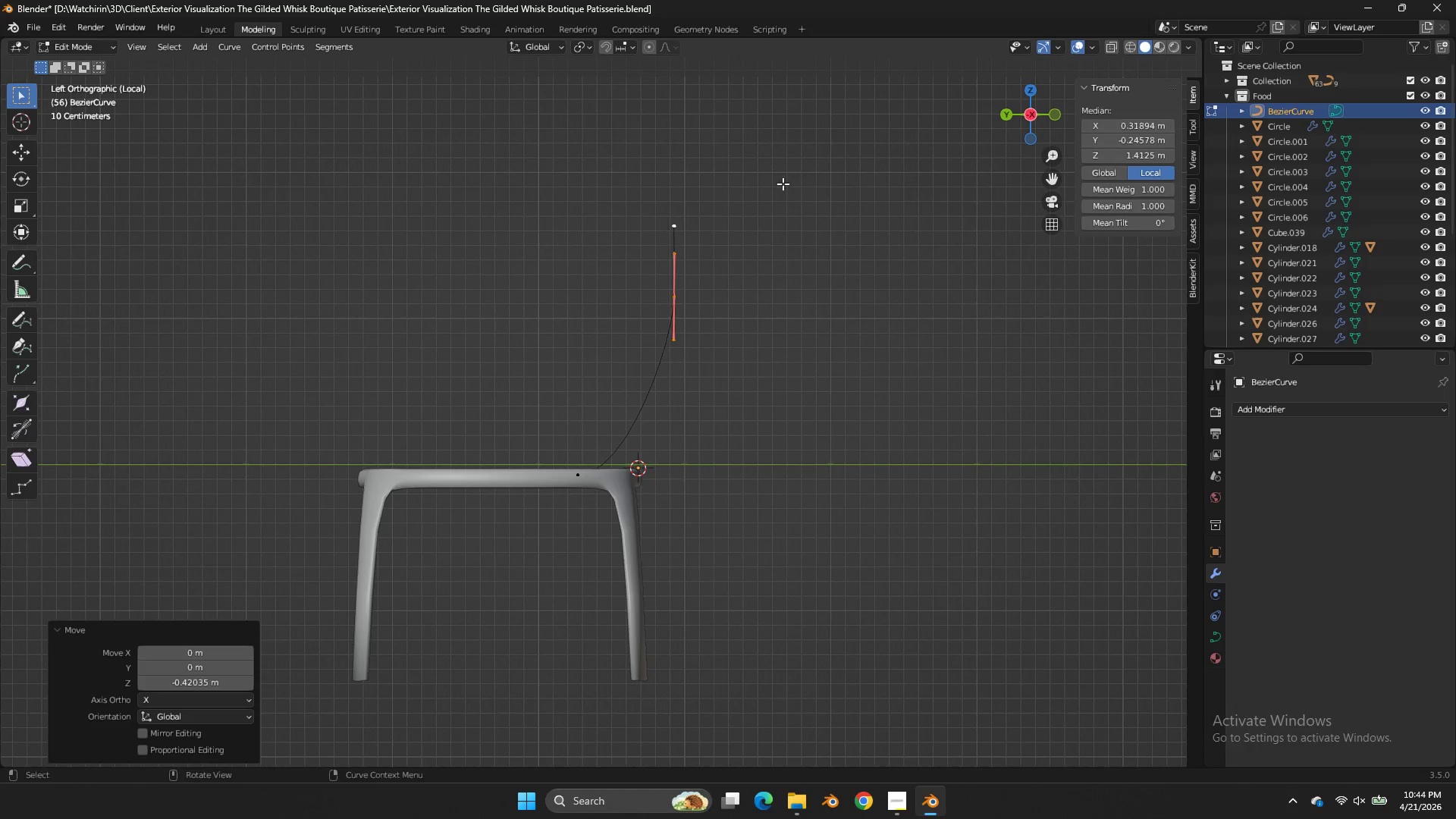 
left_click_drag(start_coordinate=[776, 190], to_coordinate=[665, 239])
 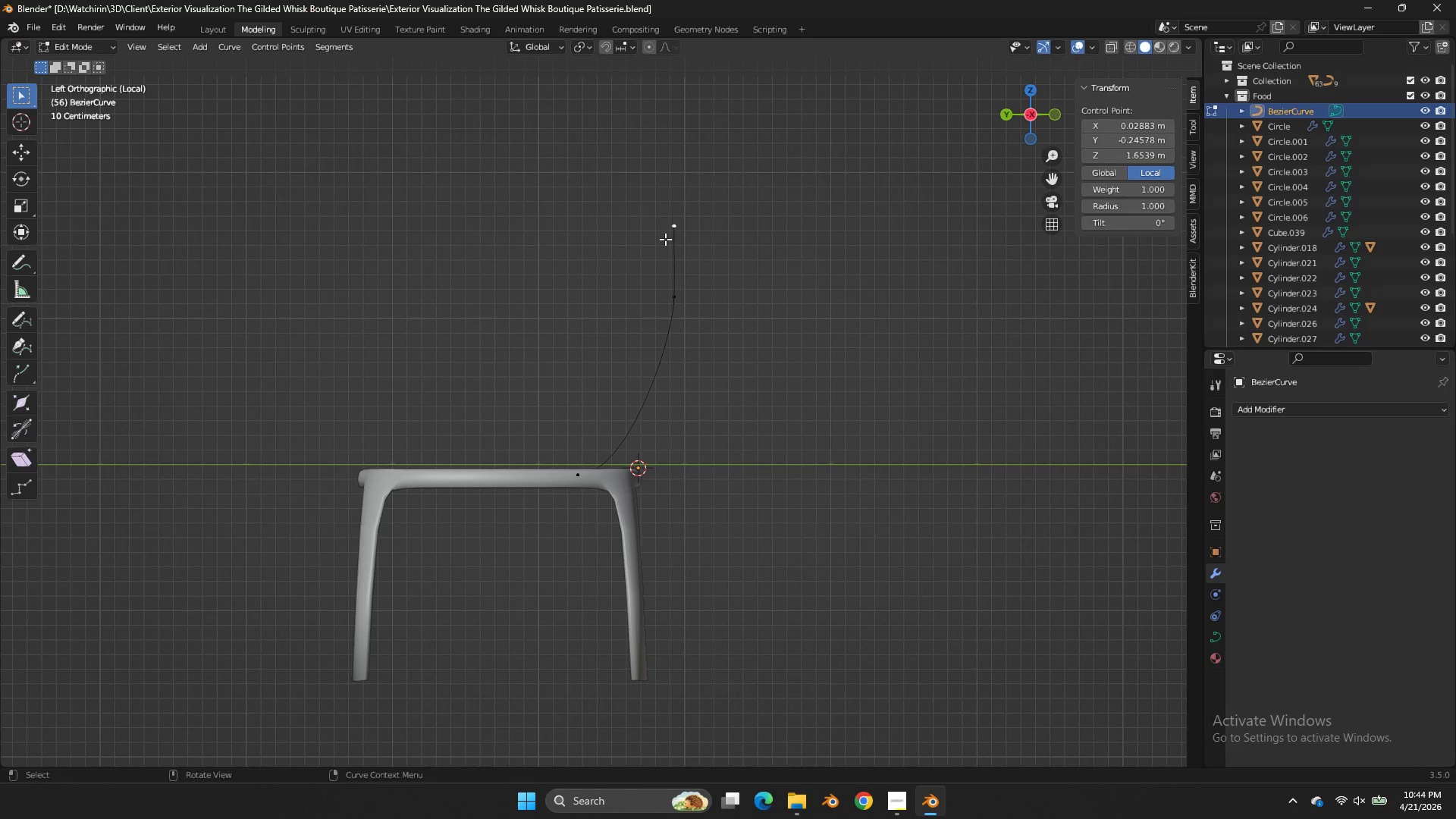 
key(G)
 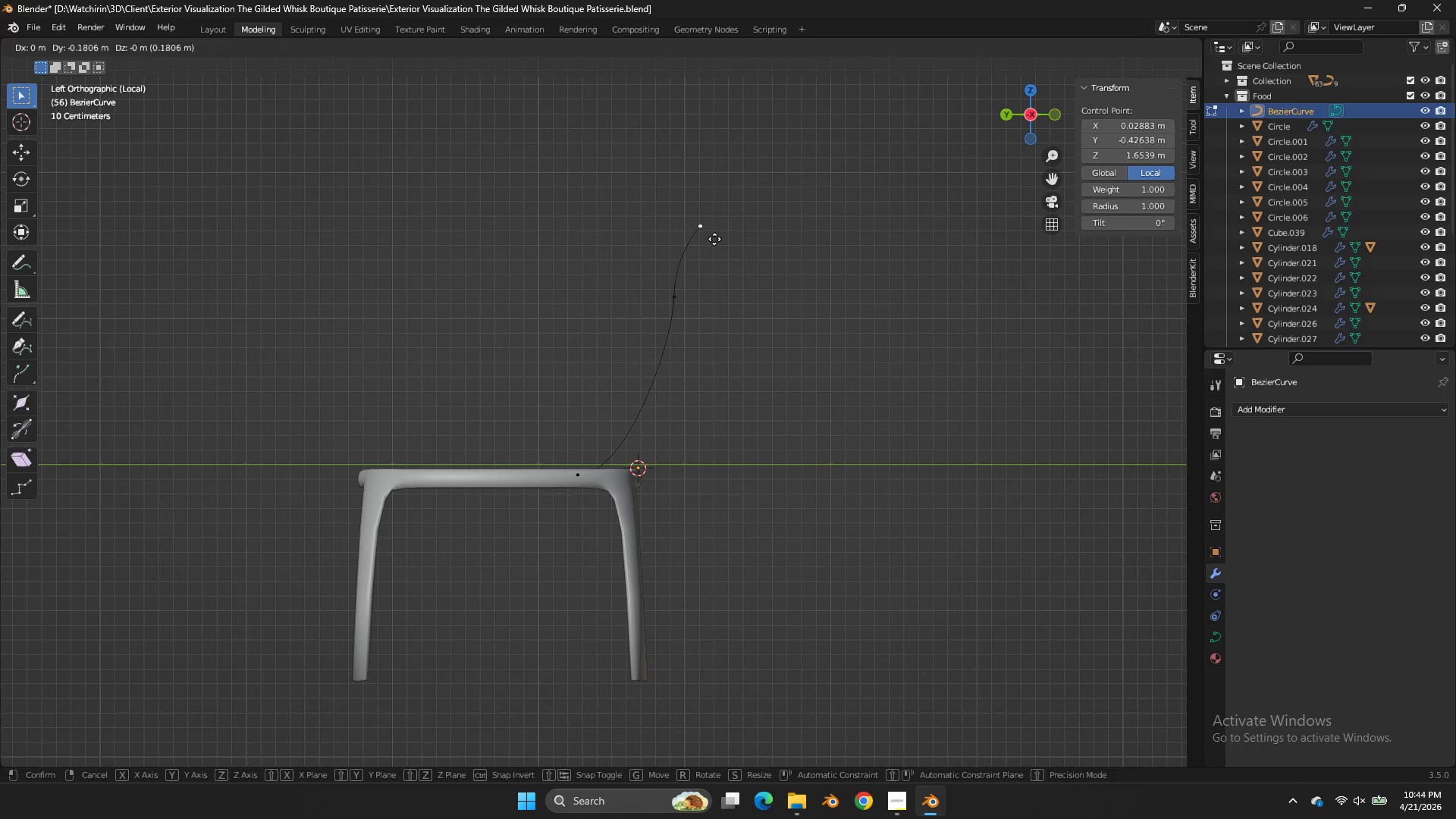 
hold_key(key=ShiftLeft, duration=0.5)
left_click([743, 240])
 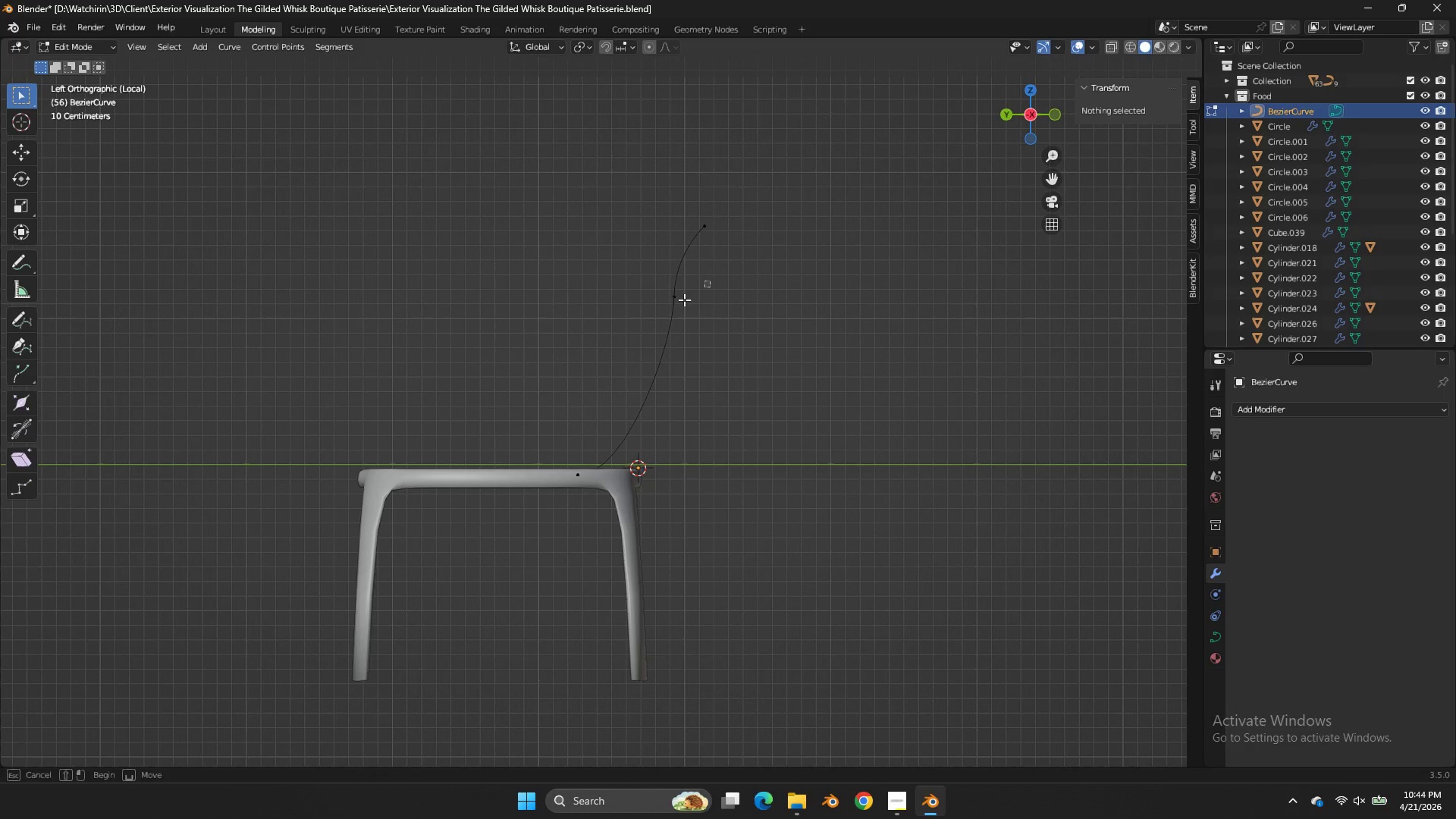 
left_click_drag(start_coordinate=[710, 281], to_coordinate=[638, 326])
 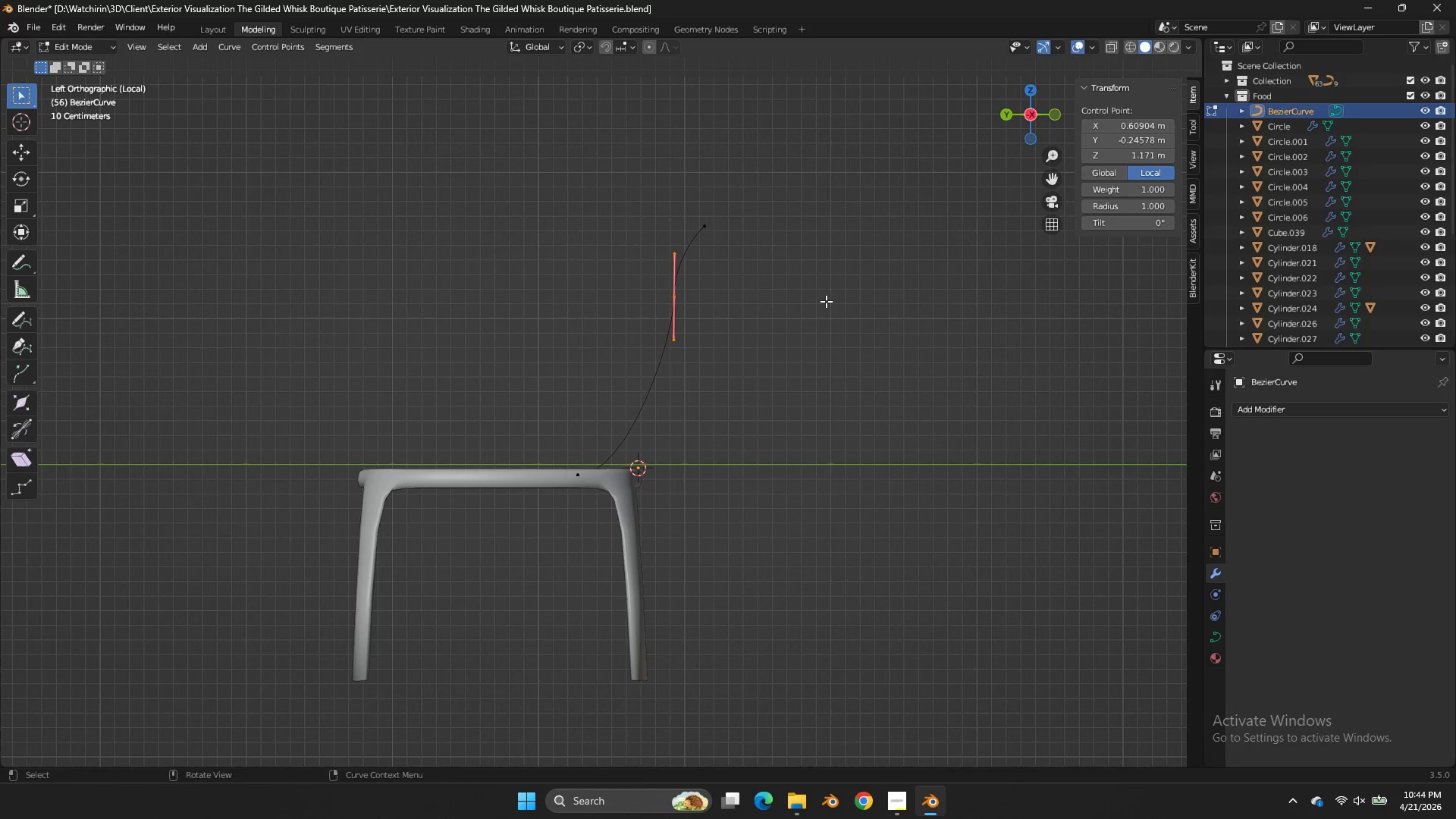 
key(R)
 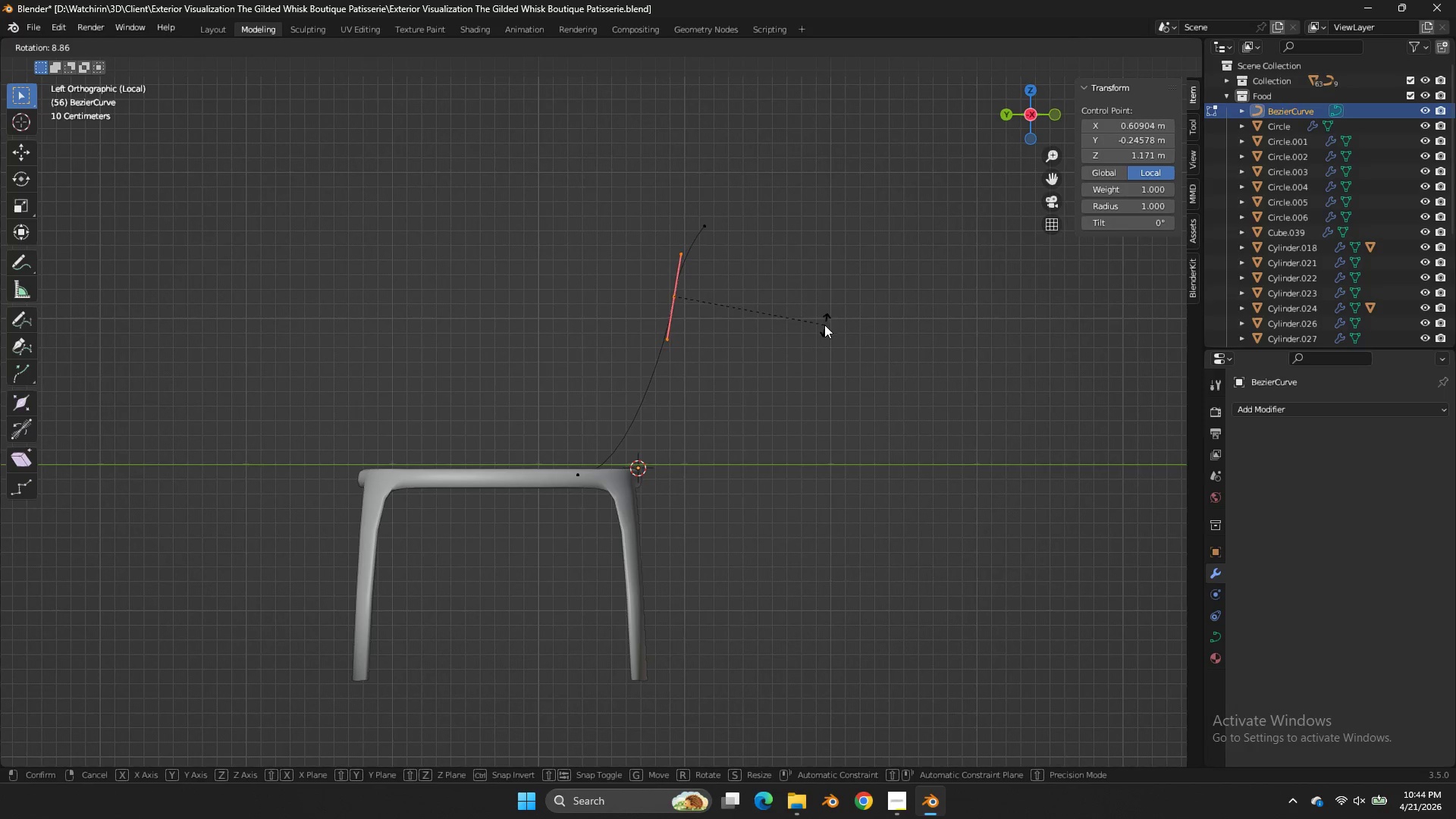 
double_click([824, 325])
 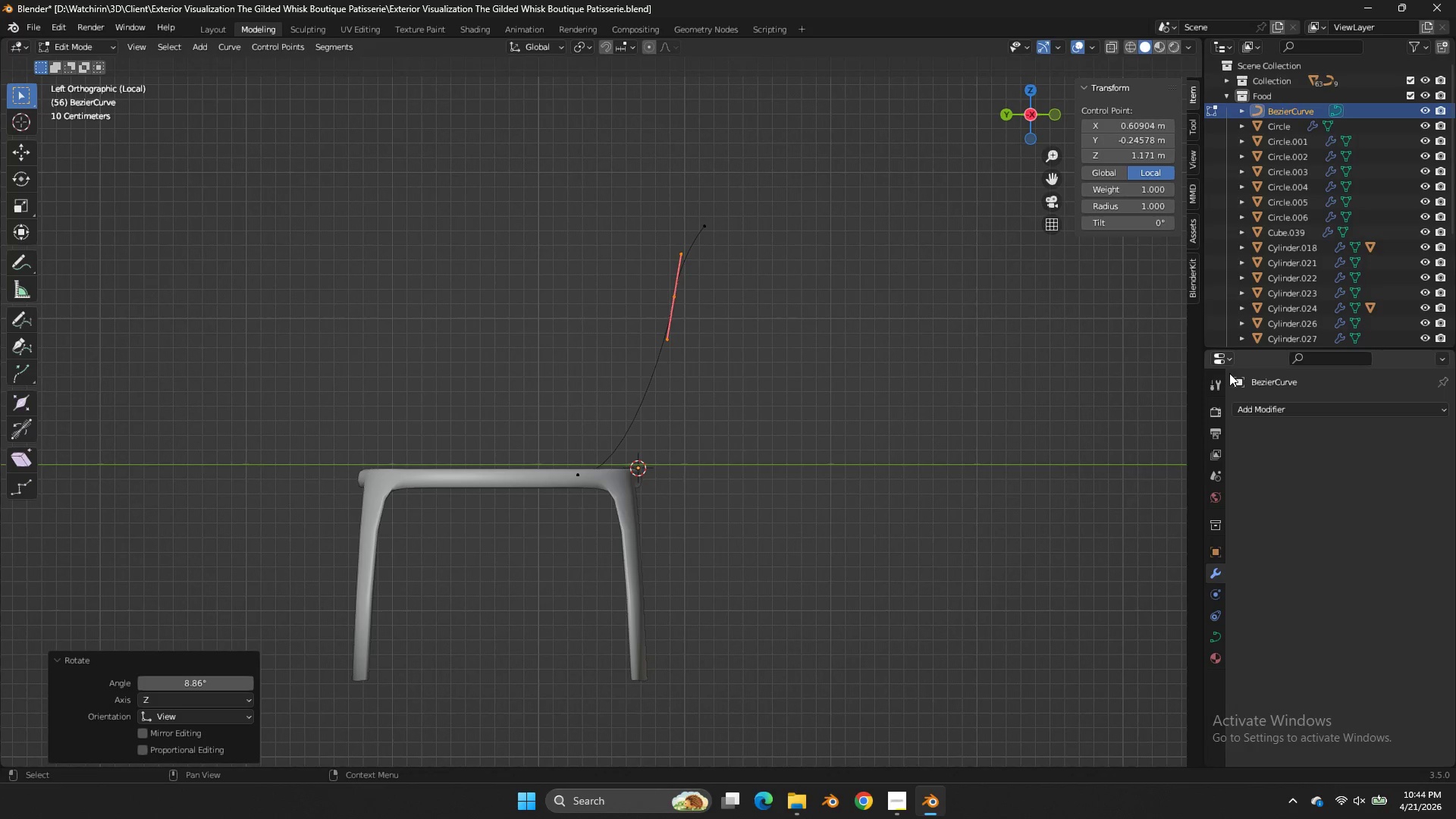 
double_click([1254, 403])
 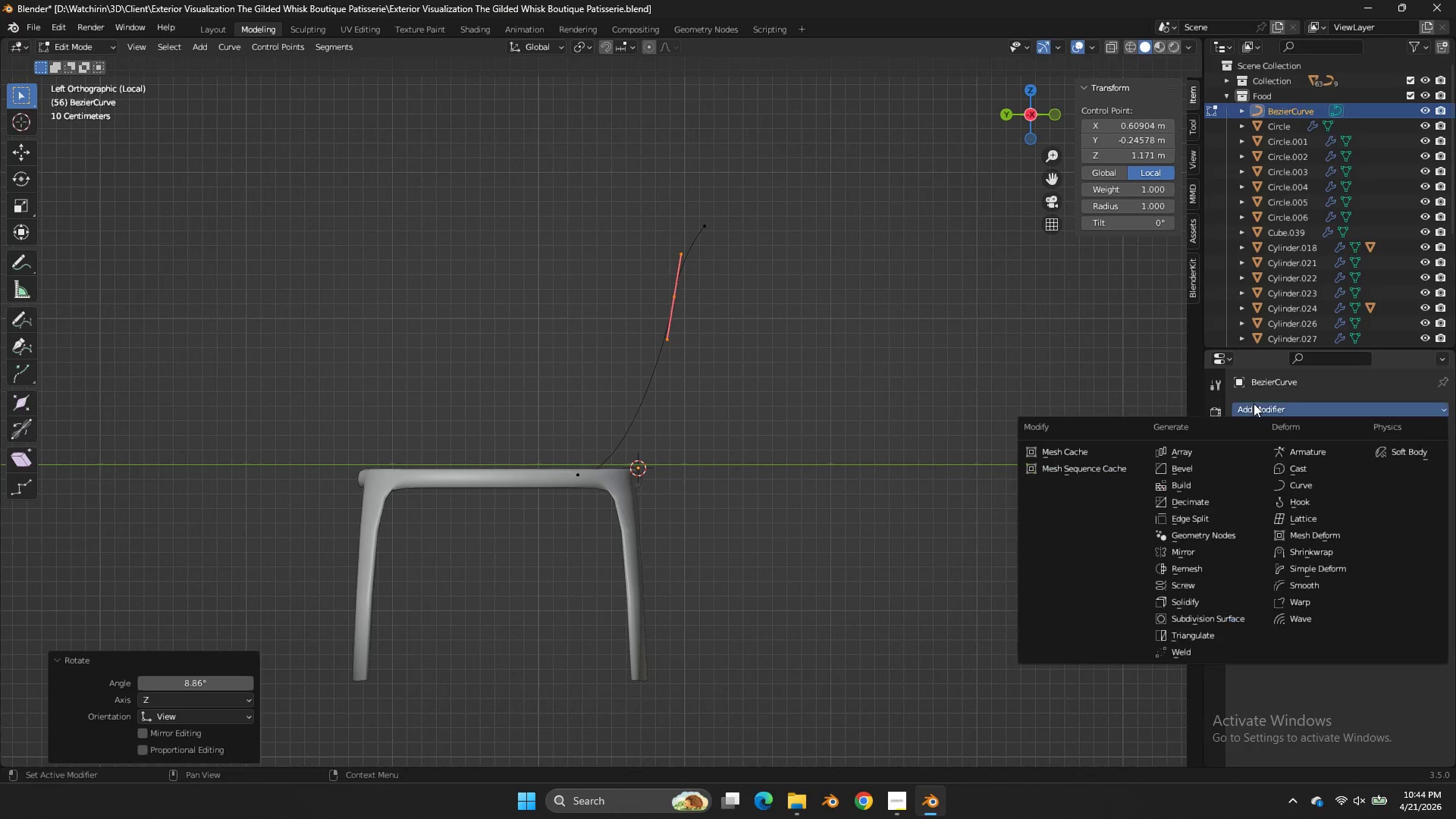 
triple_click([1254, 403])
 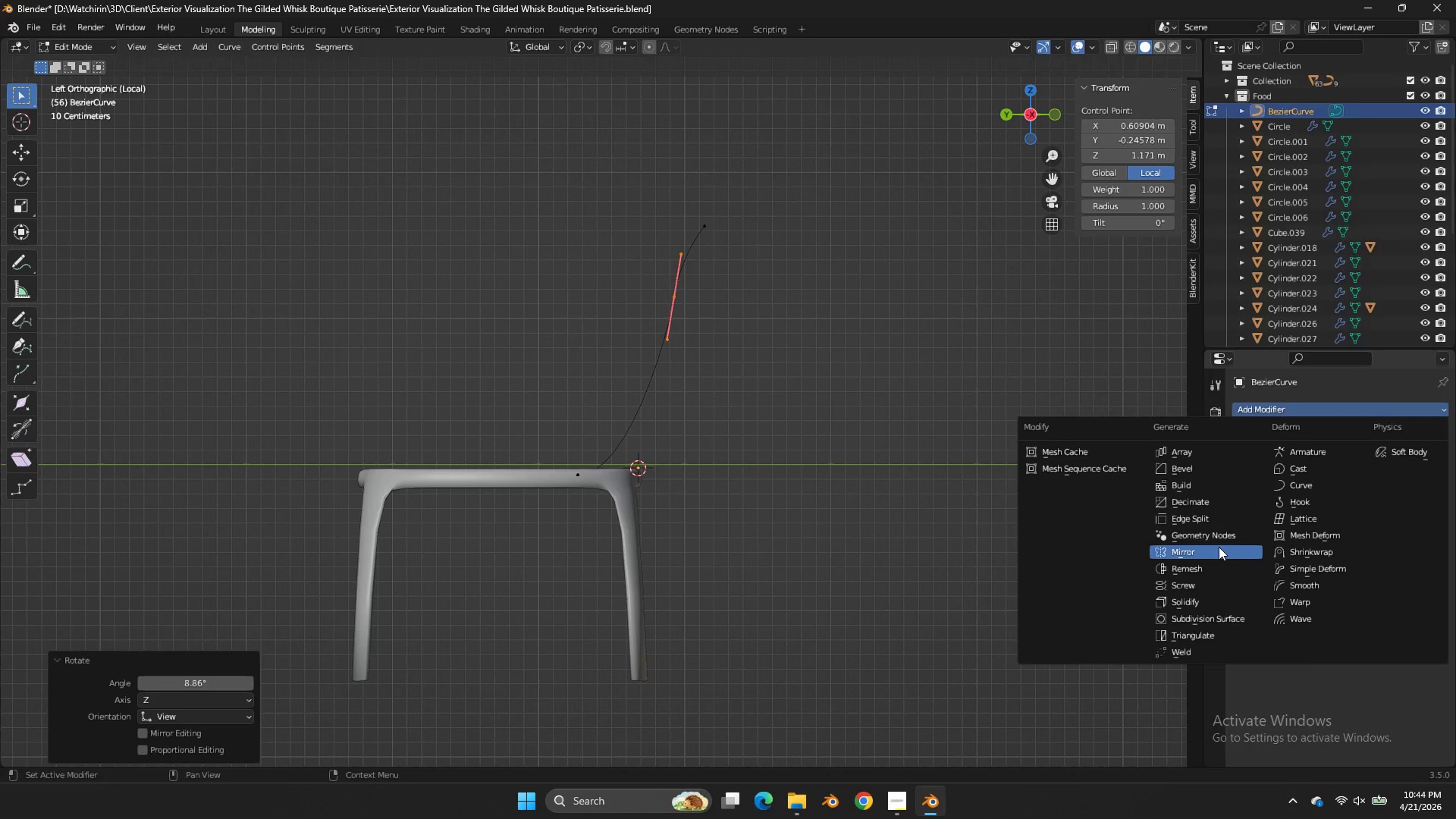 
double_click([1220, 551])
 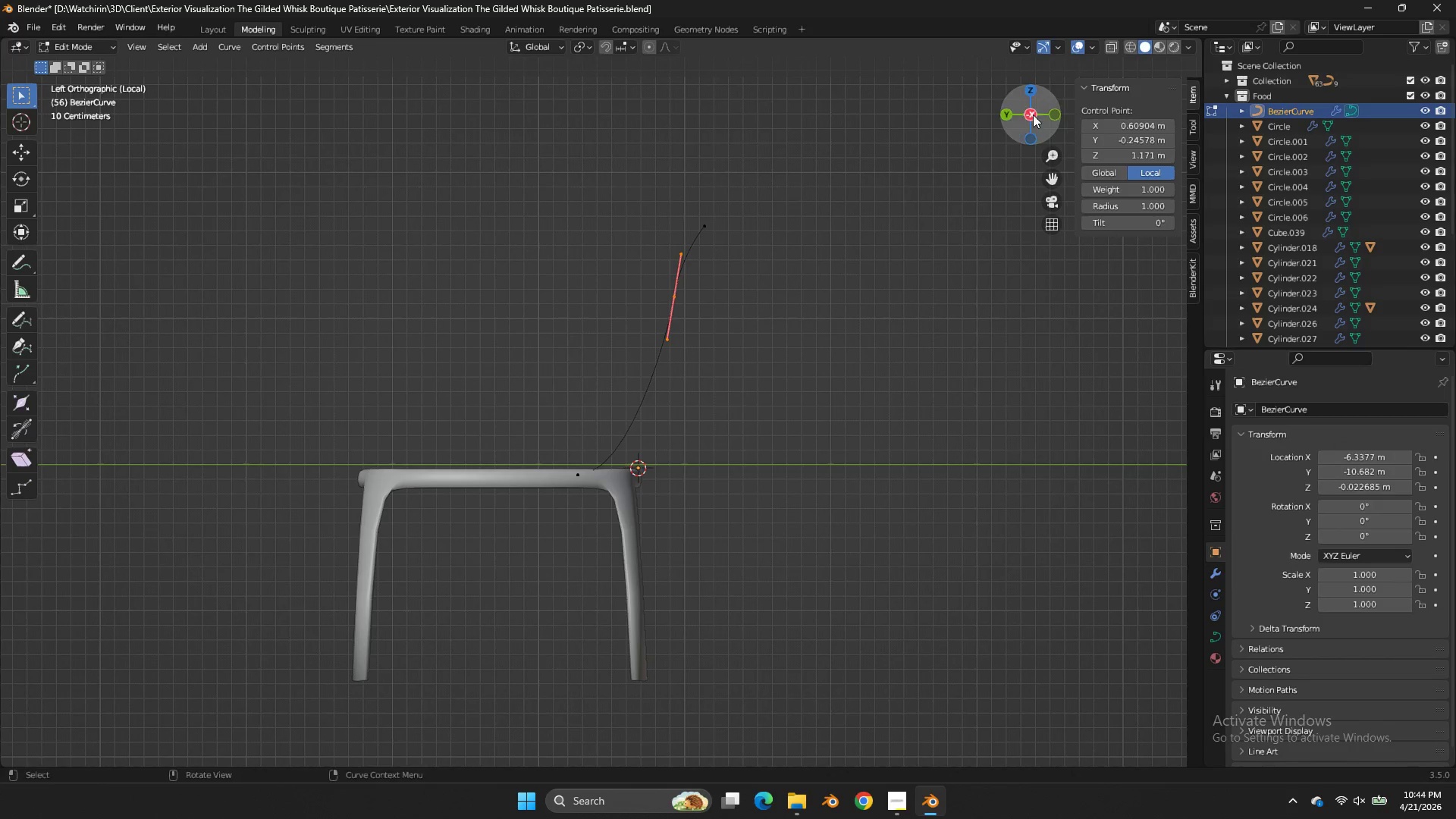 
left_click_drag(start_coordinate=[1030, 112], to_coordinate=[1195, 162])
 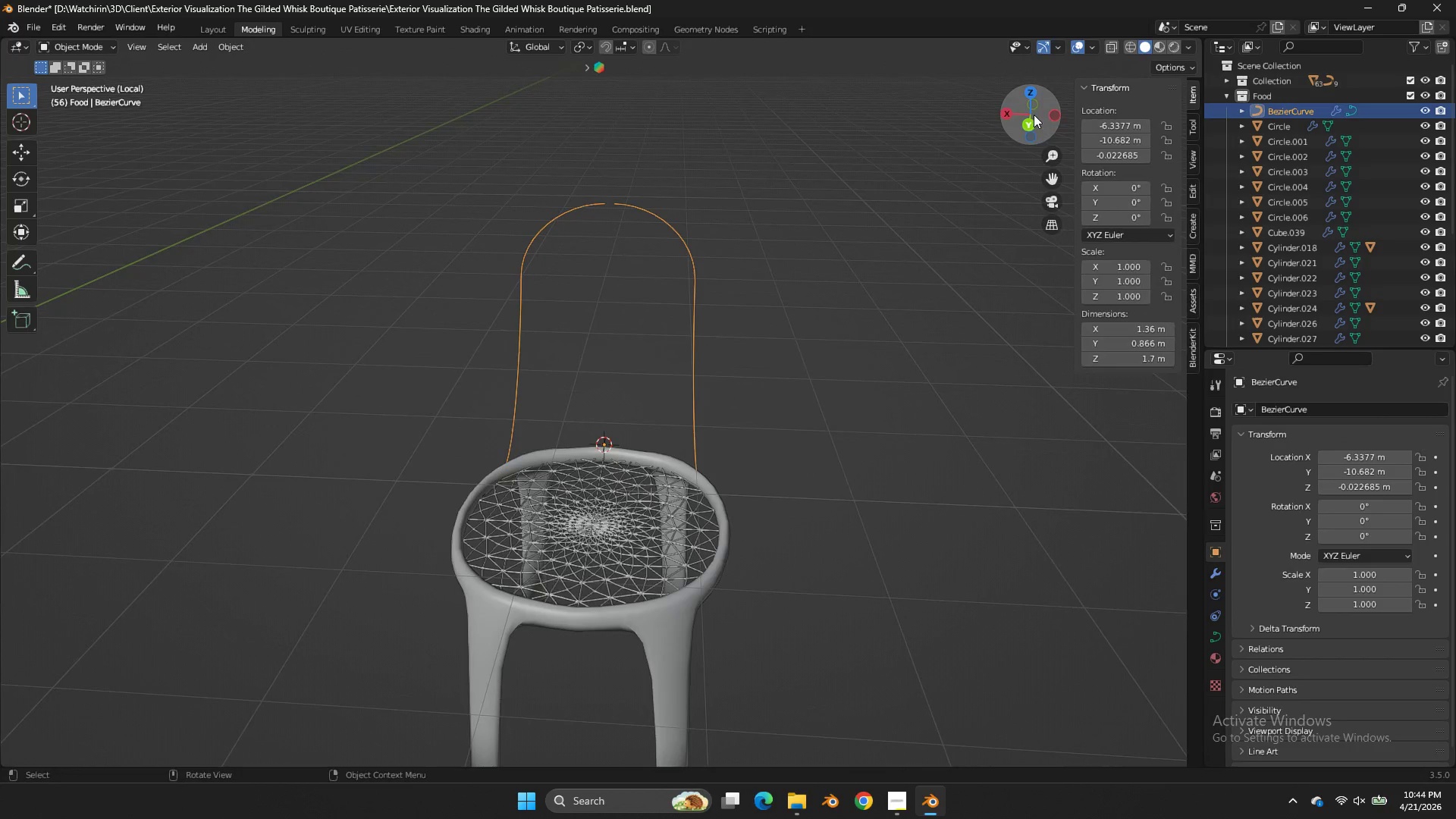 
key(Tab)
 